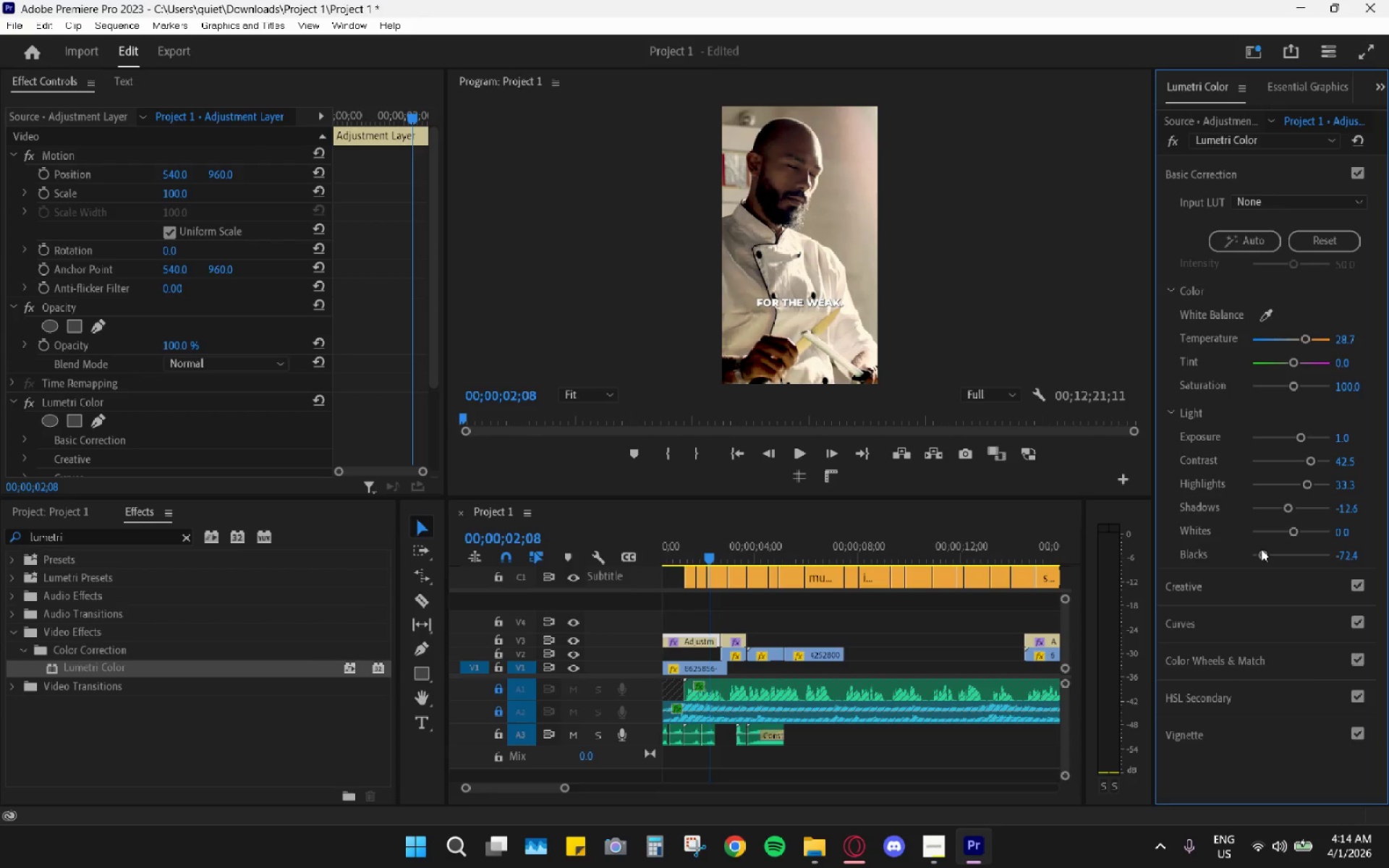 
key(Space)
 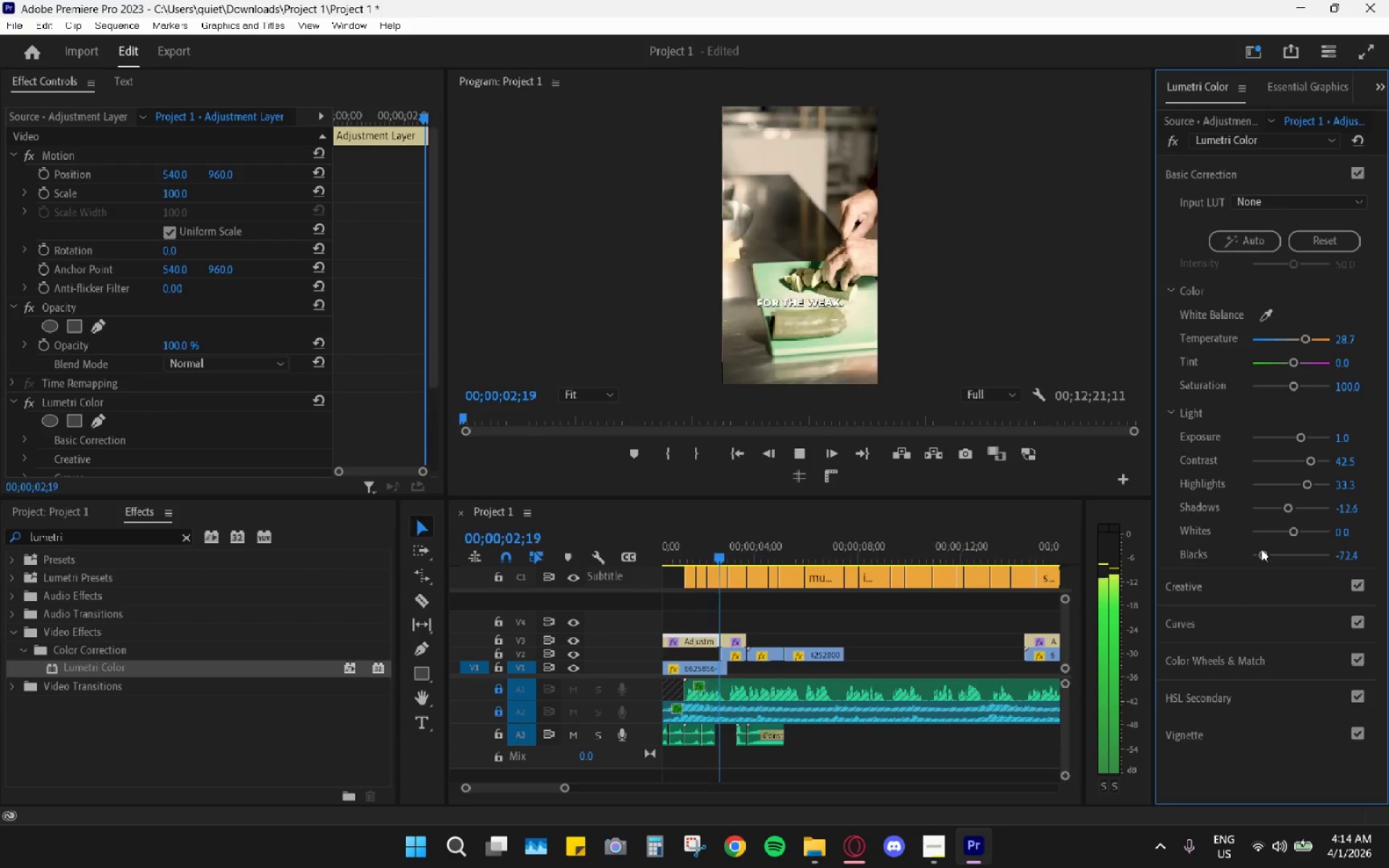 
key(Space)
 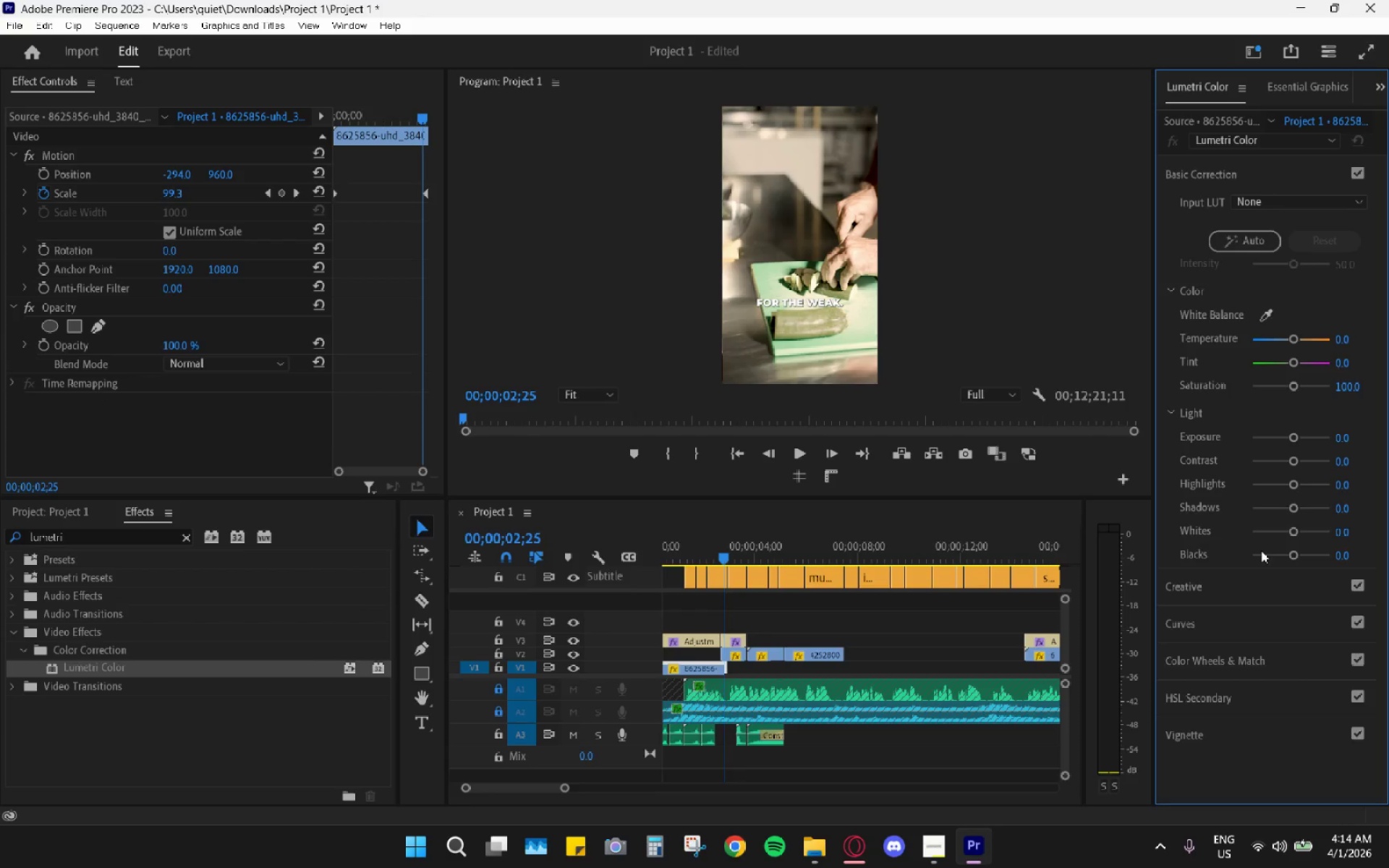 
key(Control+Z)
 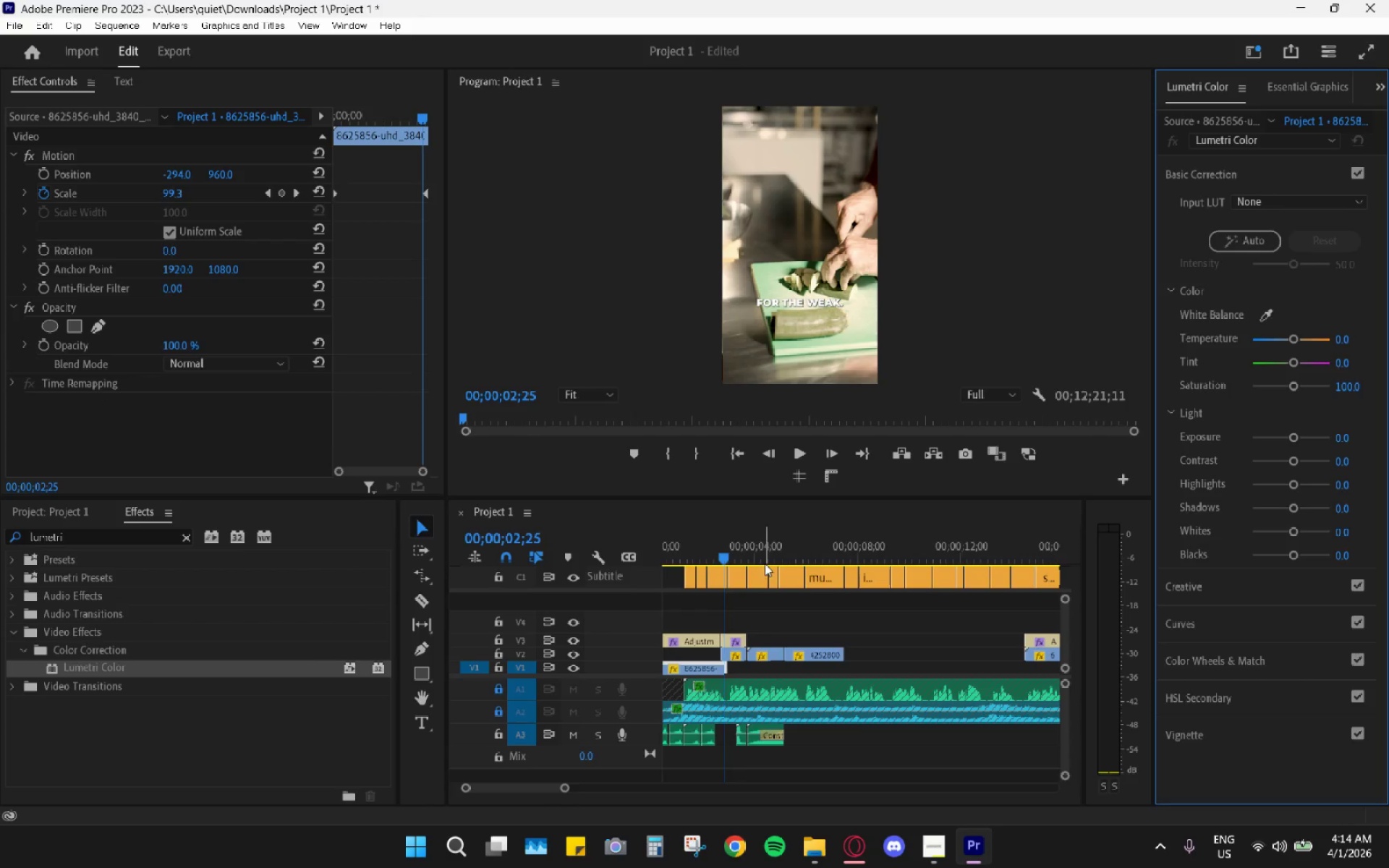 
left_click_drag(start_coordinate=[721, 548], to_coordinate=[689, 548])
 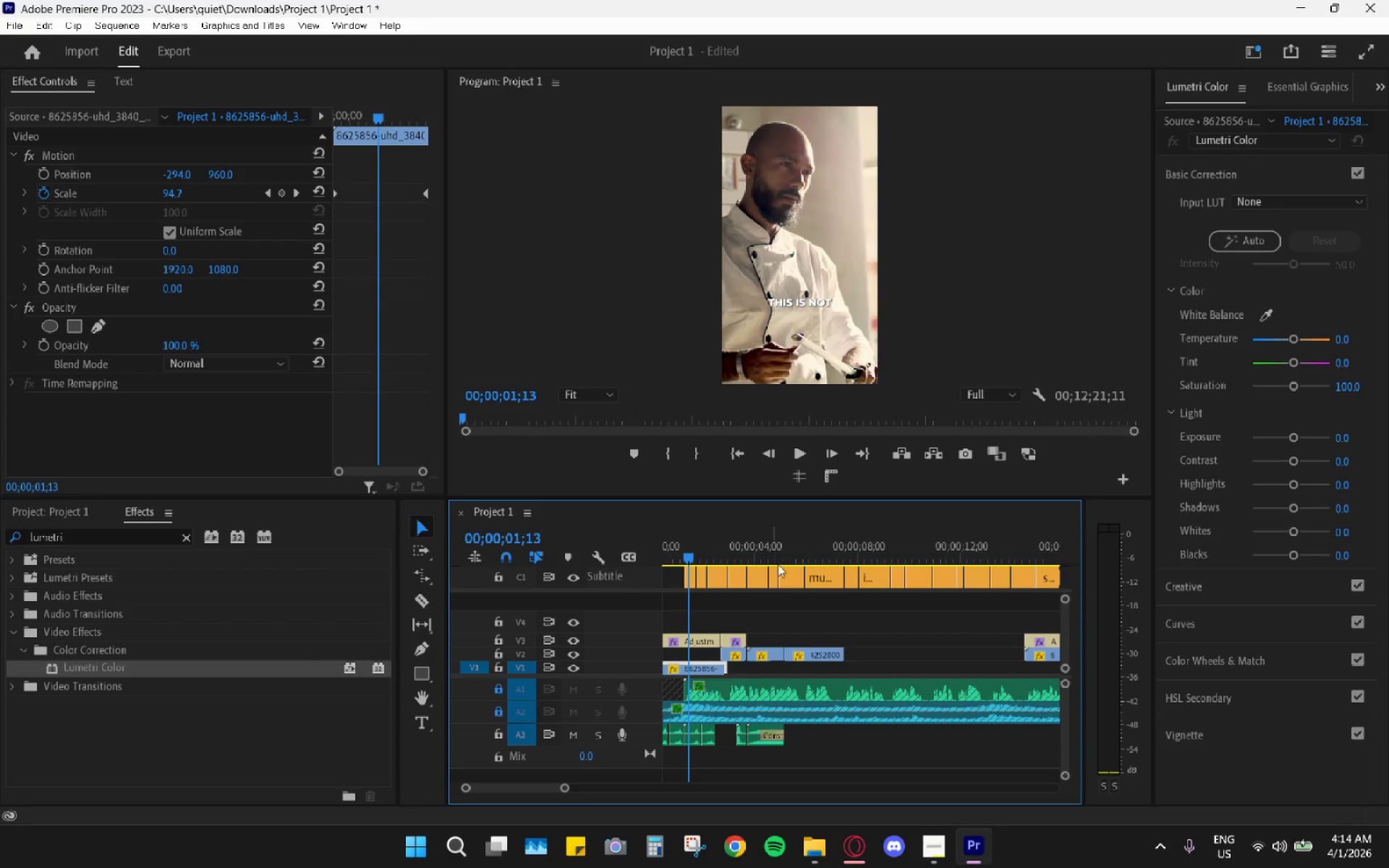 
key(Space)
 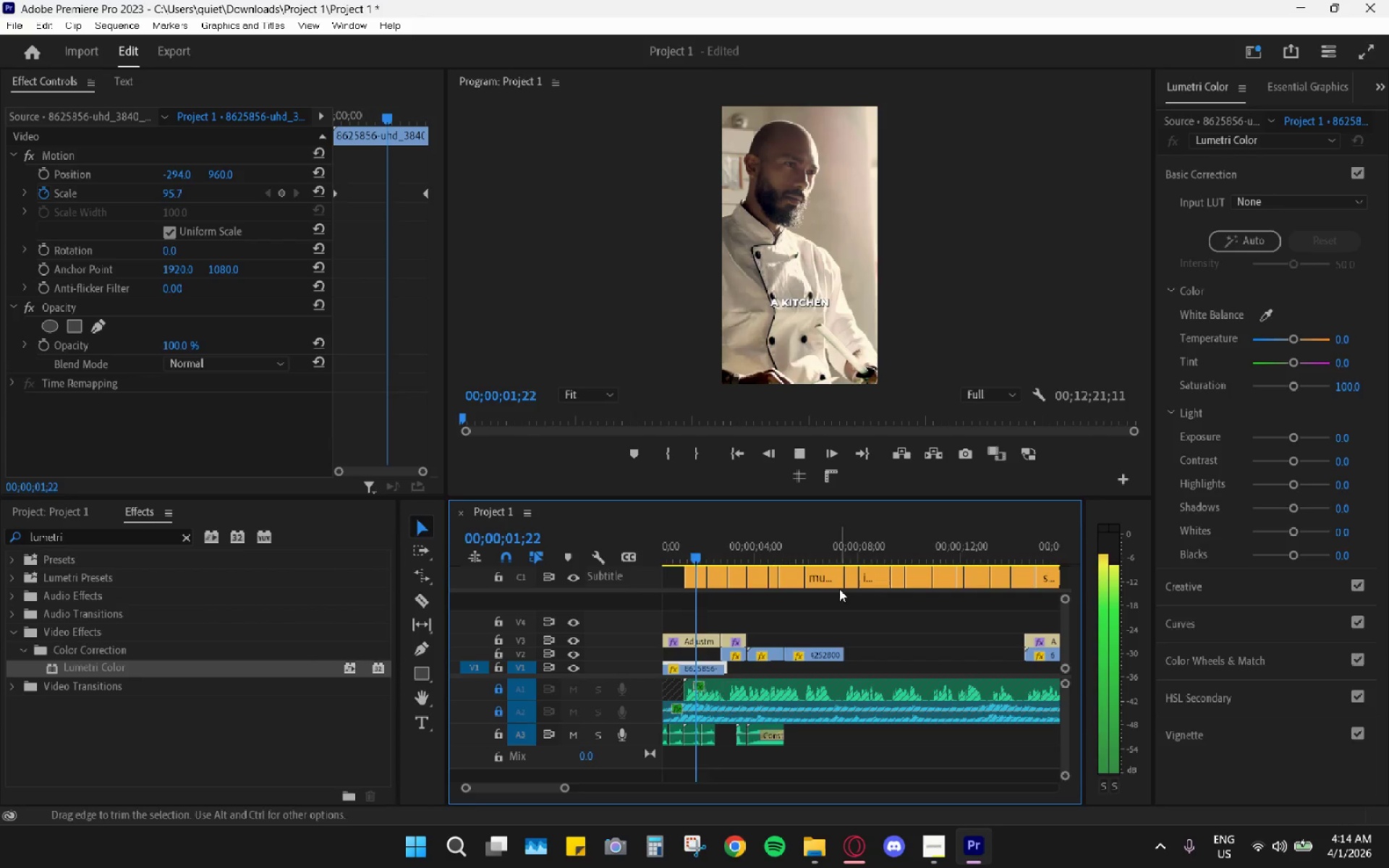 
key(Space)
 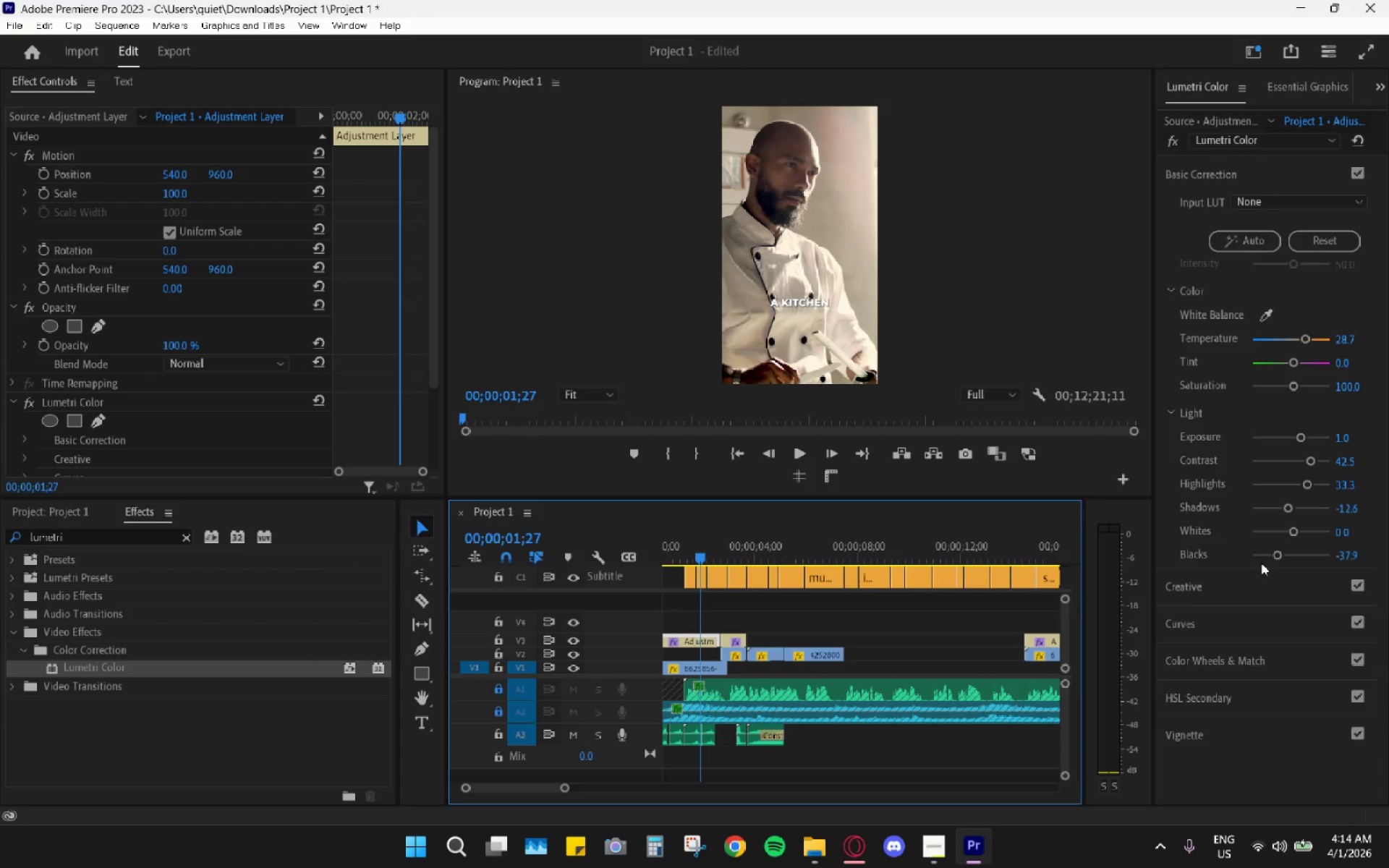 
left_click_drag(start_coordinate=[1278, 555], to_coordinate=[1267, 560])
 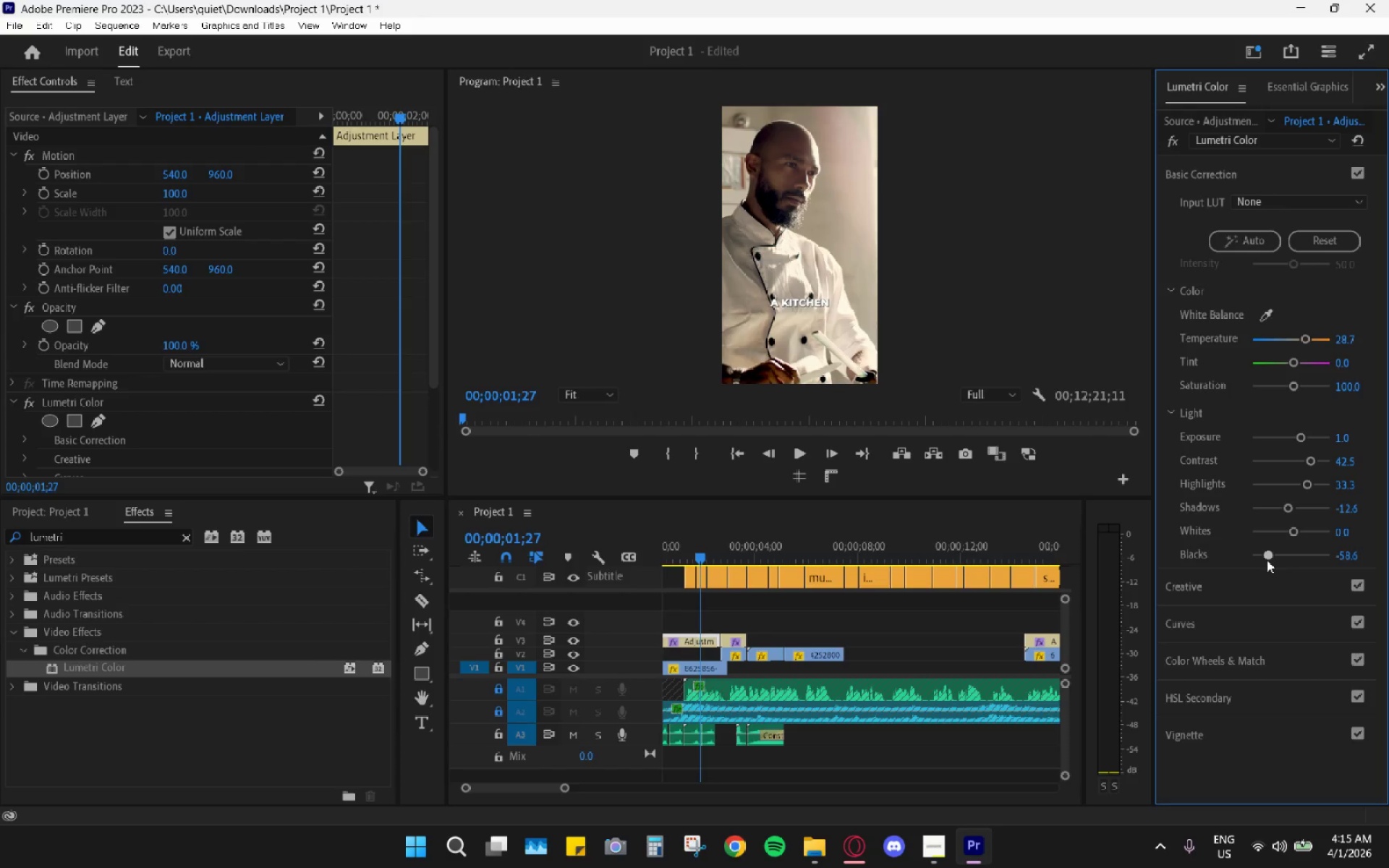 
key(Space)
 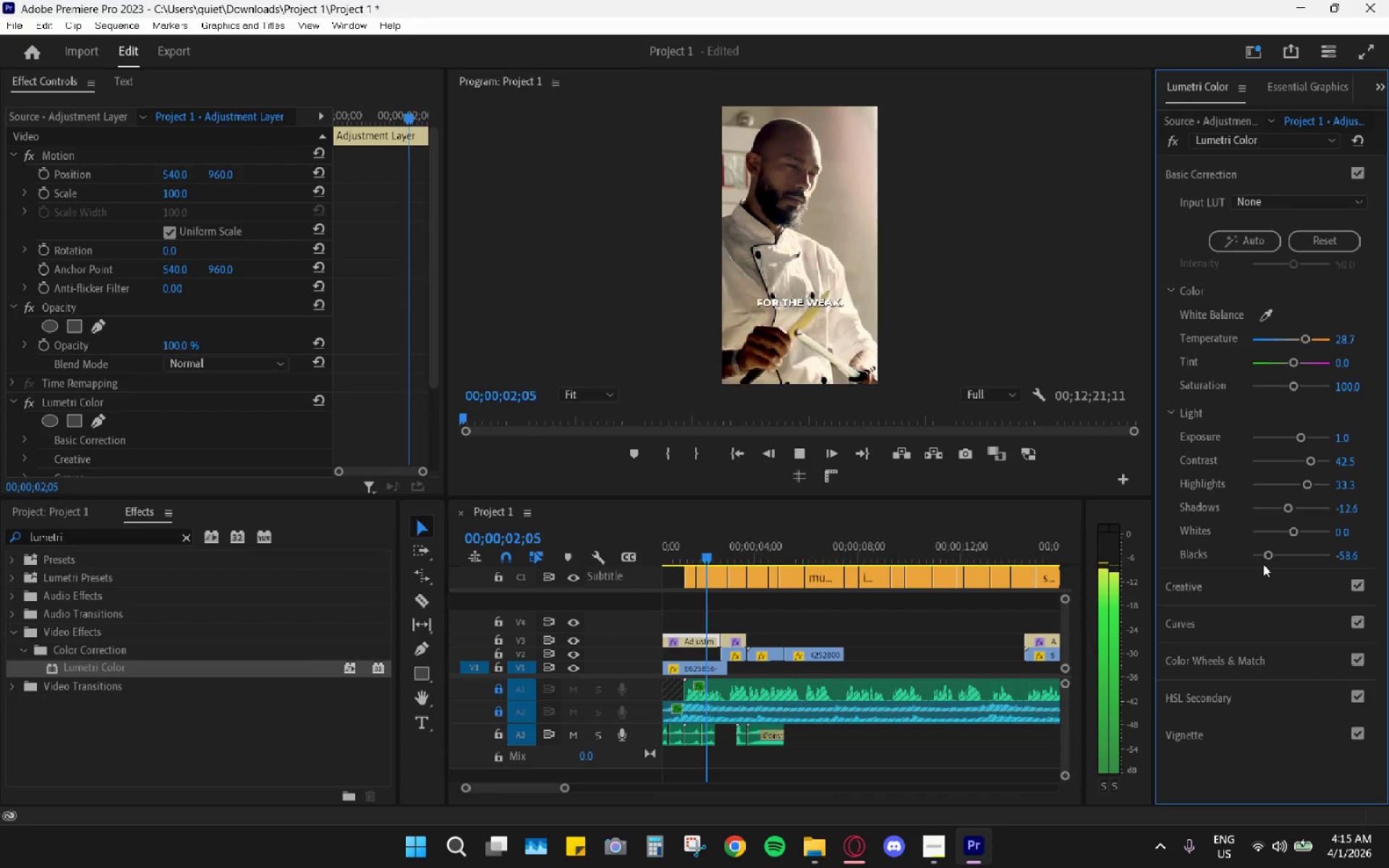 
key(Space)
 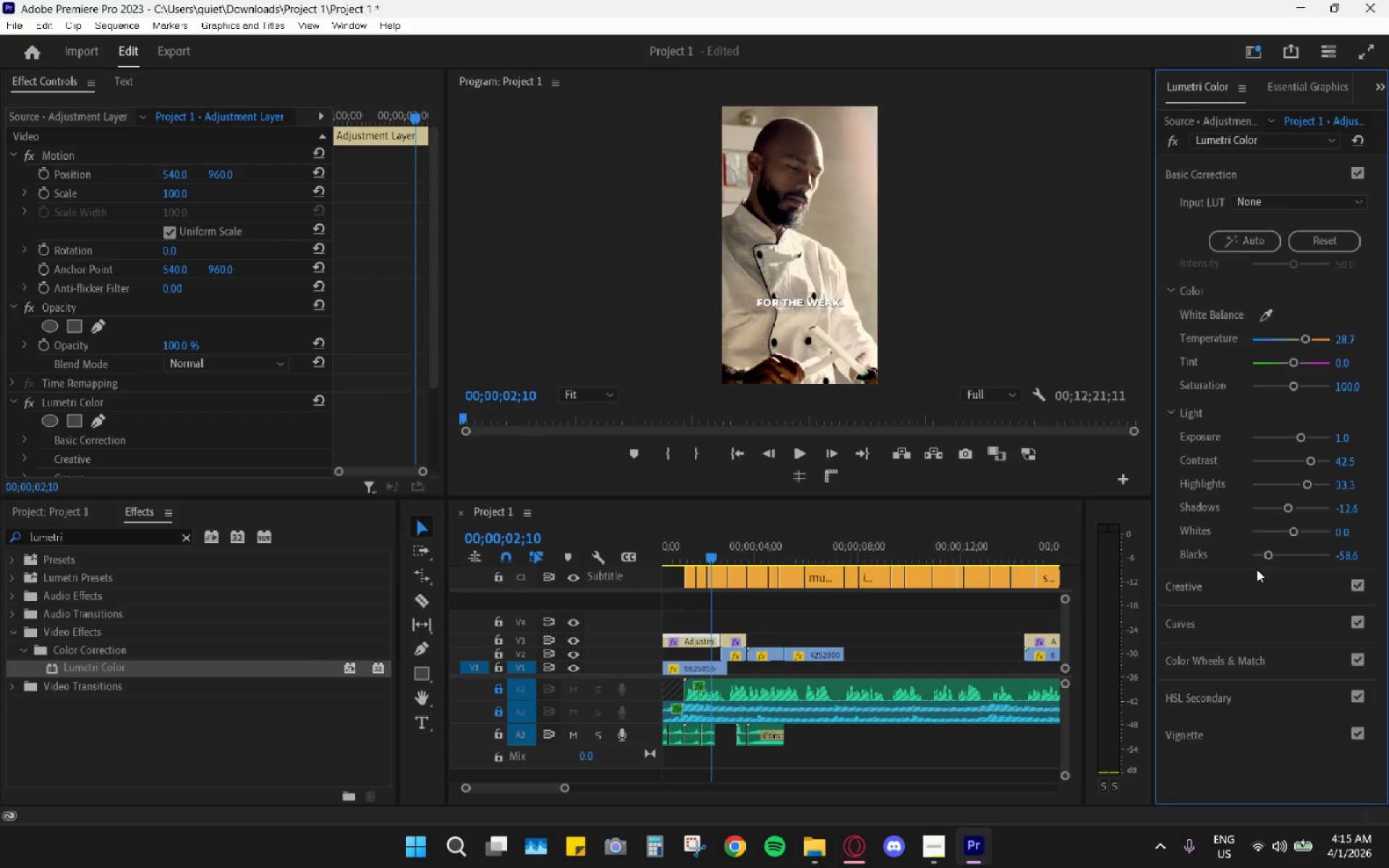 
key(Space)
 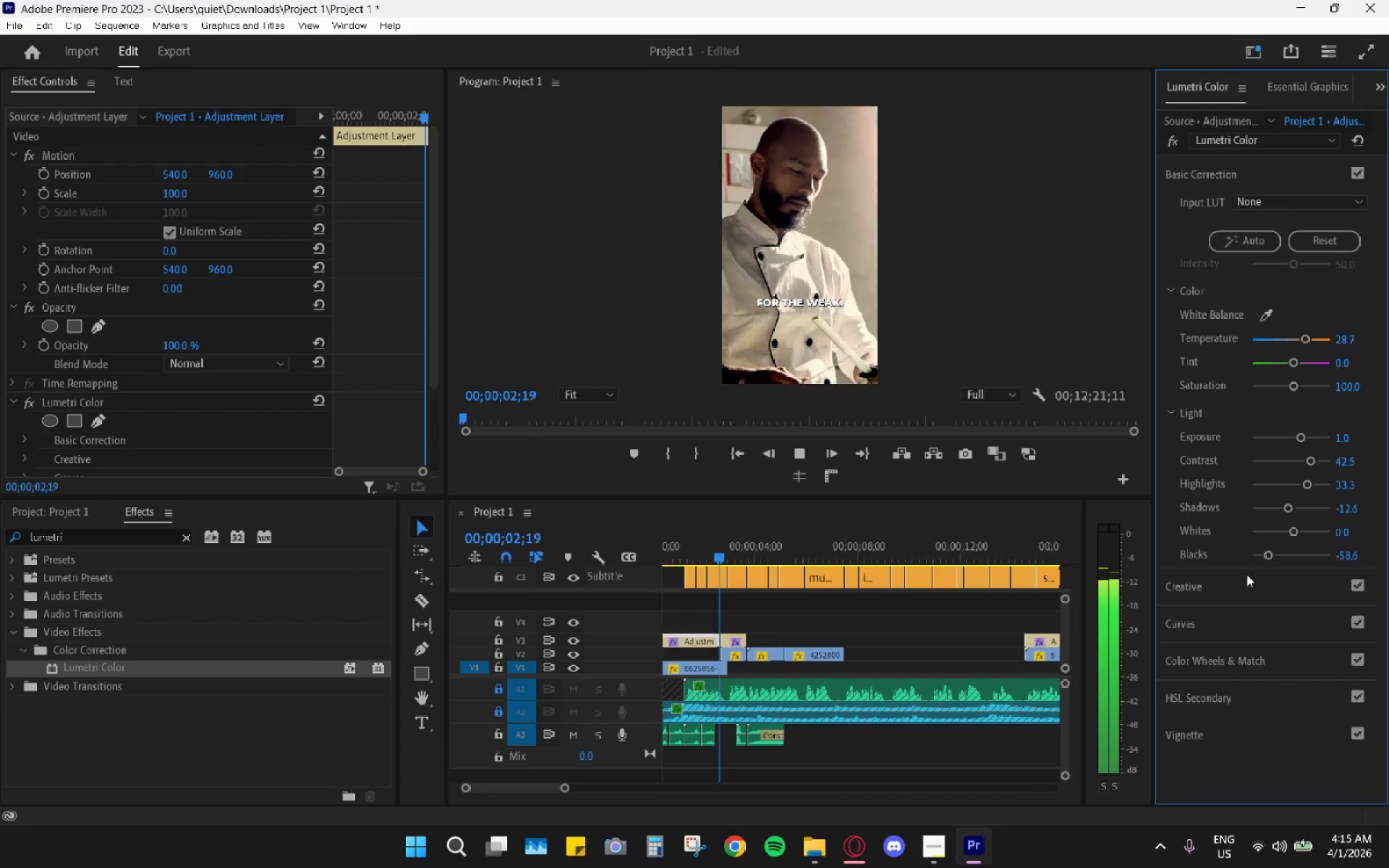 
key(Space)
 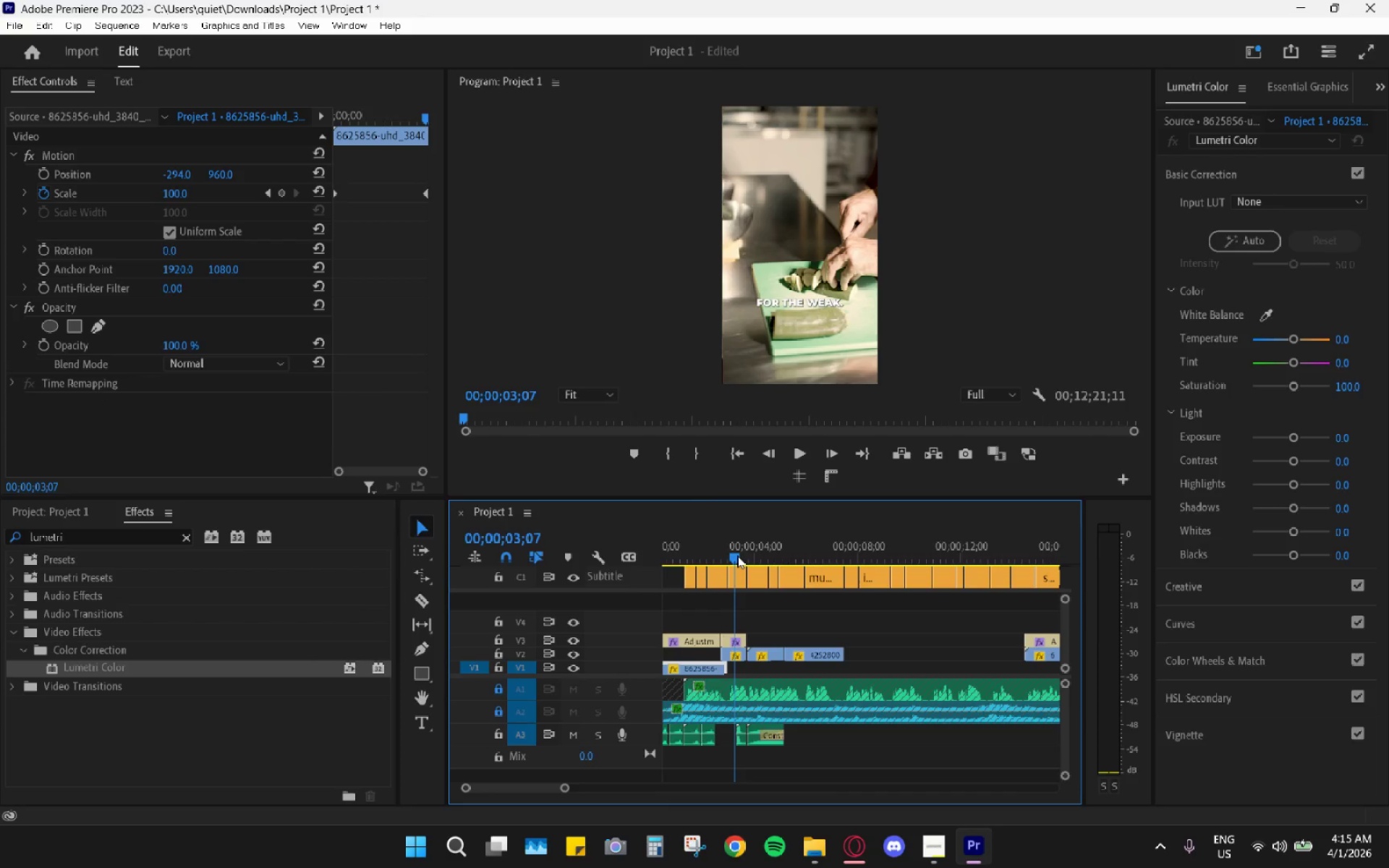 
left_click([733, 639])
 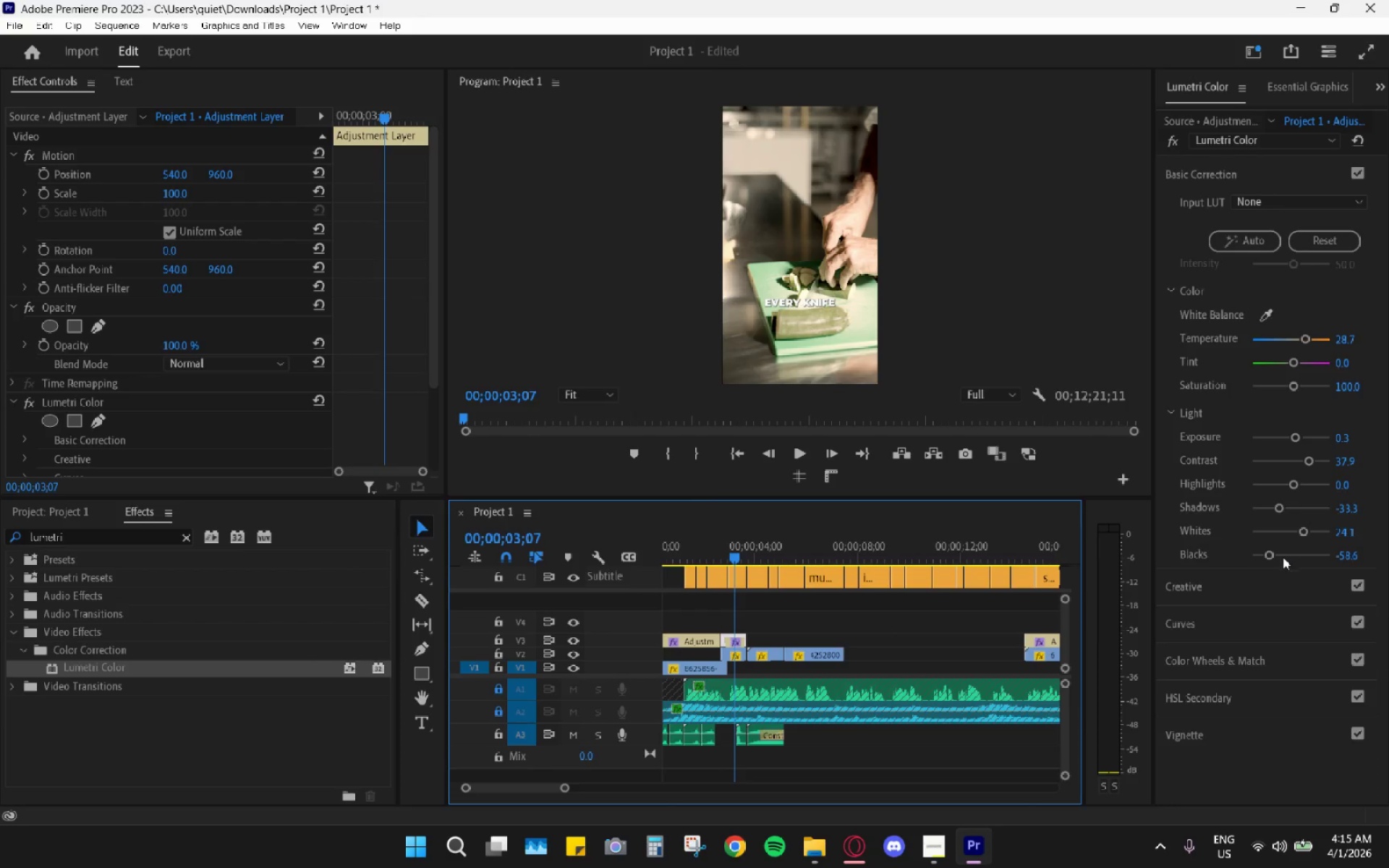 
left_click_drag(start_coordinate=[1274, 557], to_coordinate=[1144, 563])
 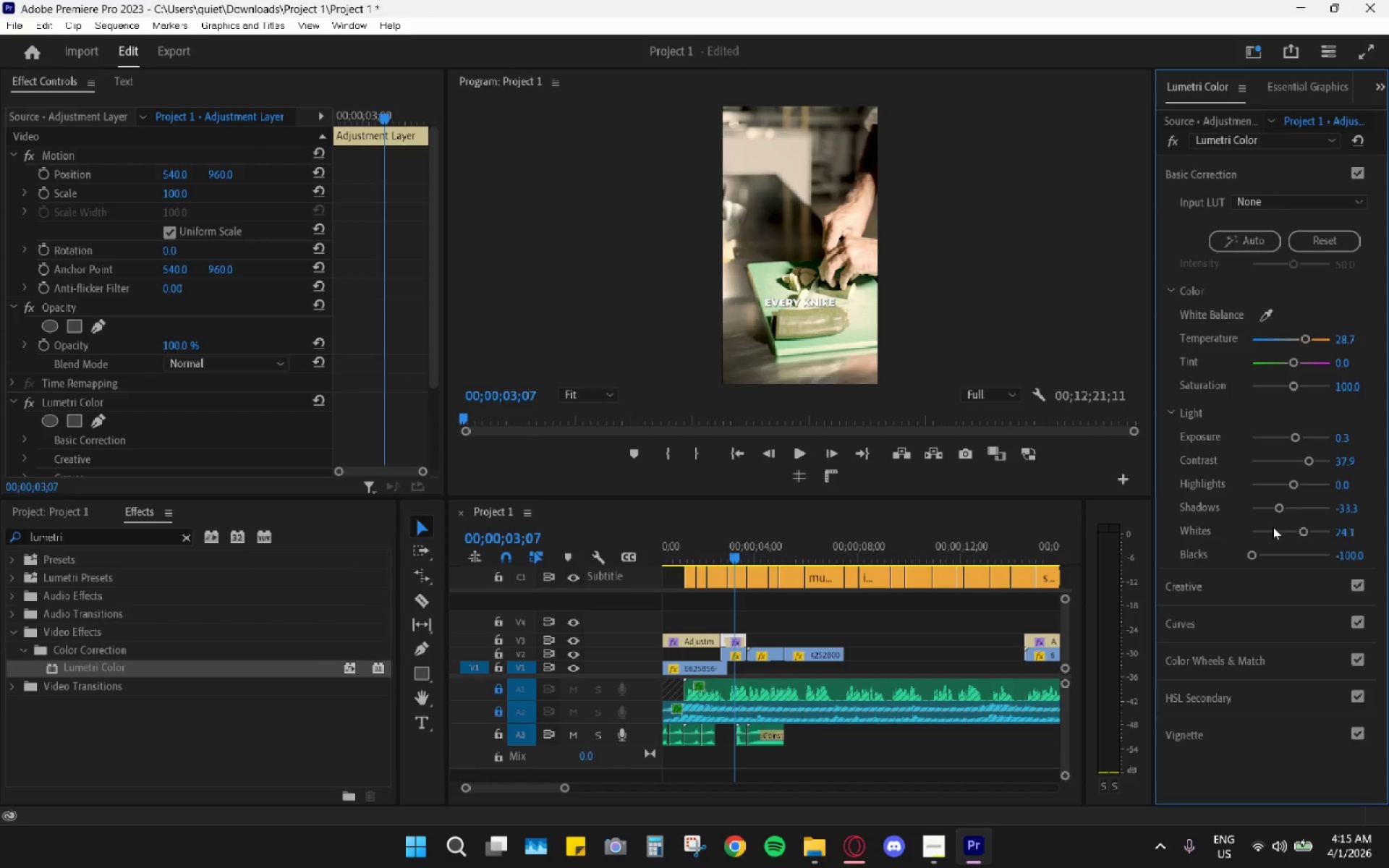 
left_click_drag(start_coordinate=[1277, 509], to_coordinate=[1252, 519])
 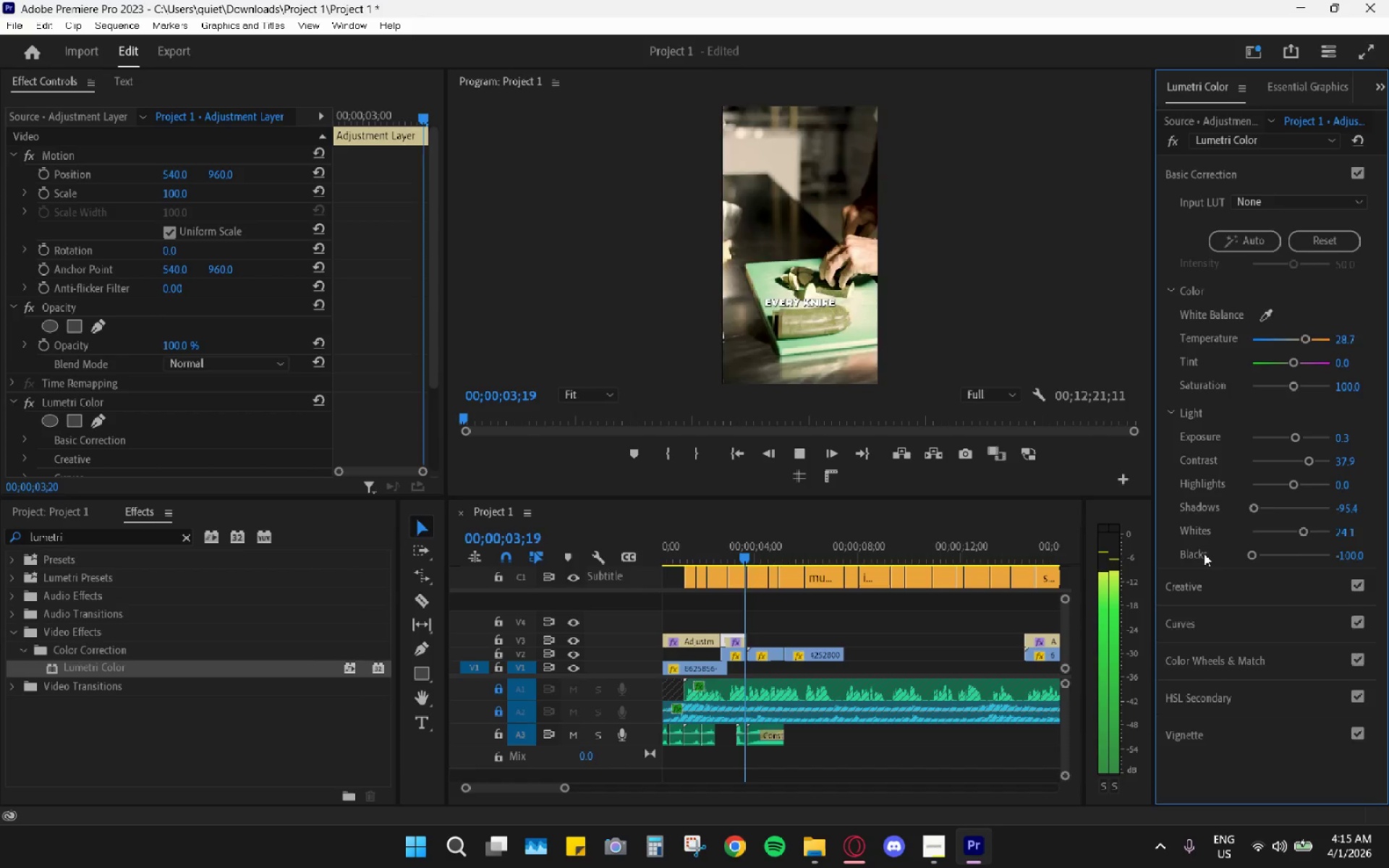 
key(Space)
 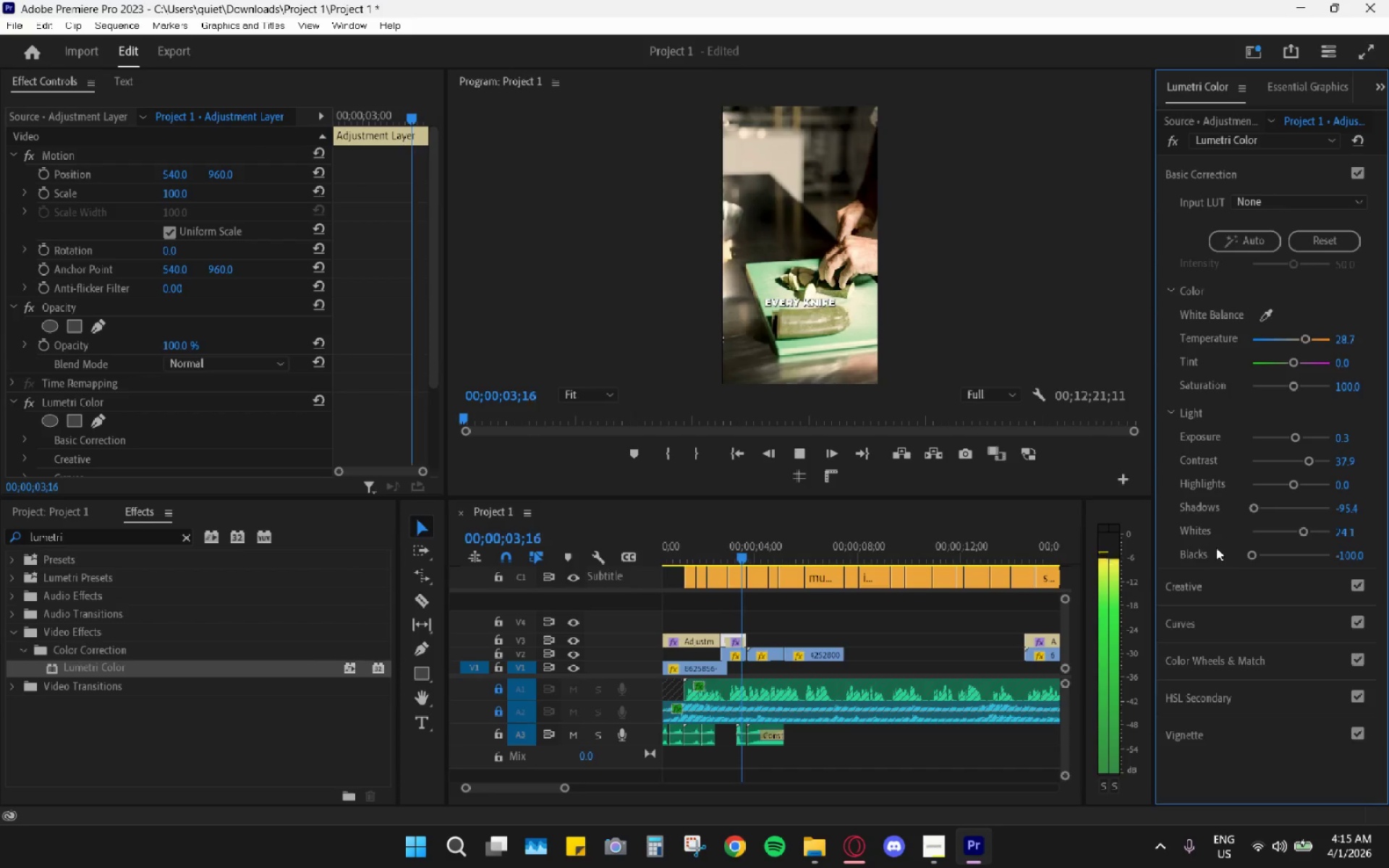 
key(Space)
 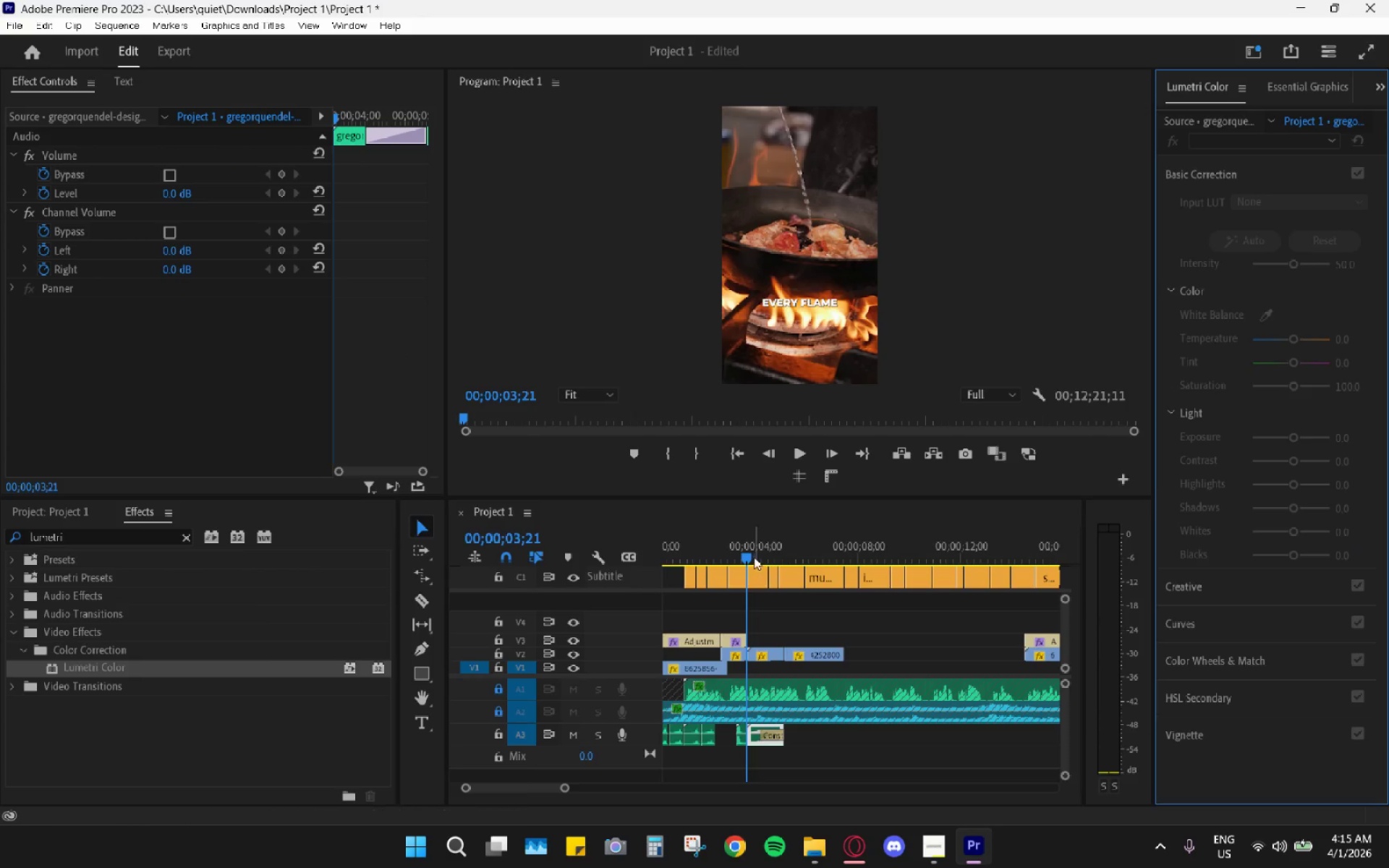 
left_click_drag(start_coordinate=[747, 544], to_coordinate=[729, 540])
 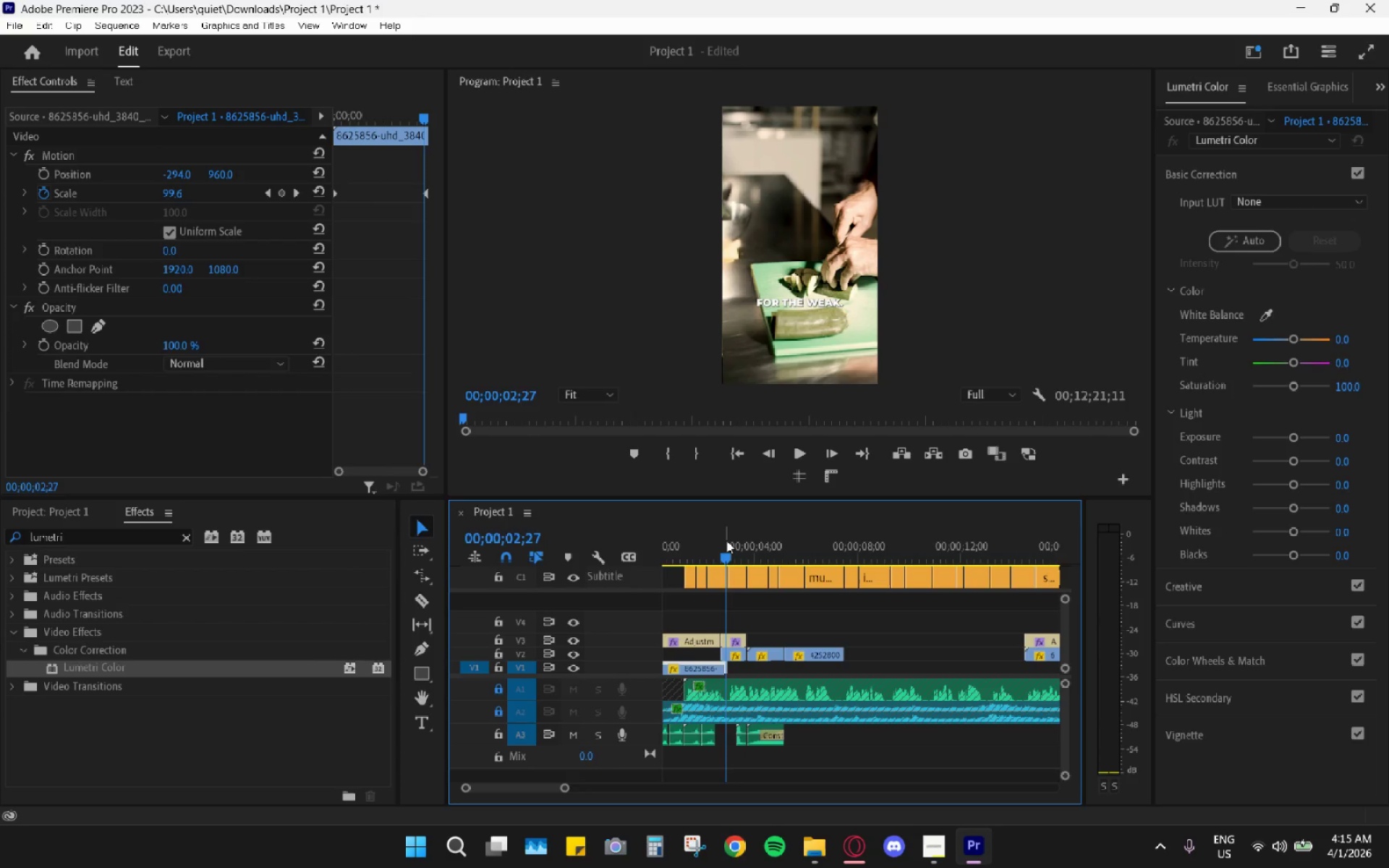 
key(Space)
 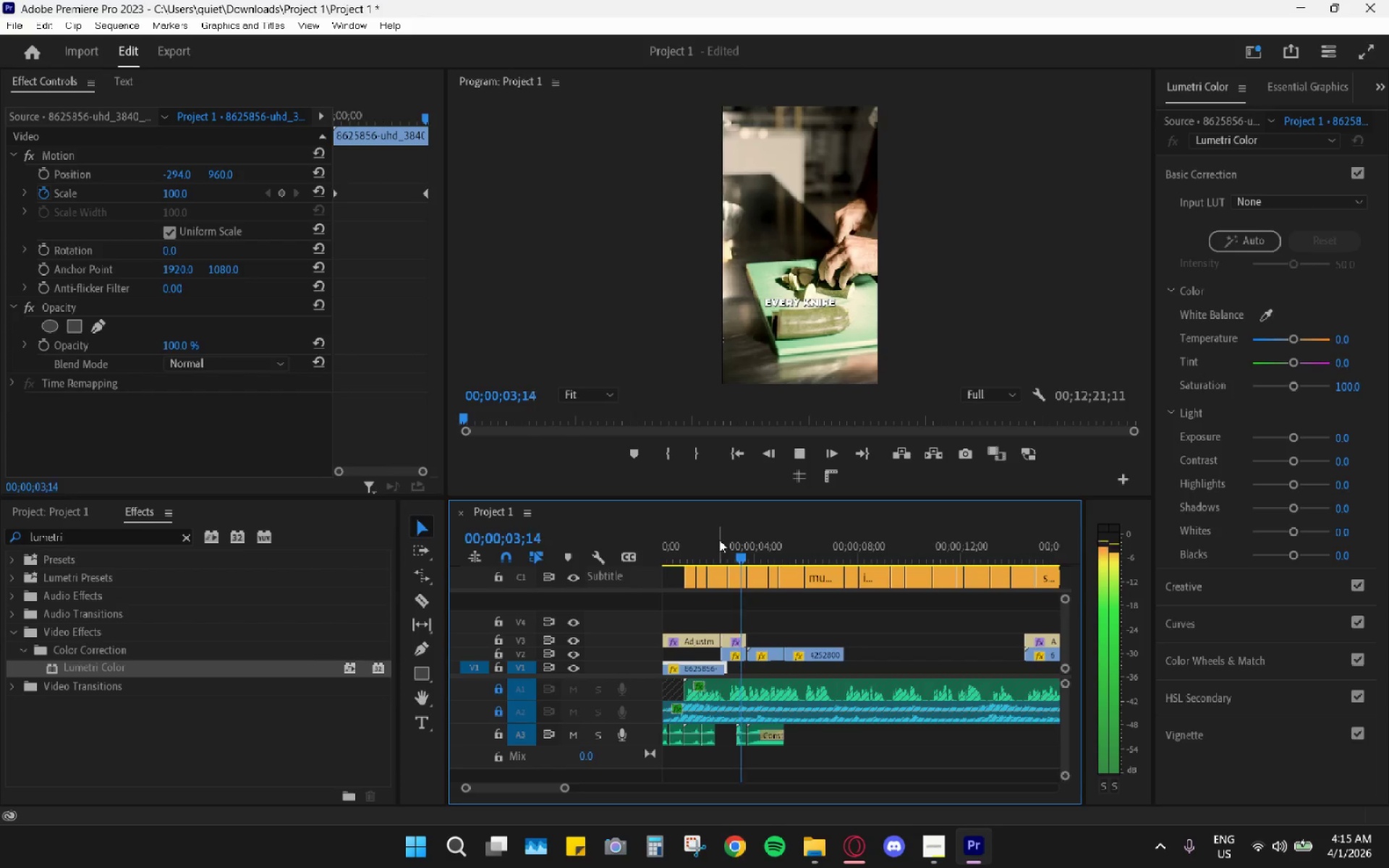 
key(Space)
 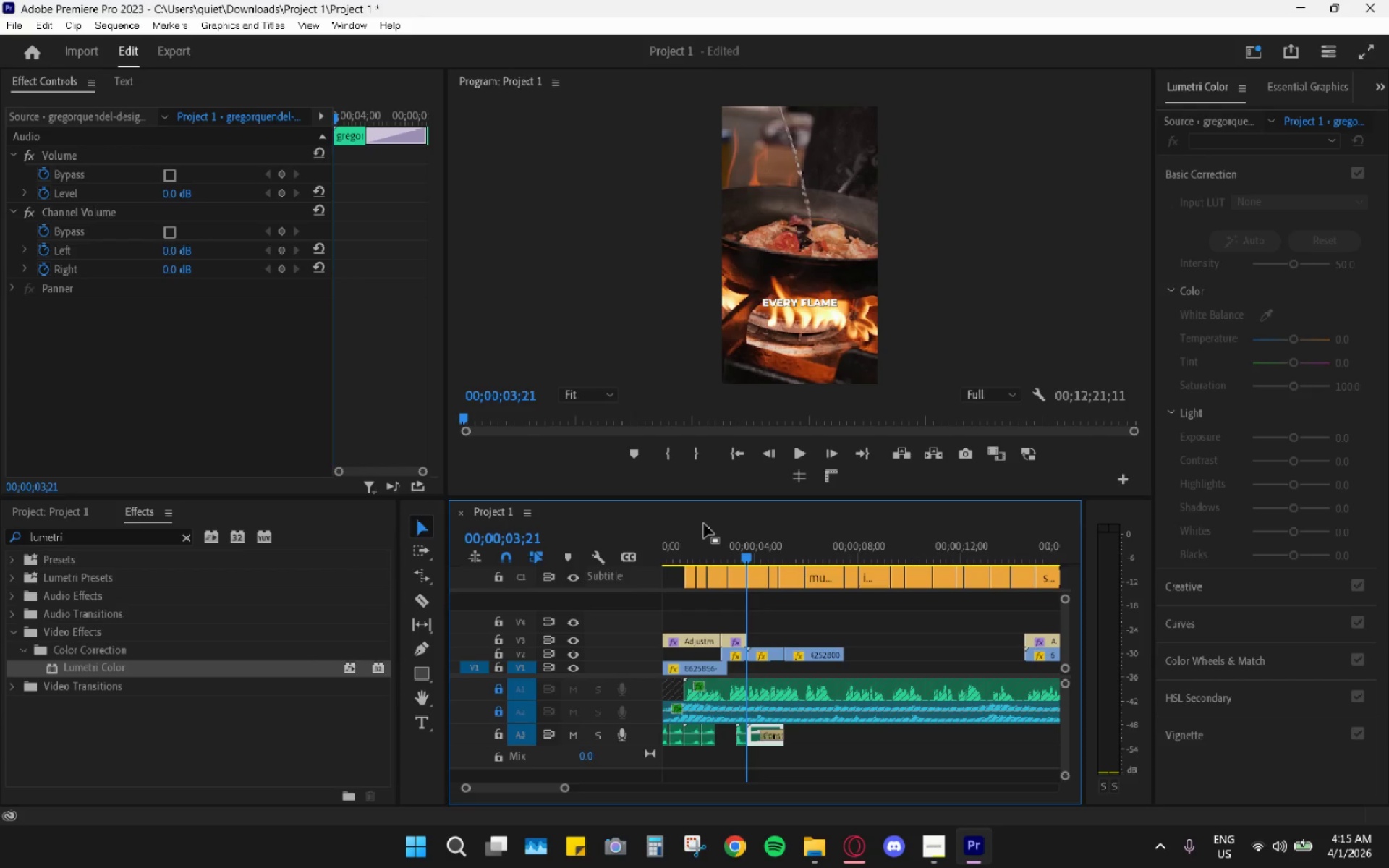 
left_click_drag(start_coordinate=[703, 537], to_coordinate=[831, 574])
 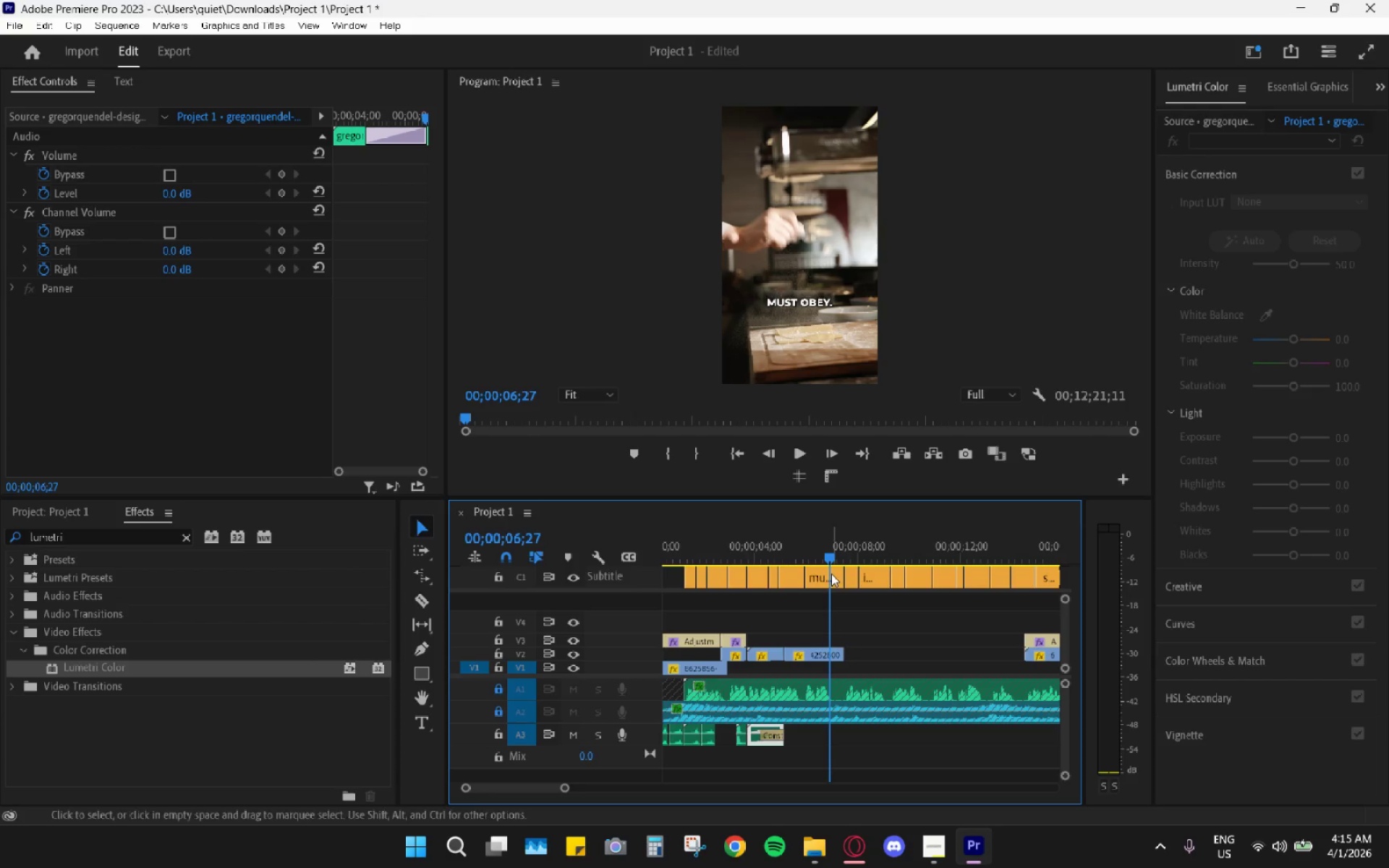 
key(Space)
 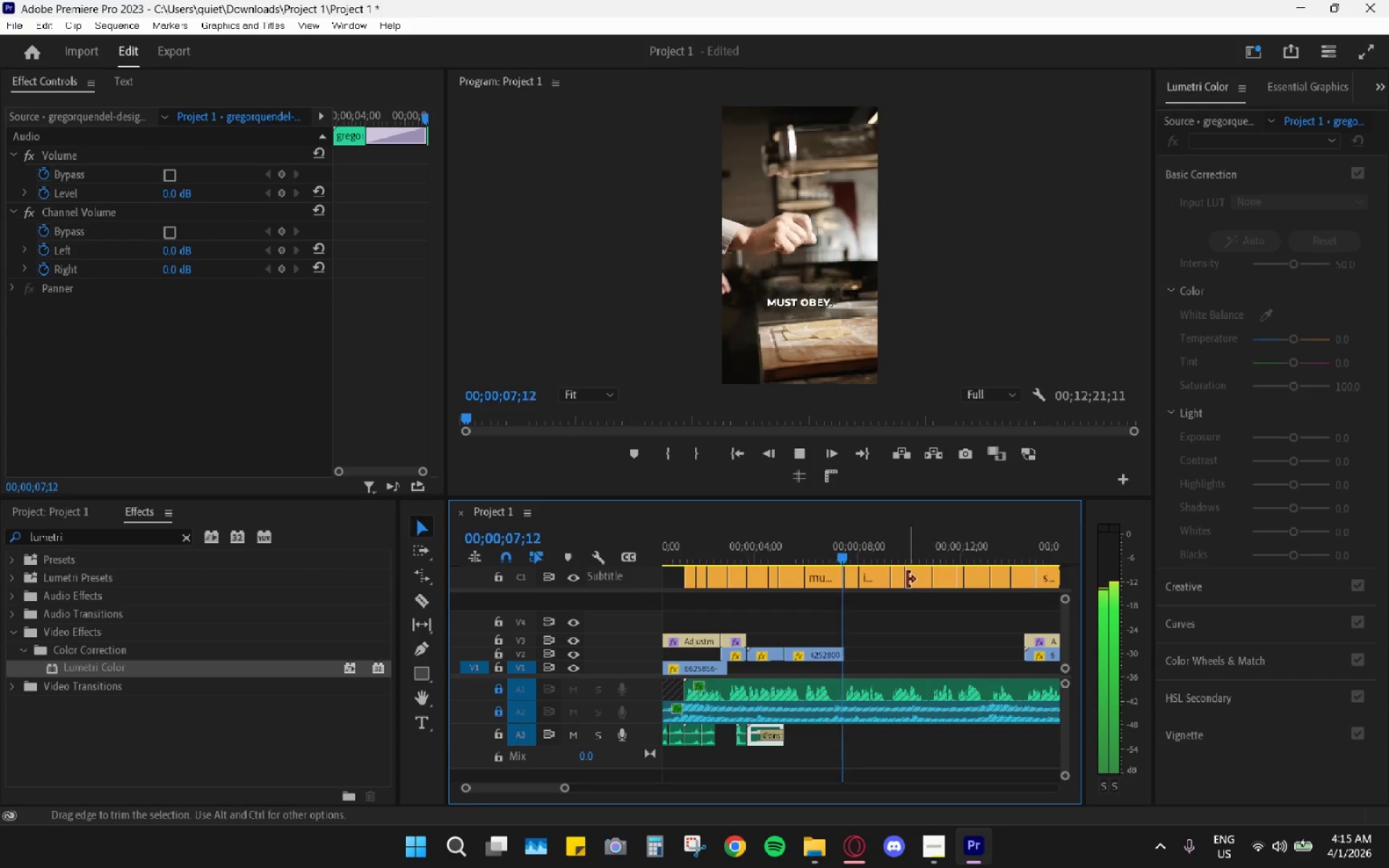 
key(Space)
 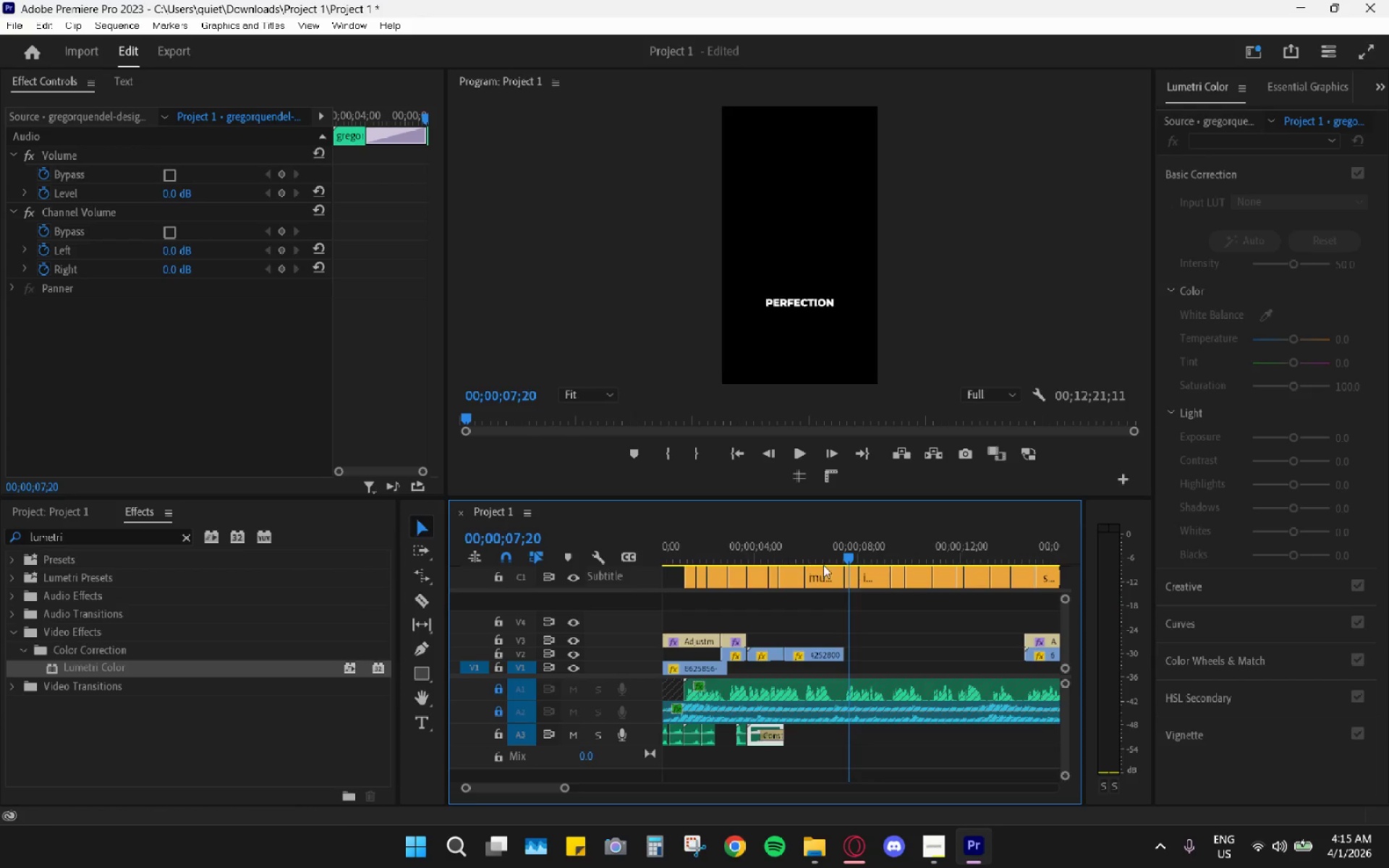 
hold_key(key=AltLeft, duration=0.66)
 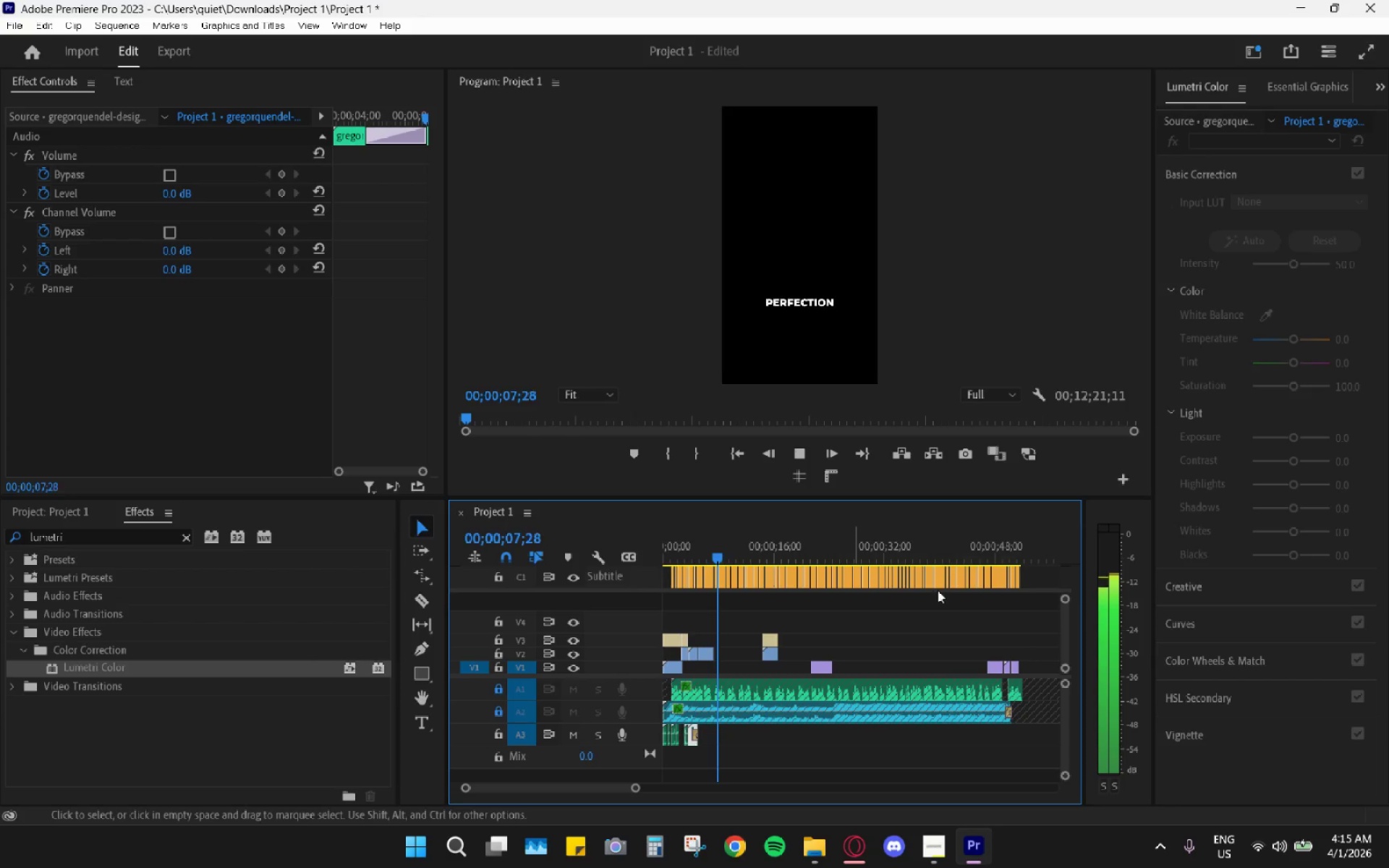 
hold_key(key=AltLeft, duration=2.03)
 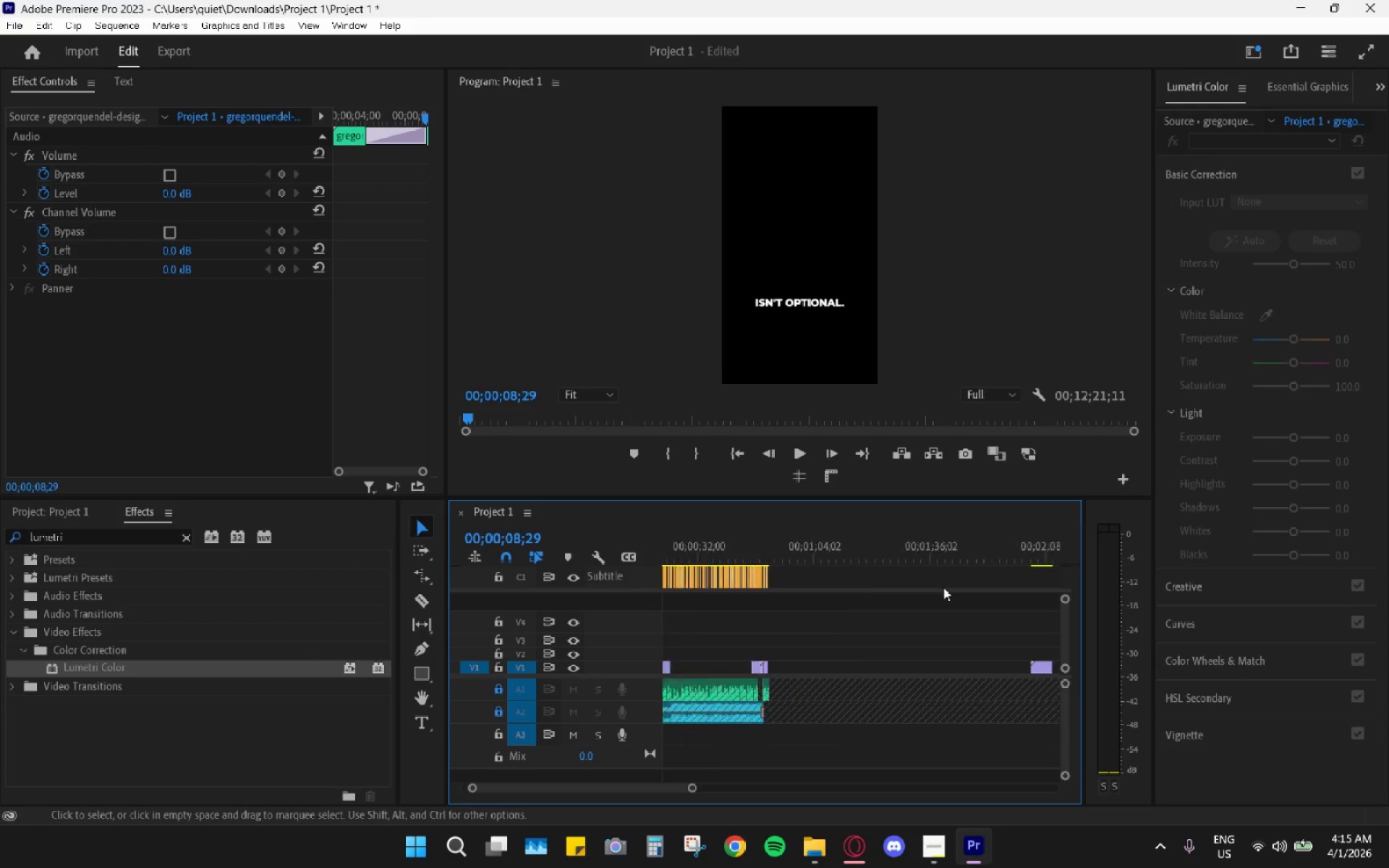 
key(Space)
 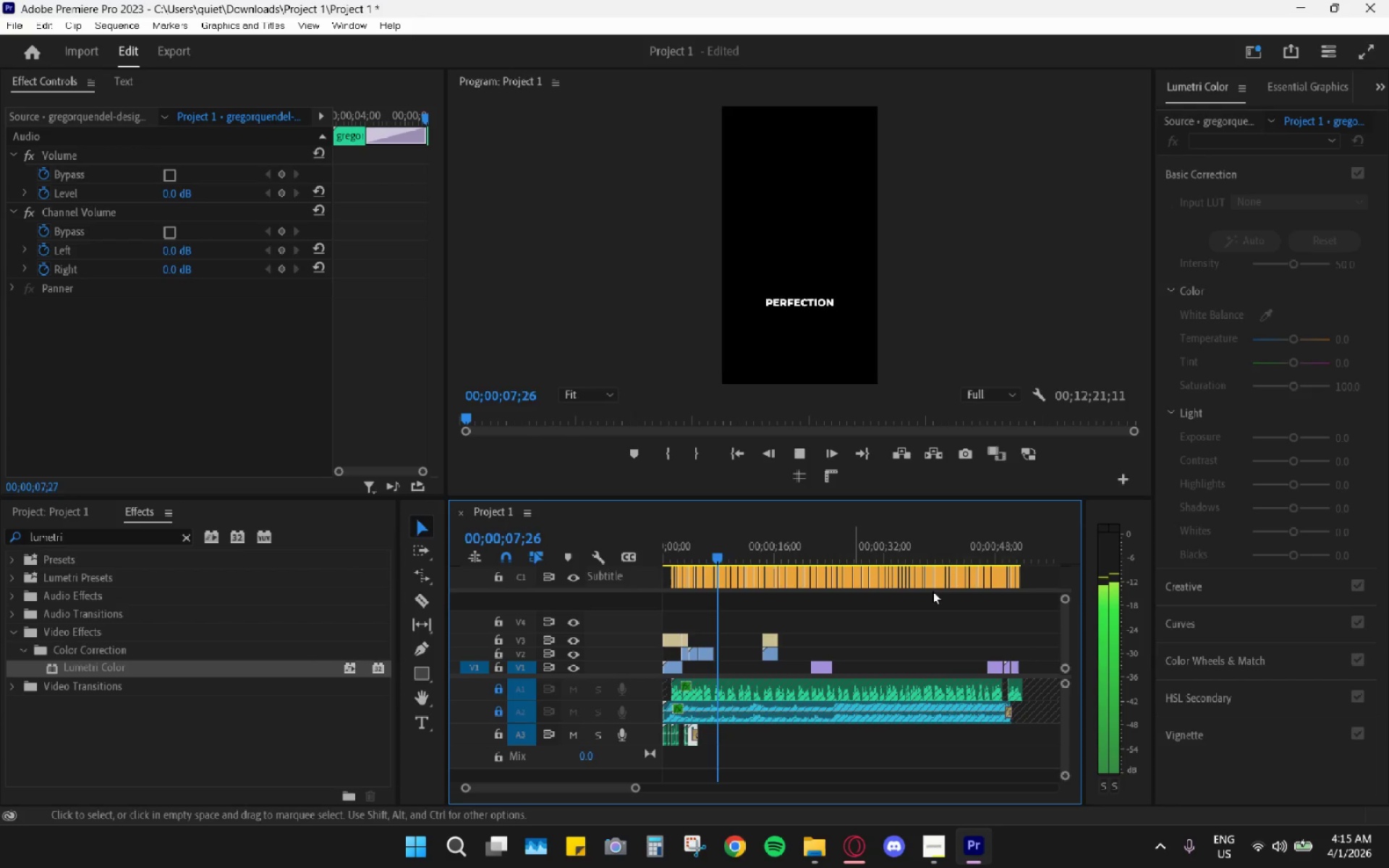 
scroll: coordinate [943, 611], scroll_direction: down, amount: 11.0
 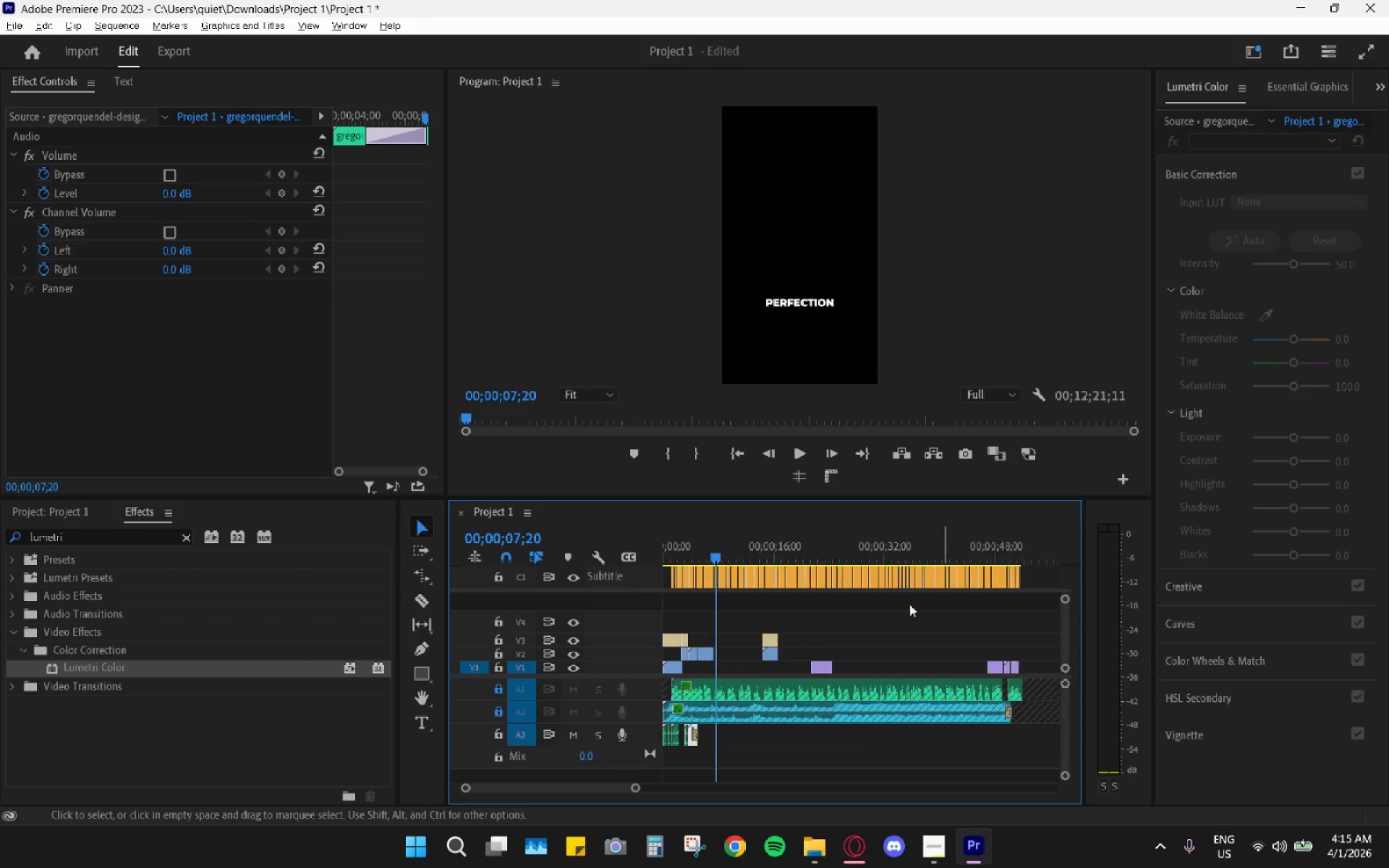 
key(Space)
 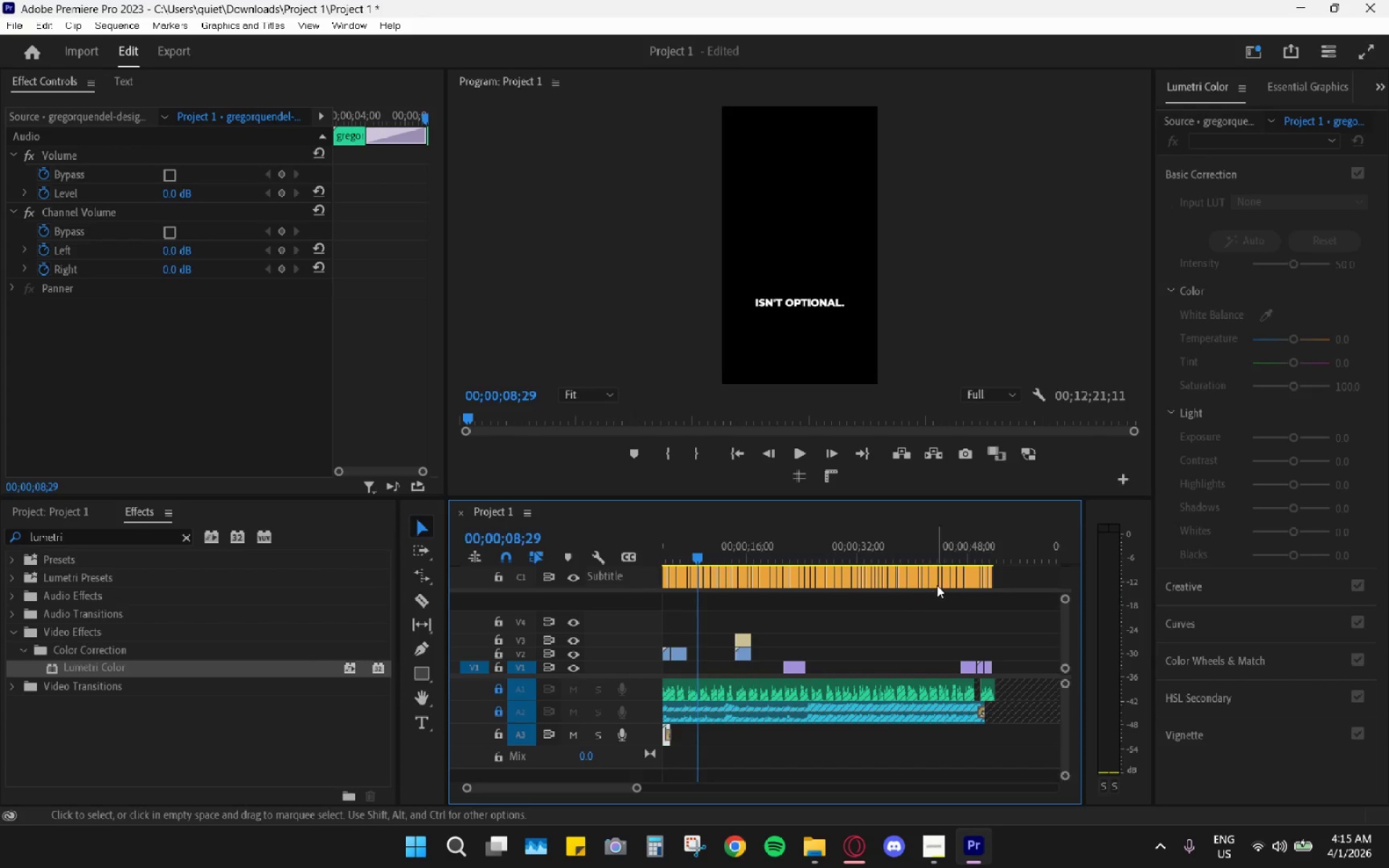 
scroll: coordinate [935, 589], scroll_direction: down, amount: 9.0
 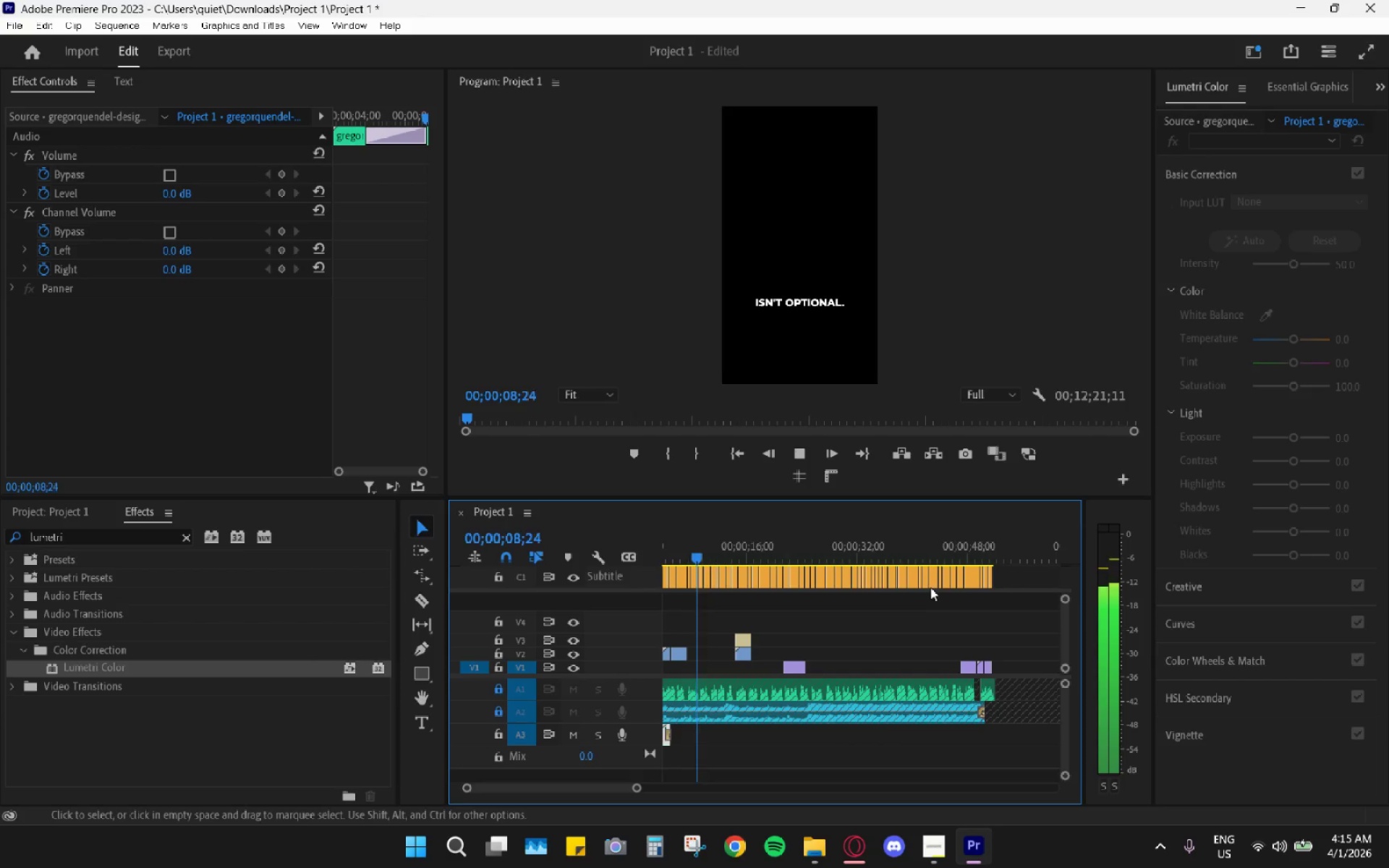 
hold_key(key=AltLeft, duration=0.33)
scroll: coordinate [942, 589], scroll_direction: down, amount: 16.0
 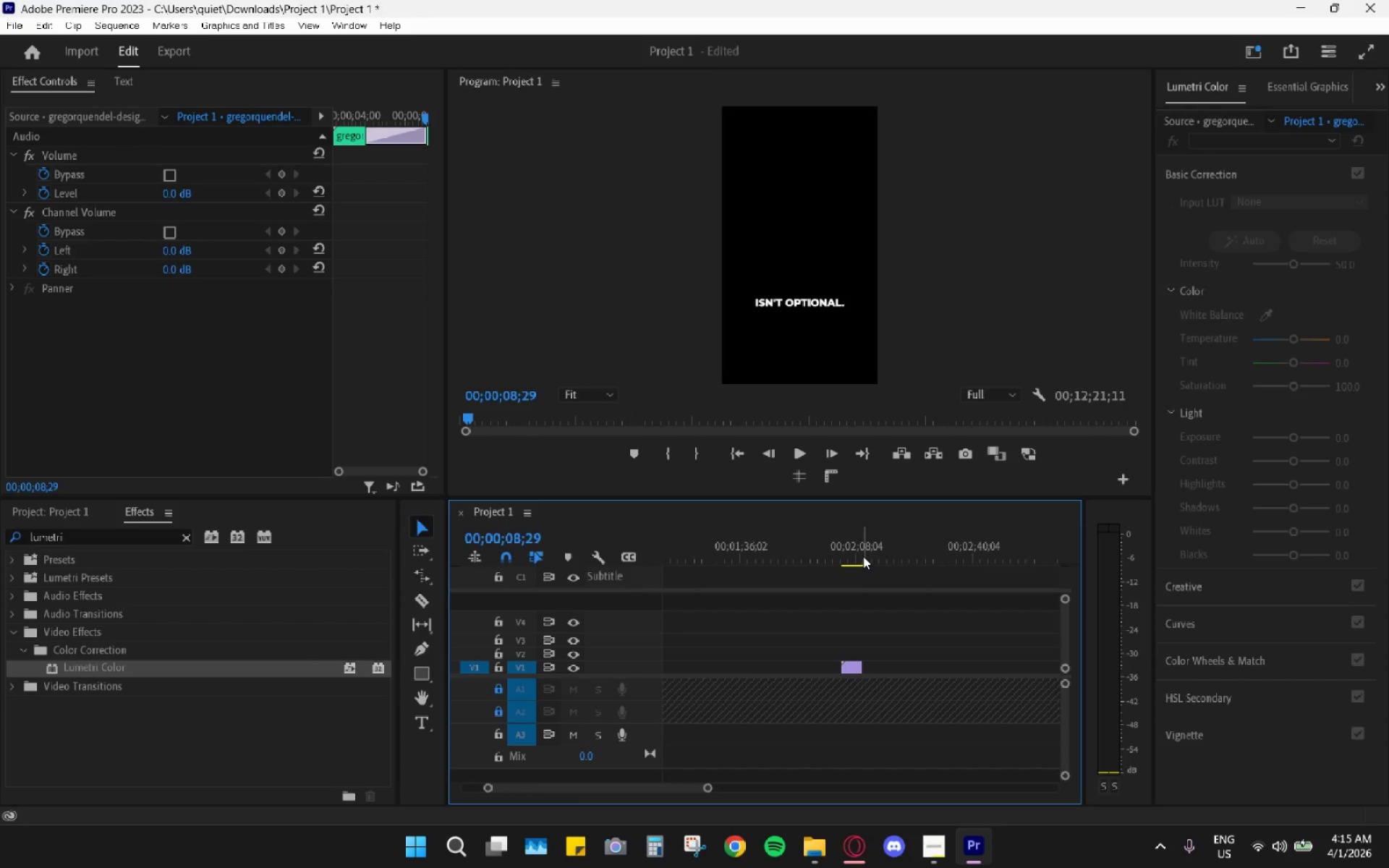 
left_click_drag(start_coordinate=[862, 552], to_coordinate=[857, 552])
 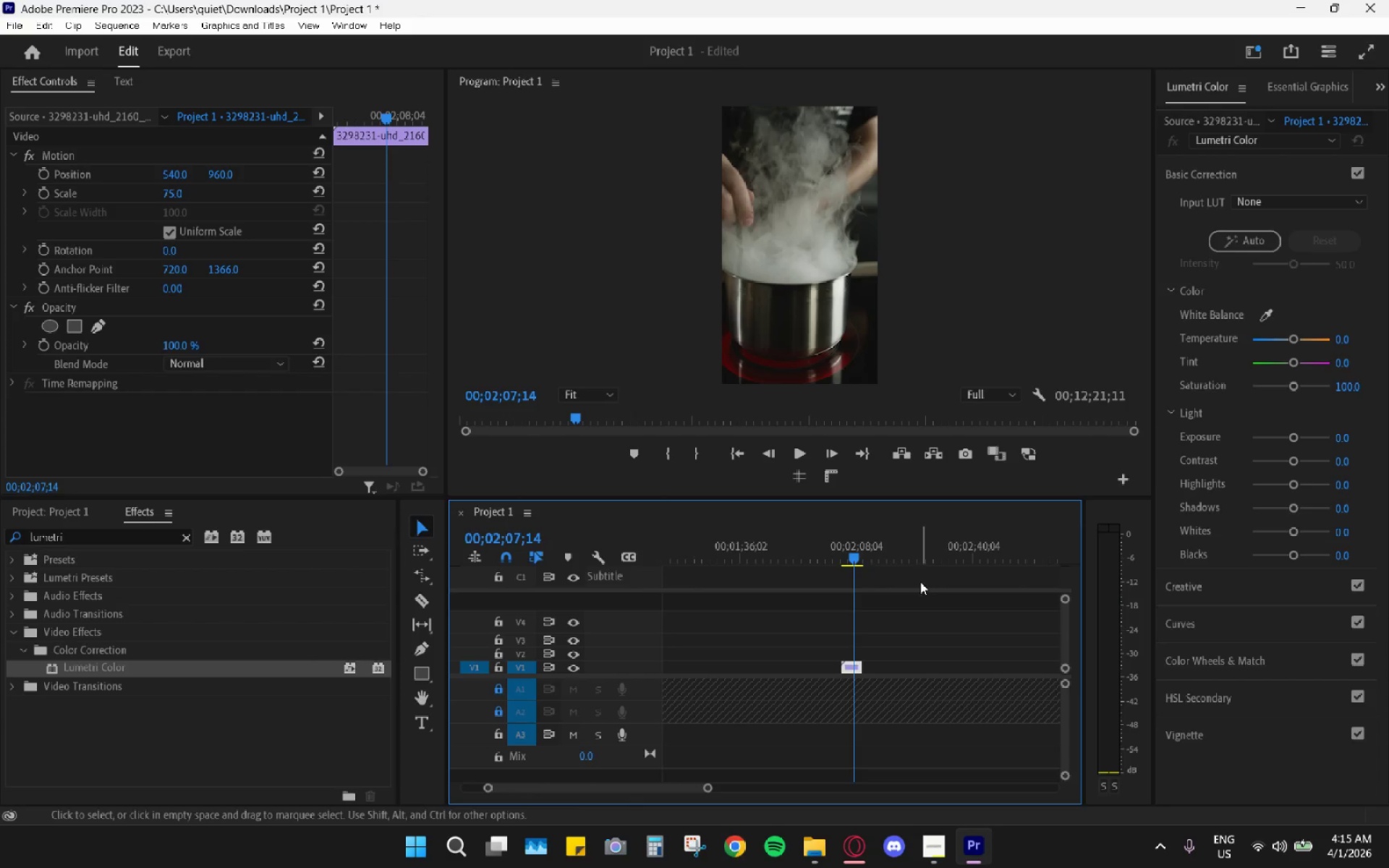 
hold_key(key=AltLeft, duration=0.8)
scroll: coordinate [933, 591], scroll_direction: down, amount: 16.0
 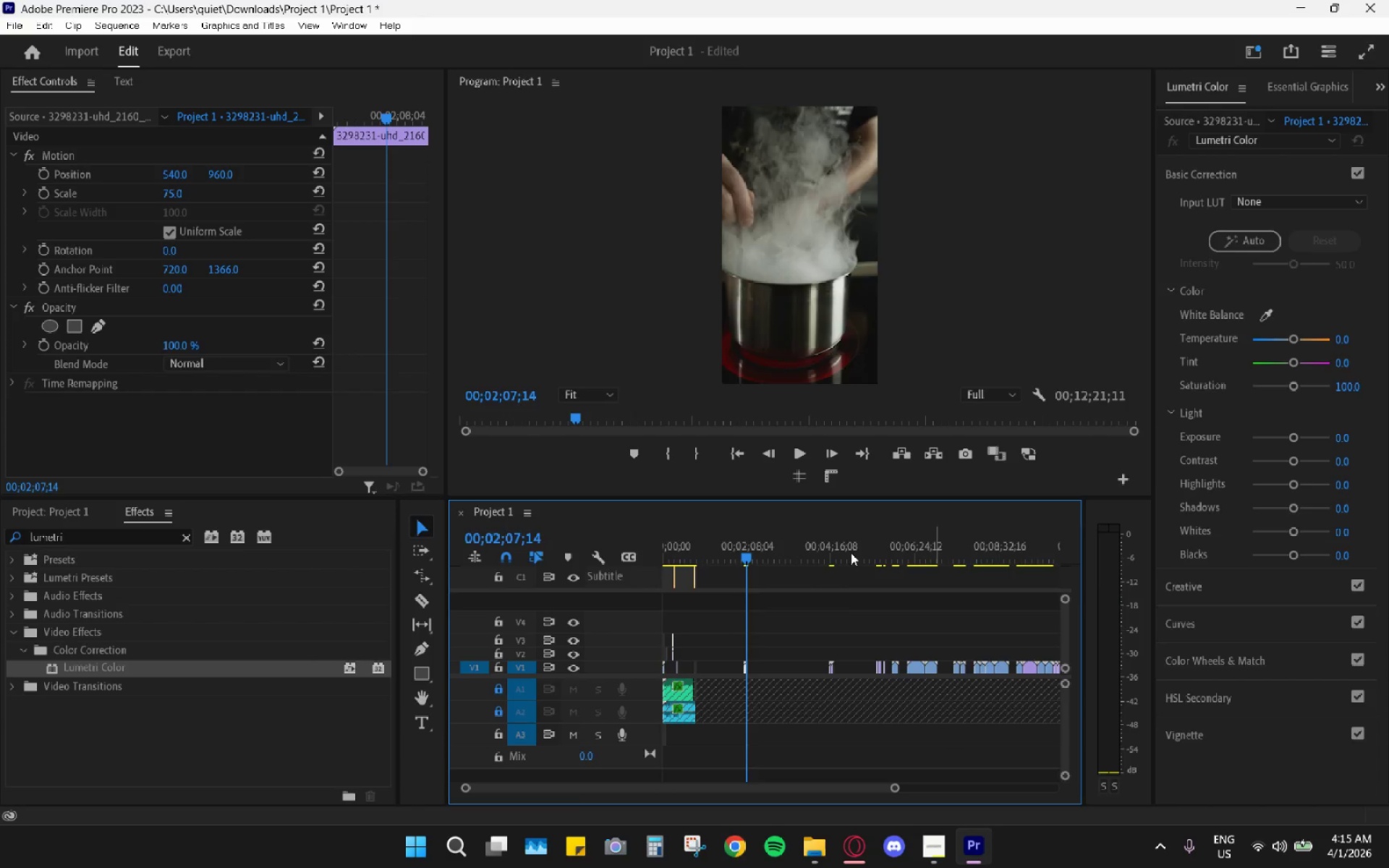 
left_click_drag(start_coordinate=[848, 551], to_coordinate=[830, 551])
 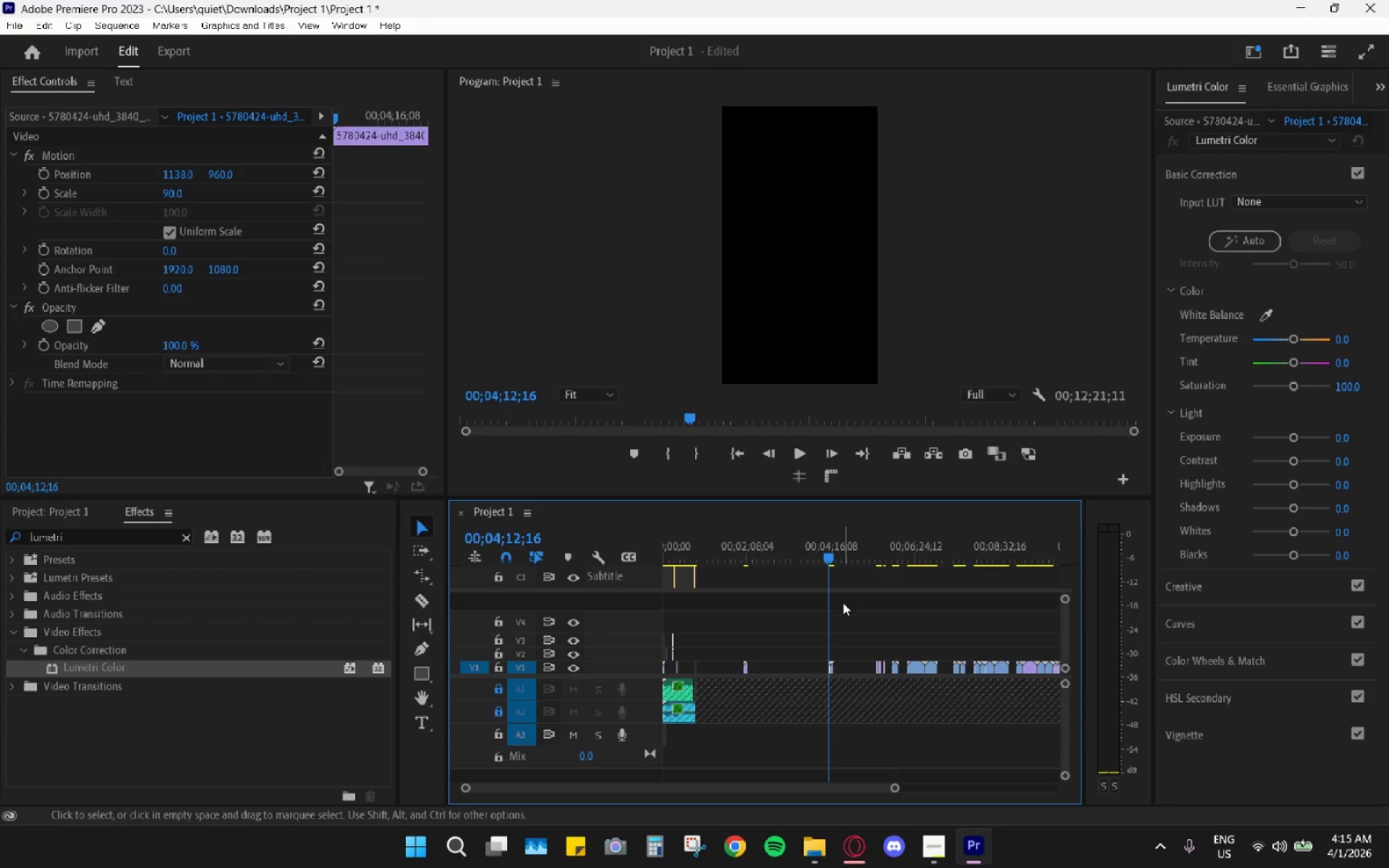 
key(Space)
 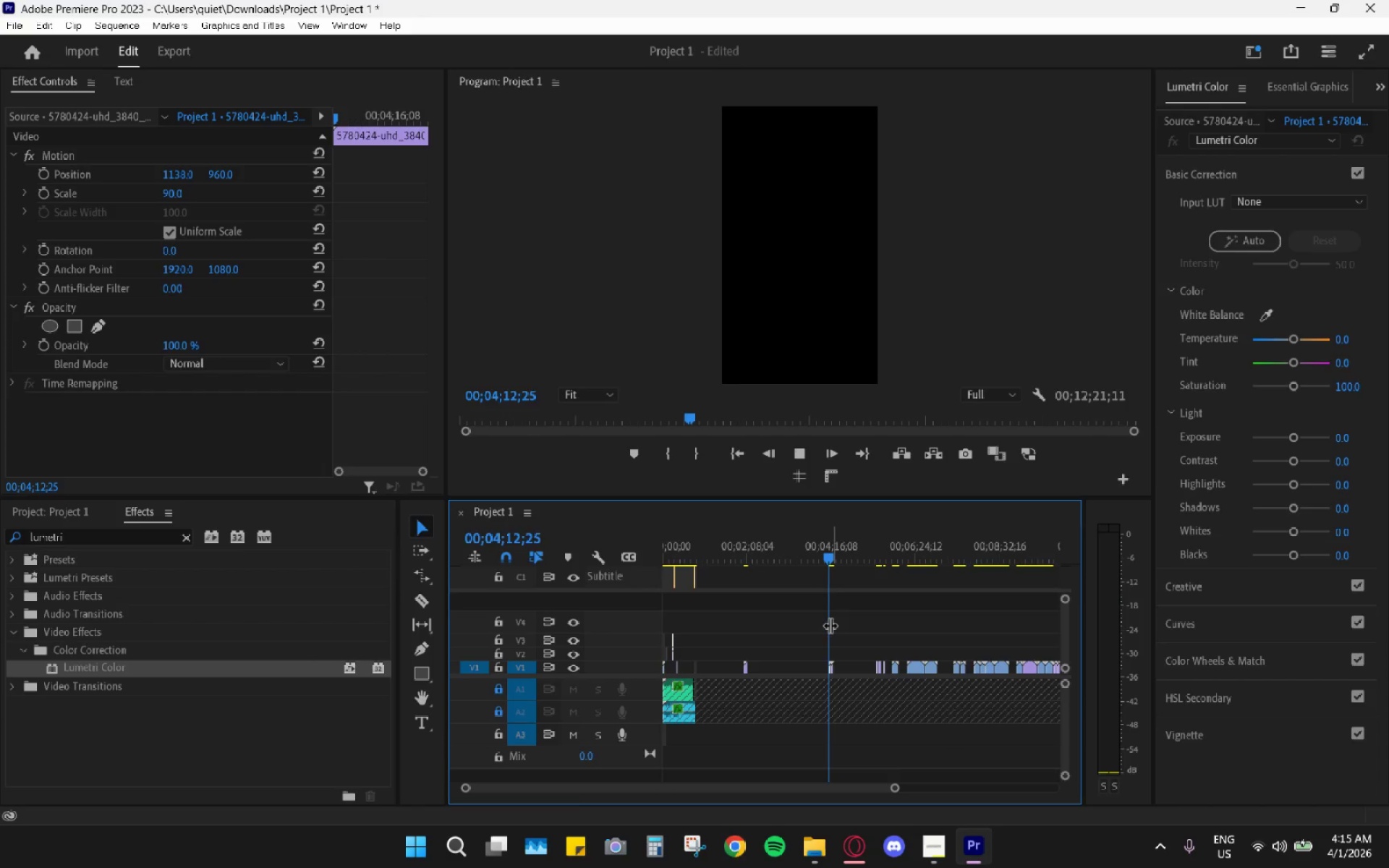 
hold_key(key=AltLeft, duration=1.17)
scroll: coordinate [826, 642], scroll_direction: up, amount: 22.0
 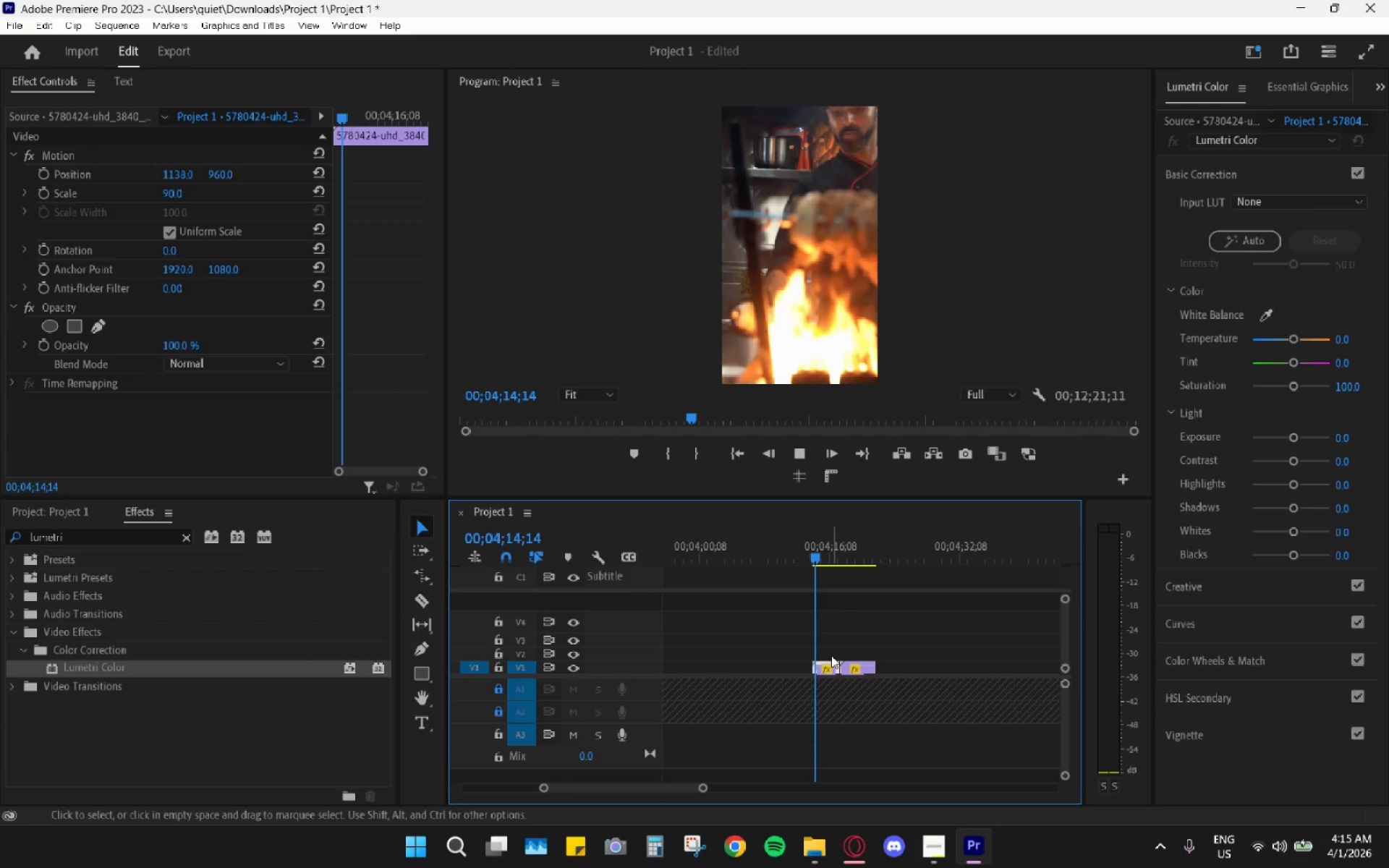 
key(Space)
 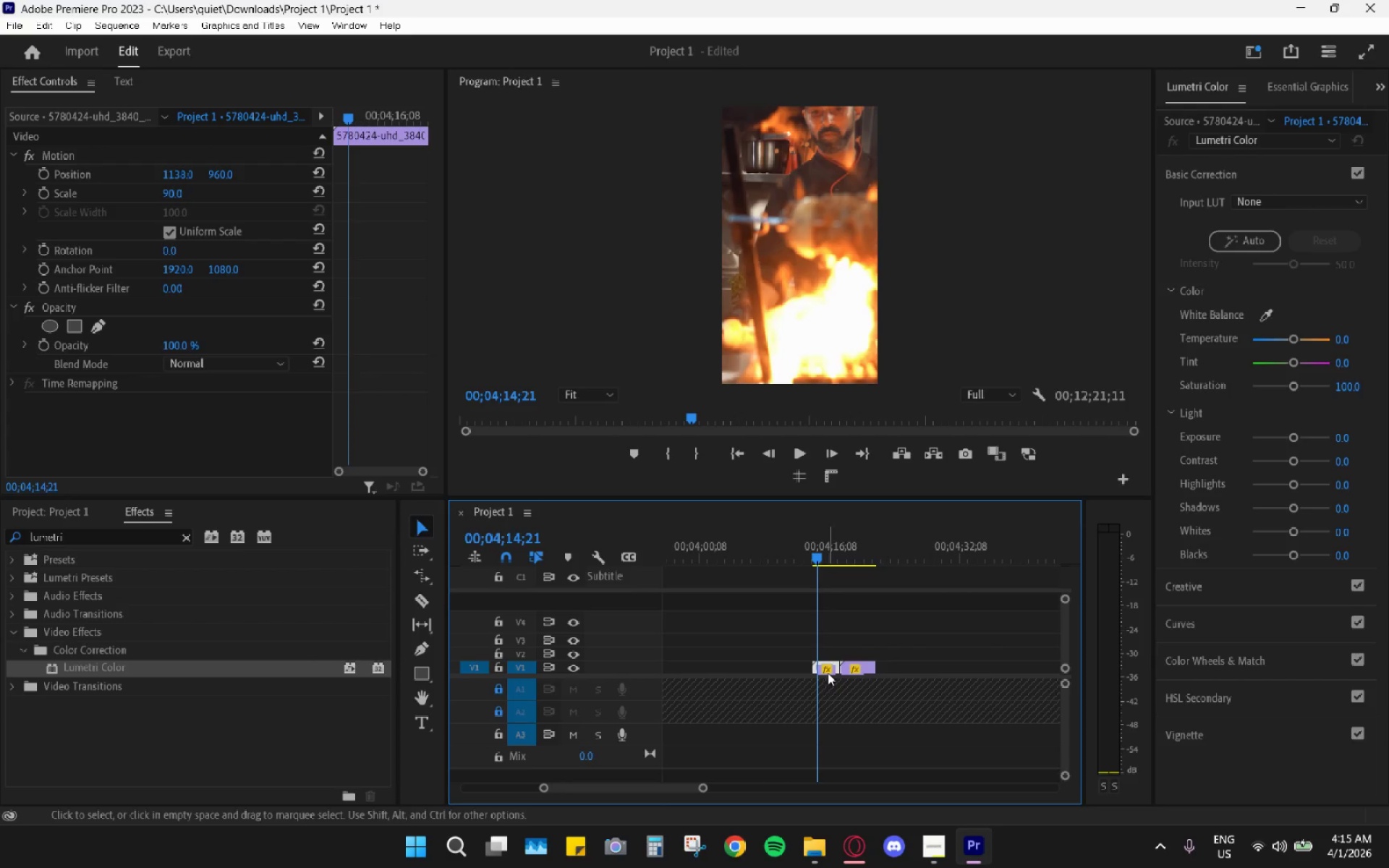 
key(Control+X)
 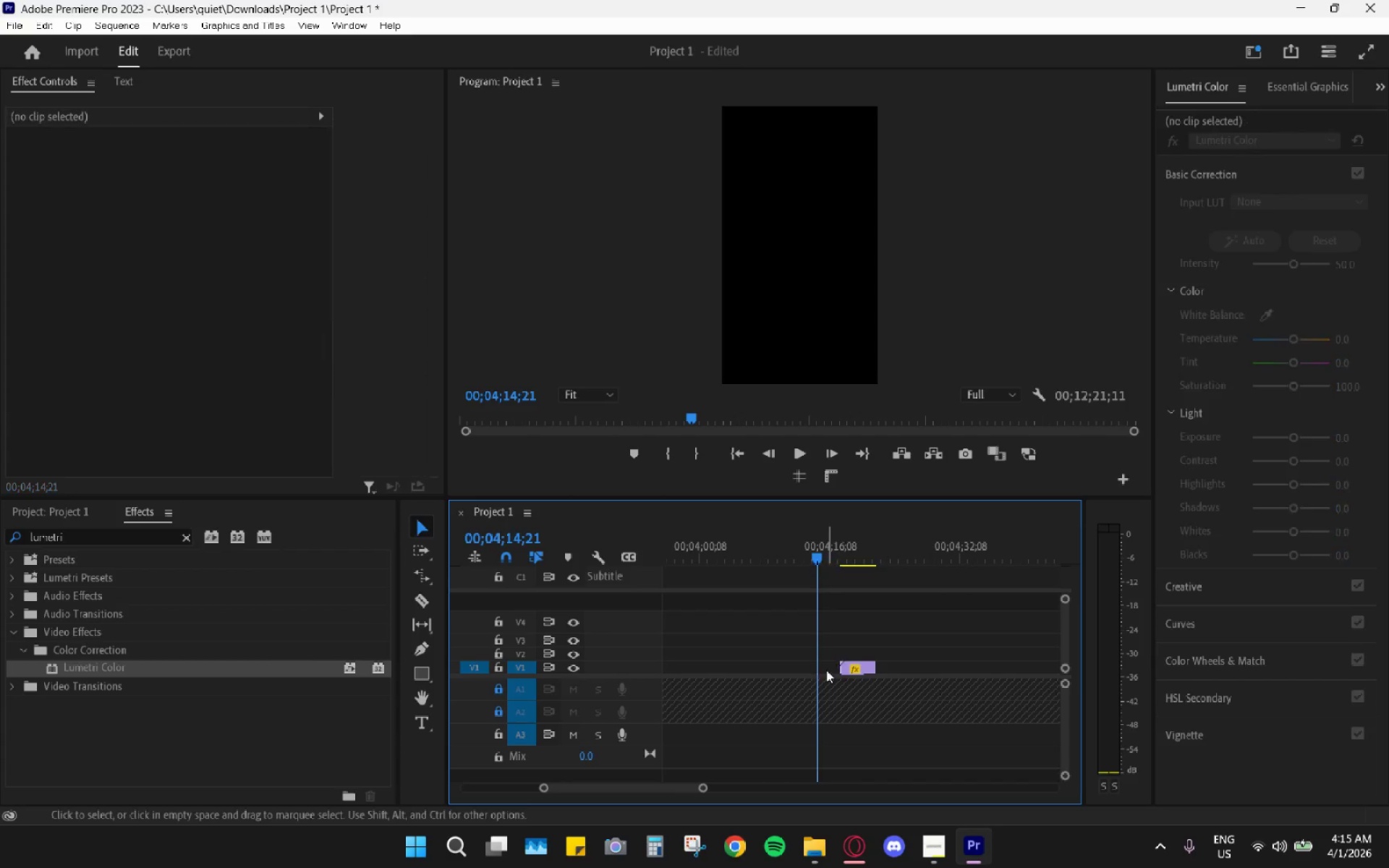 
scroll: coordinate [797, 657], scroll_direction: up, amount: 12.0
 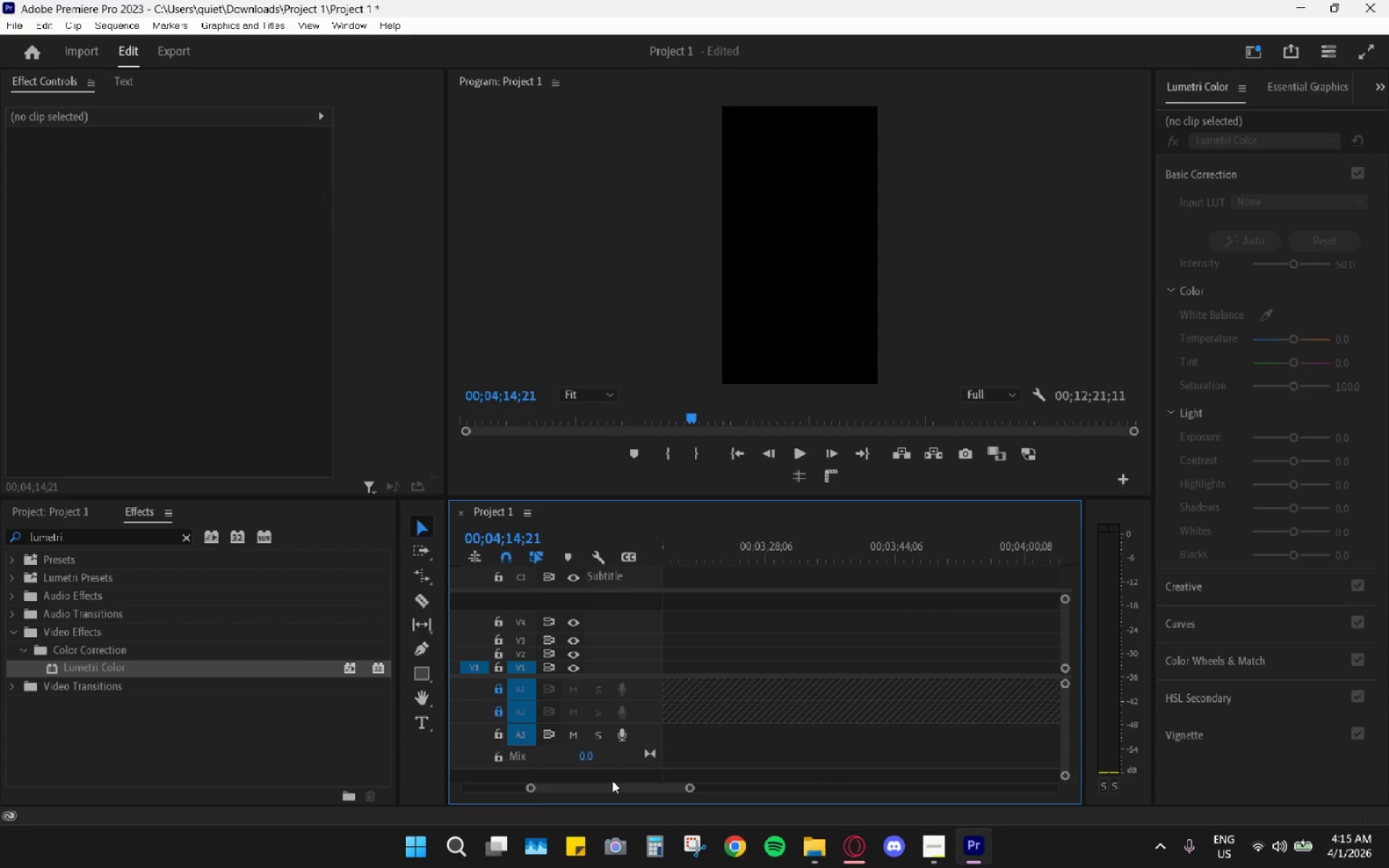 
left_click_drag(start_coordinate=[603, 788], to_coordinate=[415, 775])
 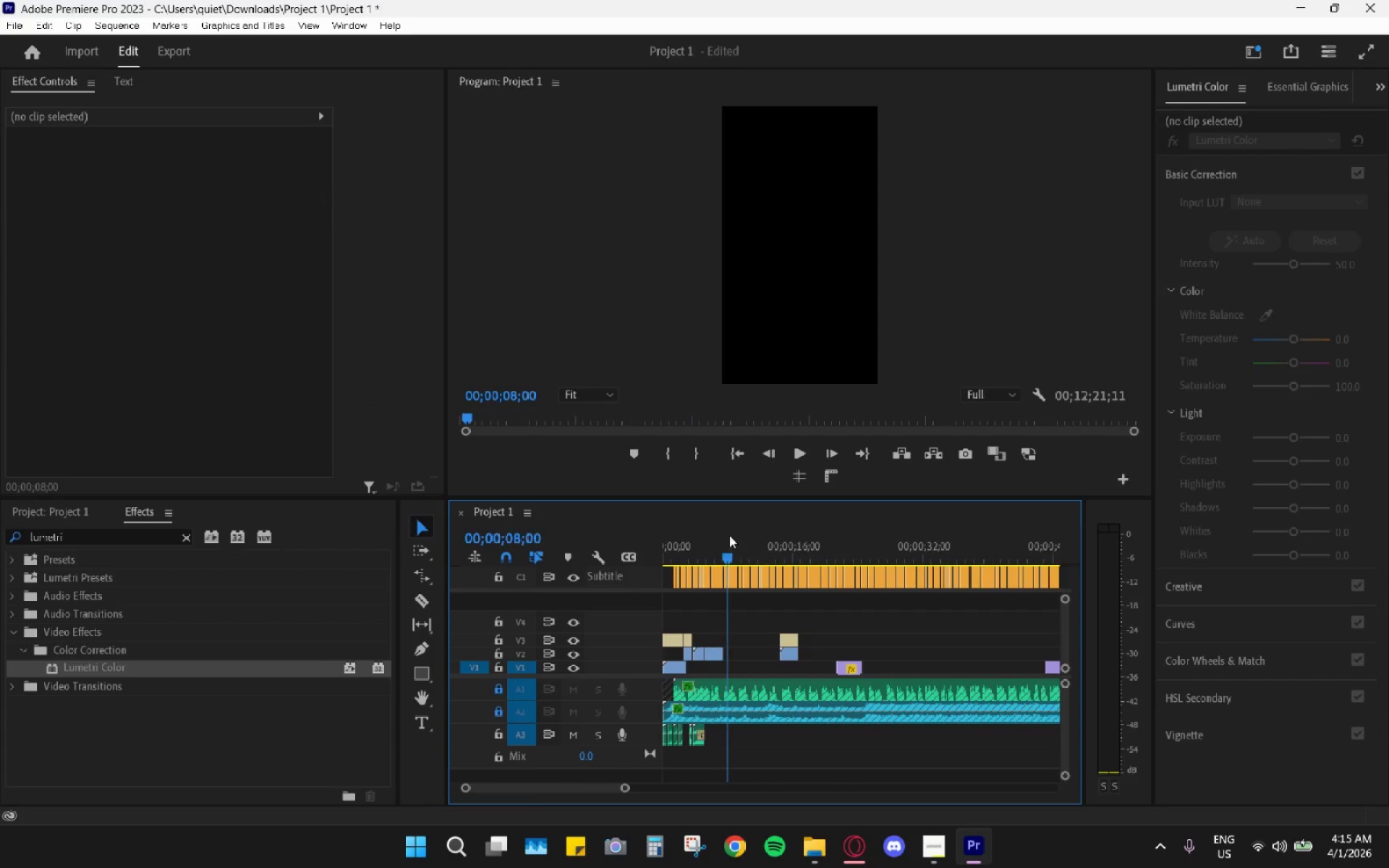 
key(Control+V)
 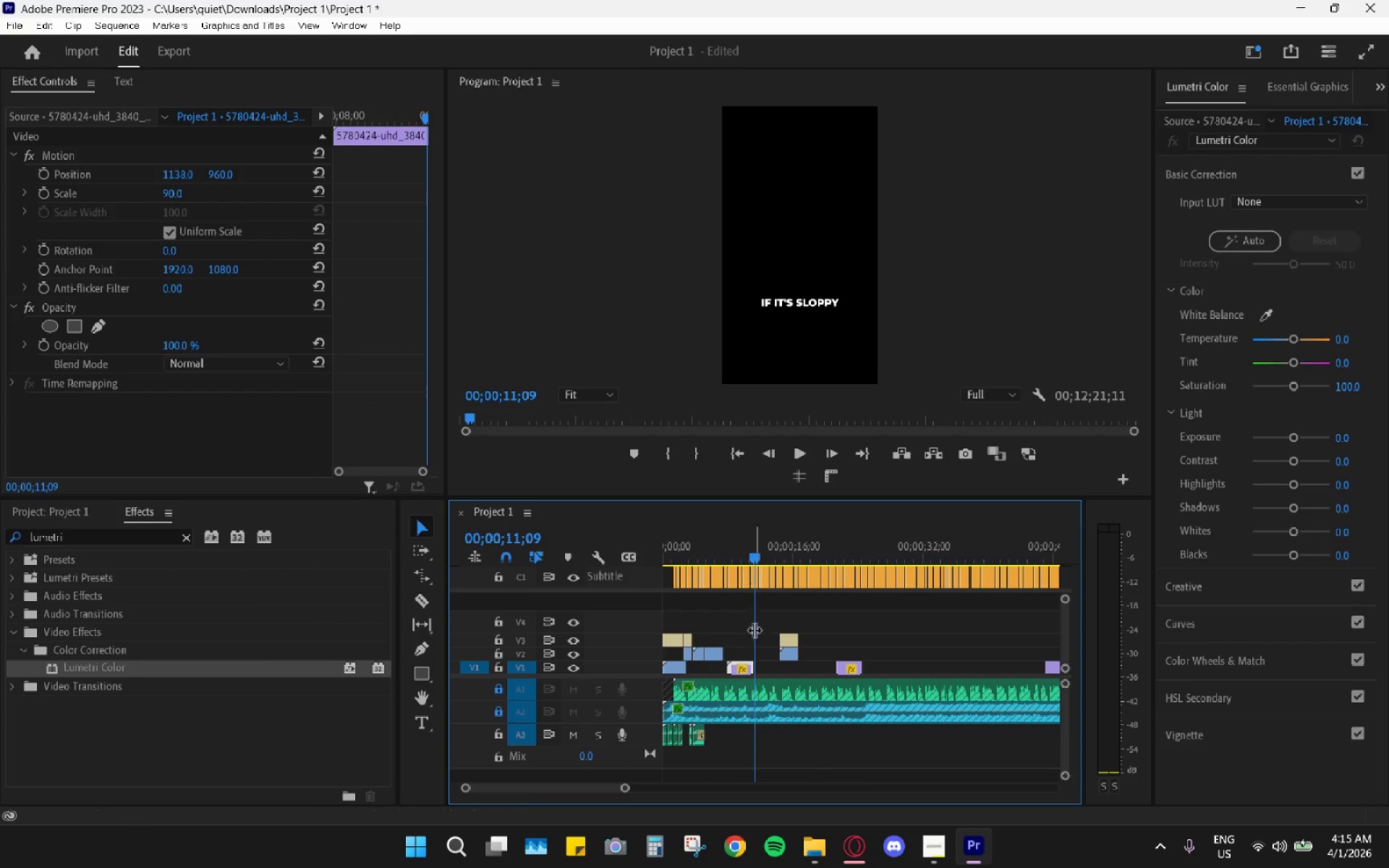 
hold_key(key=AltLeft, duration=0.61)
scroll: coordinate [721, 669], scroll_direction: up, amount: 16.0
 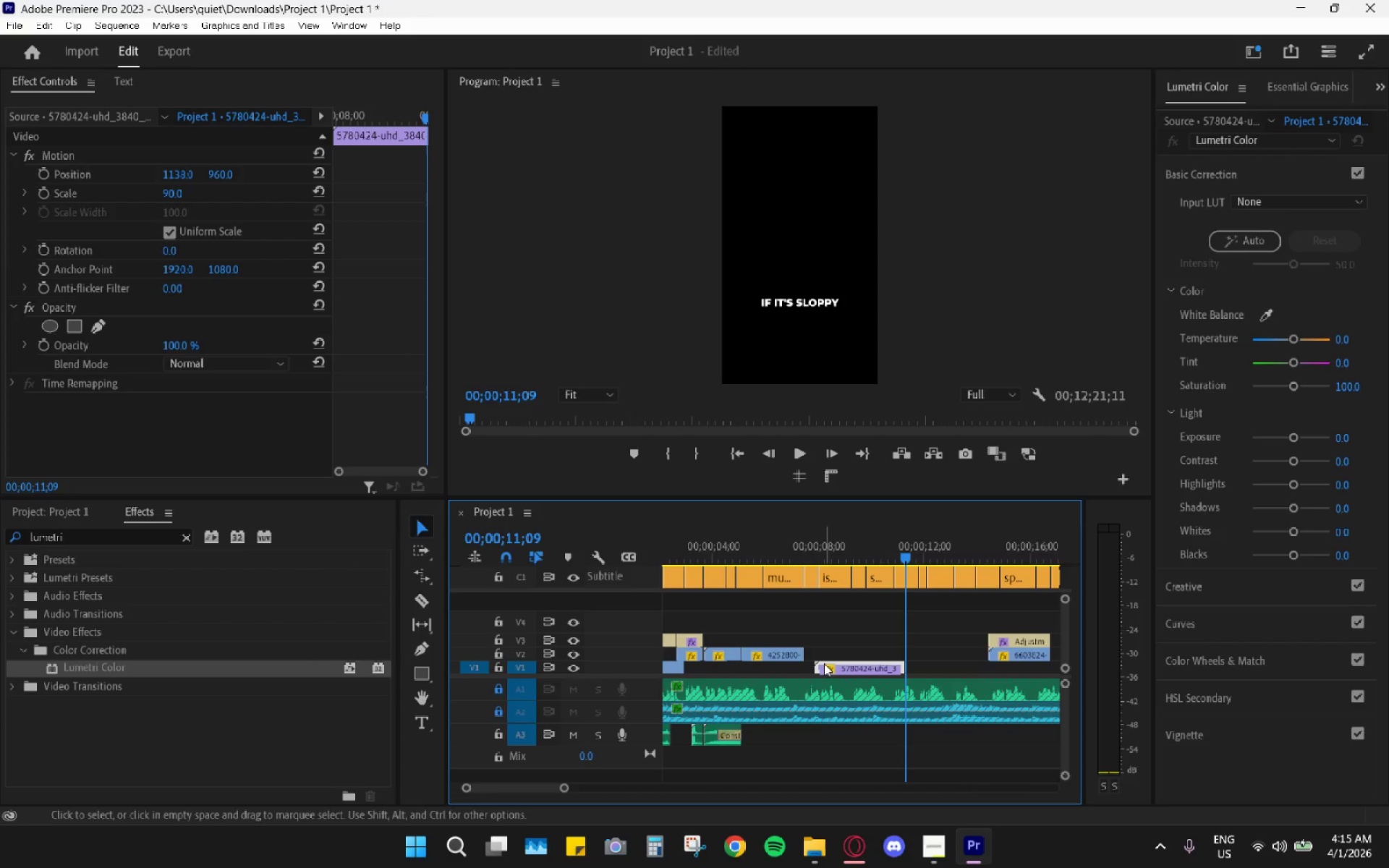 
left_click_drag(start_coordinate=[830, 663], to_coordinate=[817, 650])
 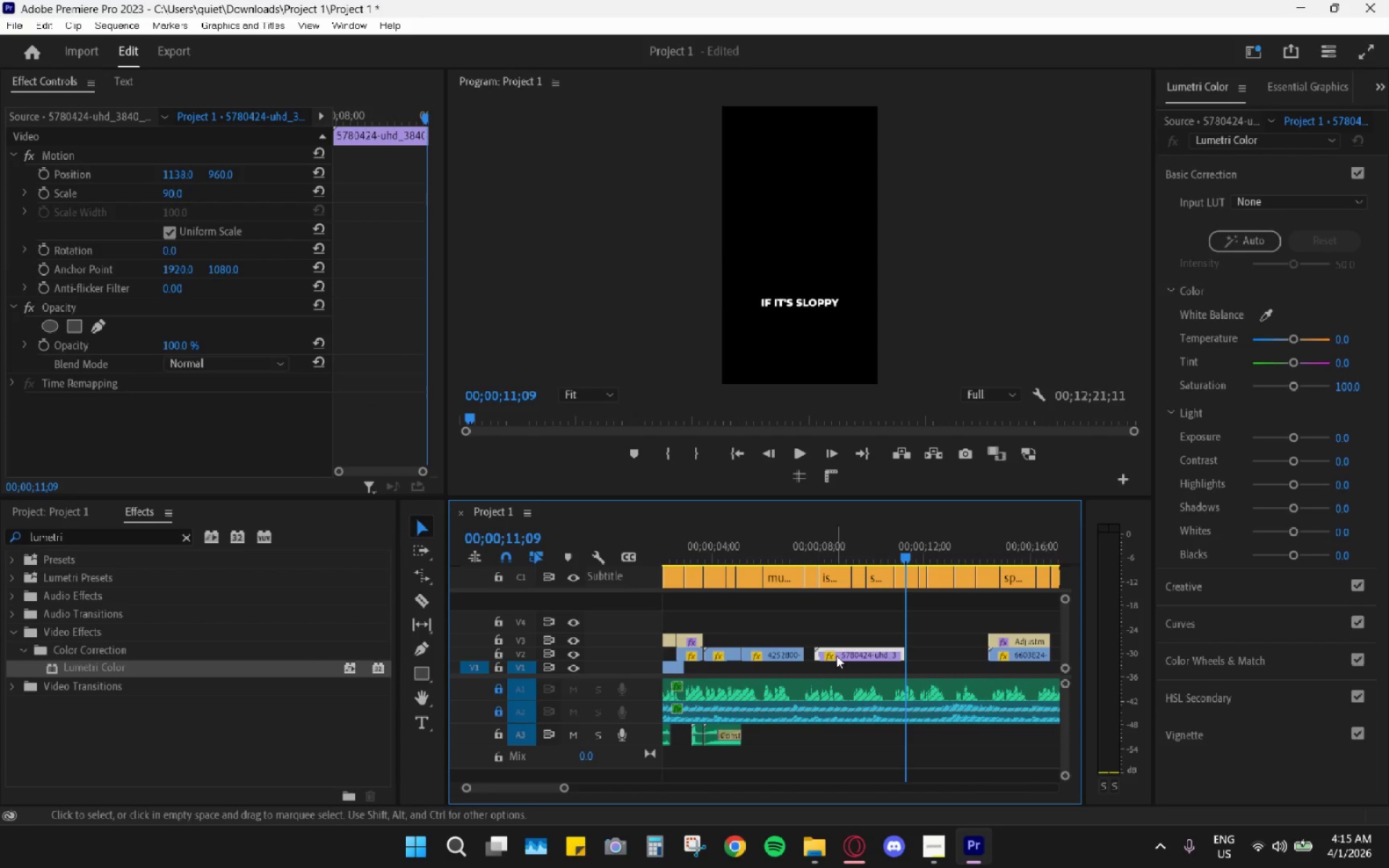 
left_click_drag(start_coordinate=[838, 655], to_coordinate=[827, 654])
 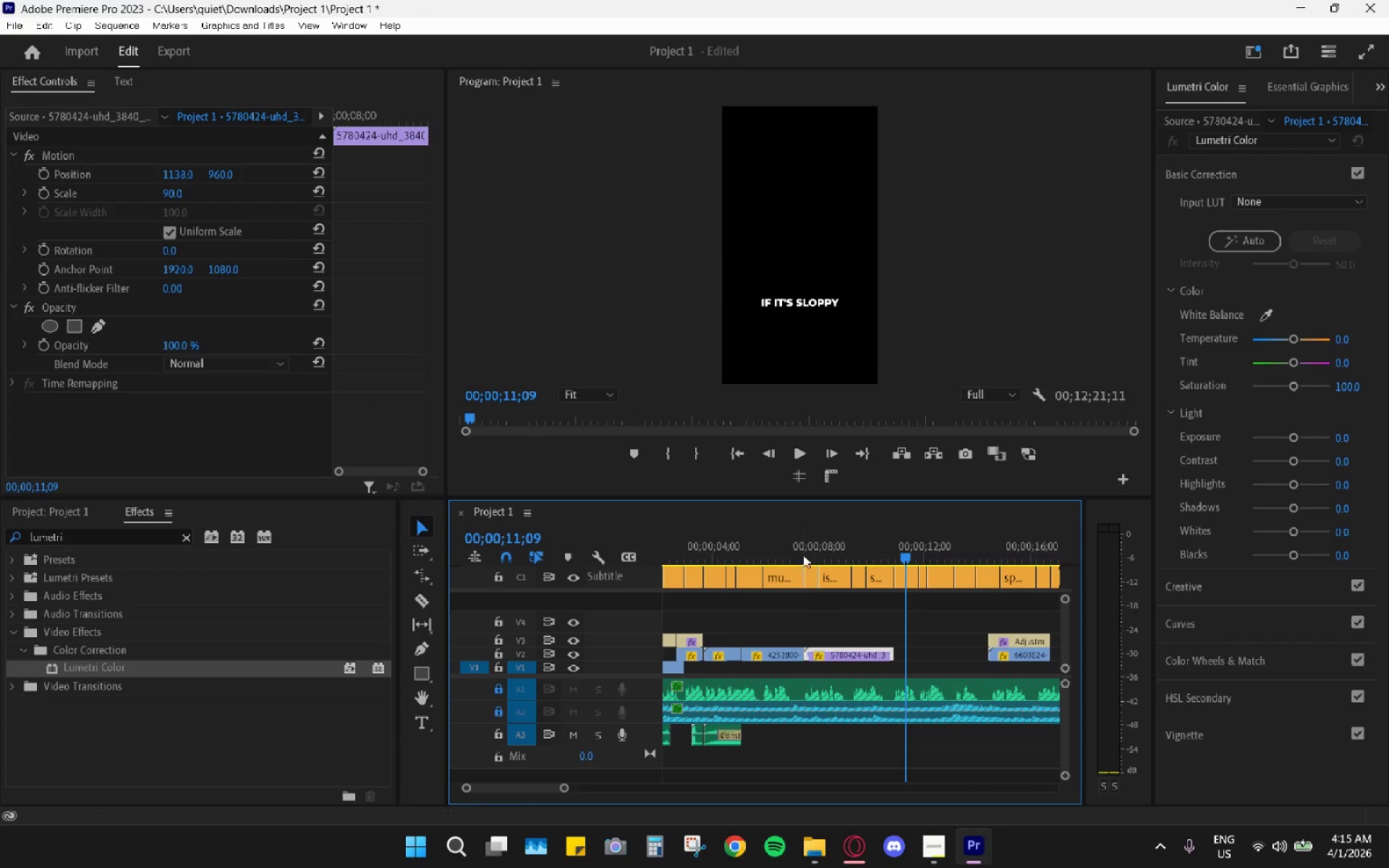 
left_click([804, 547])
 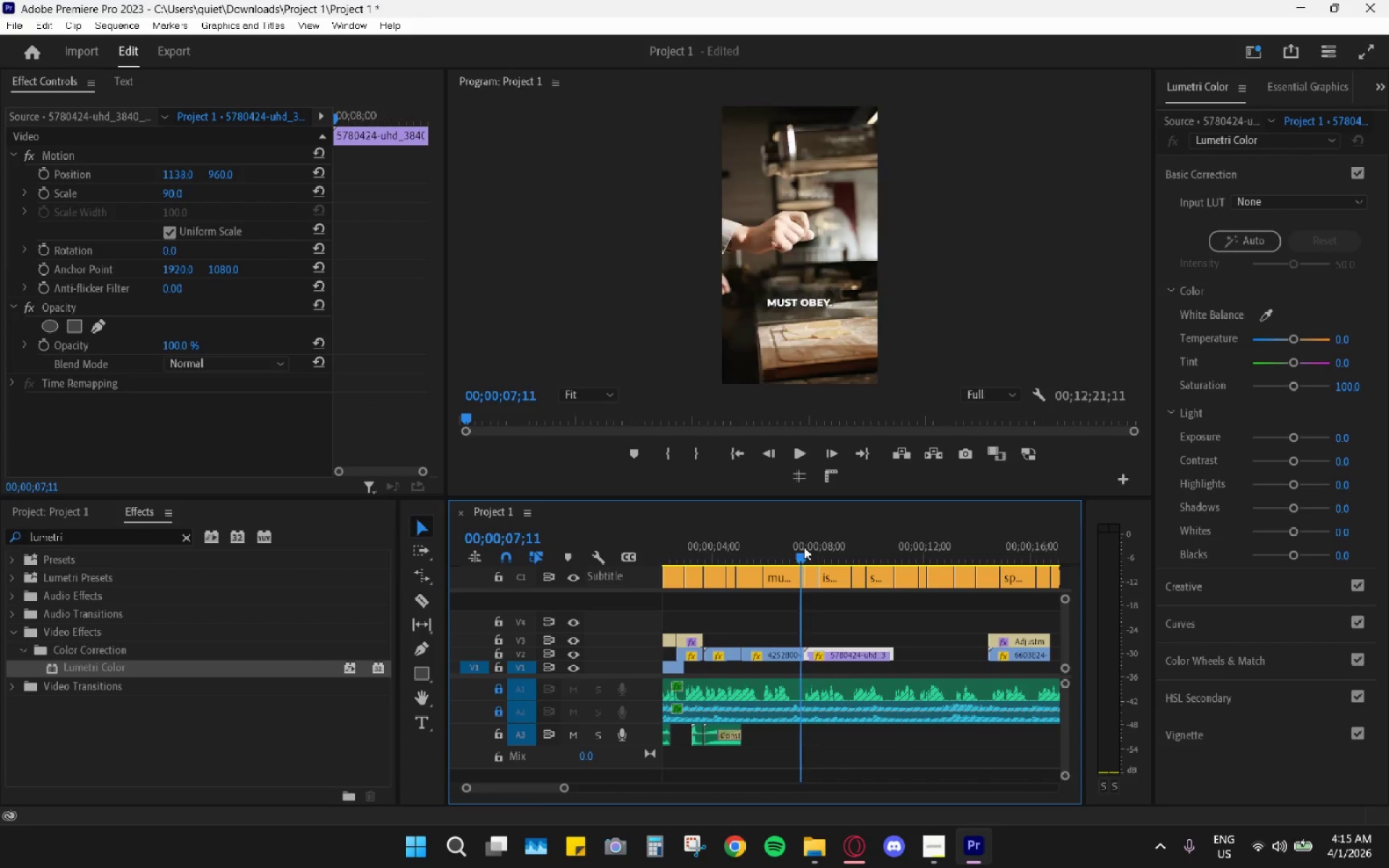 
key(Space)
 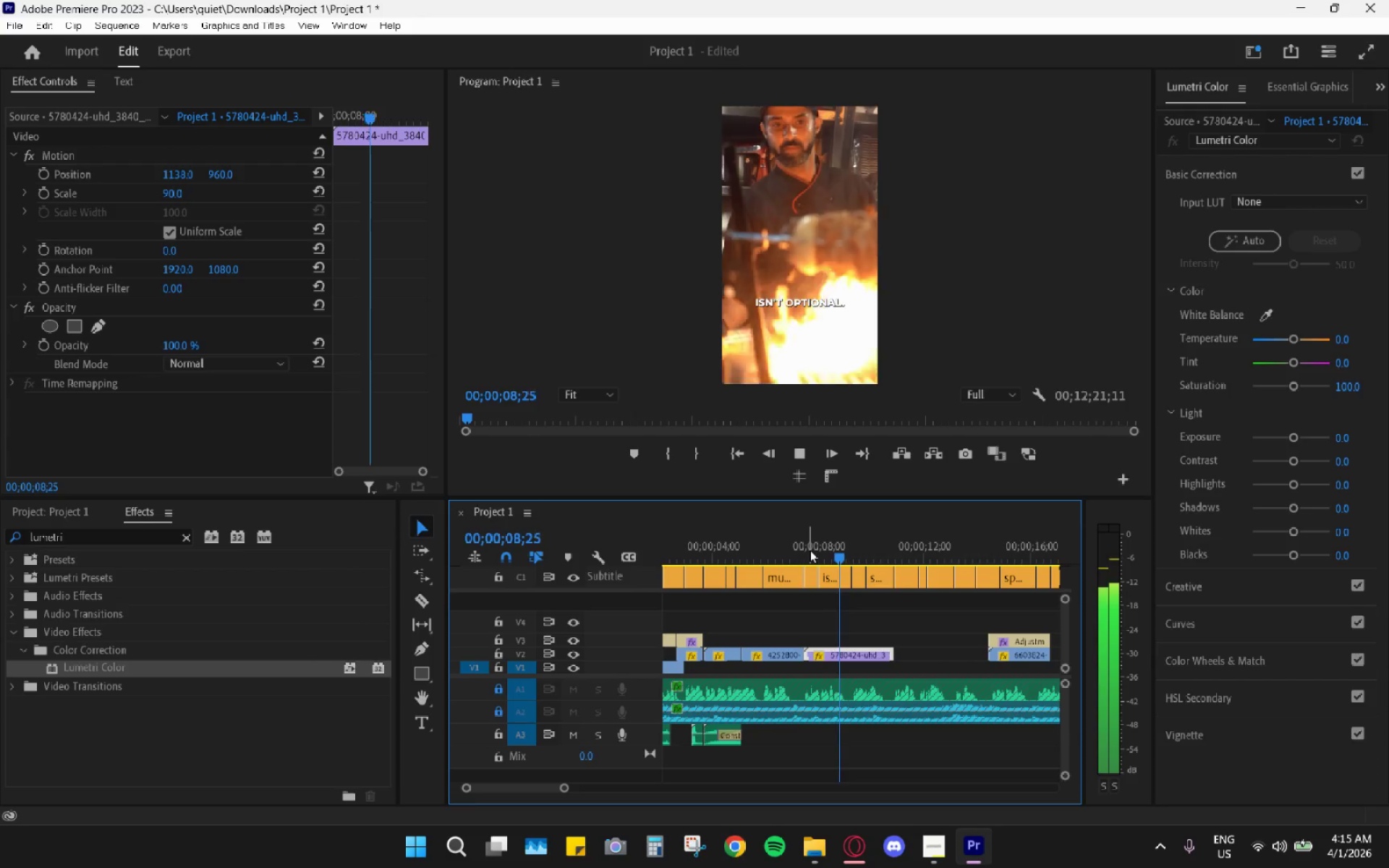 
key(Space)
 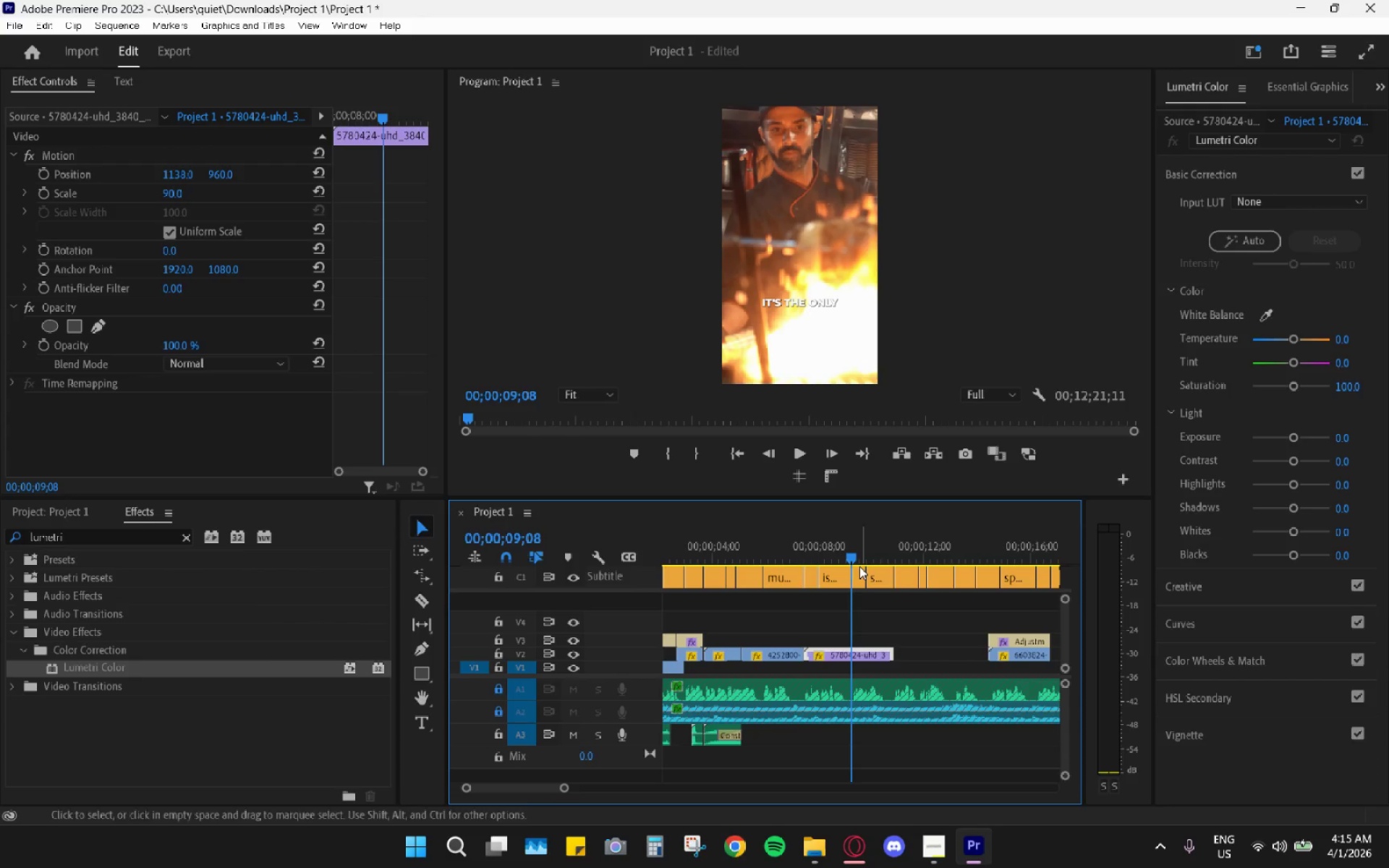 
left_click_drag(start_coordinate=[859, 556], to_coordinate=[674, 571])
 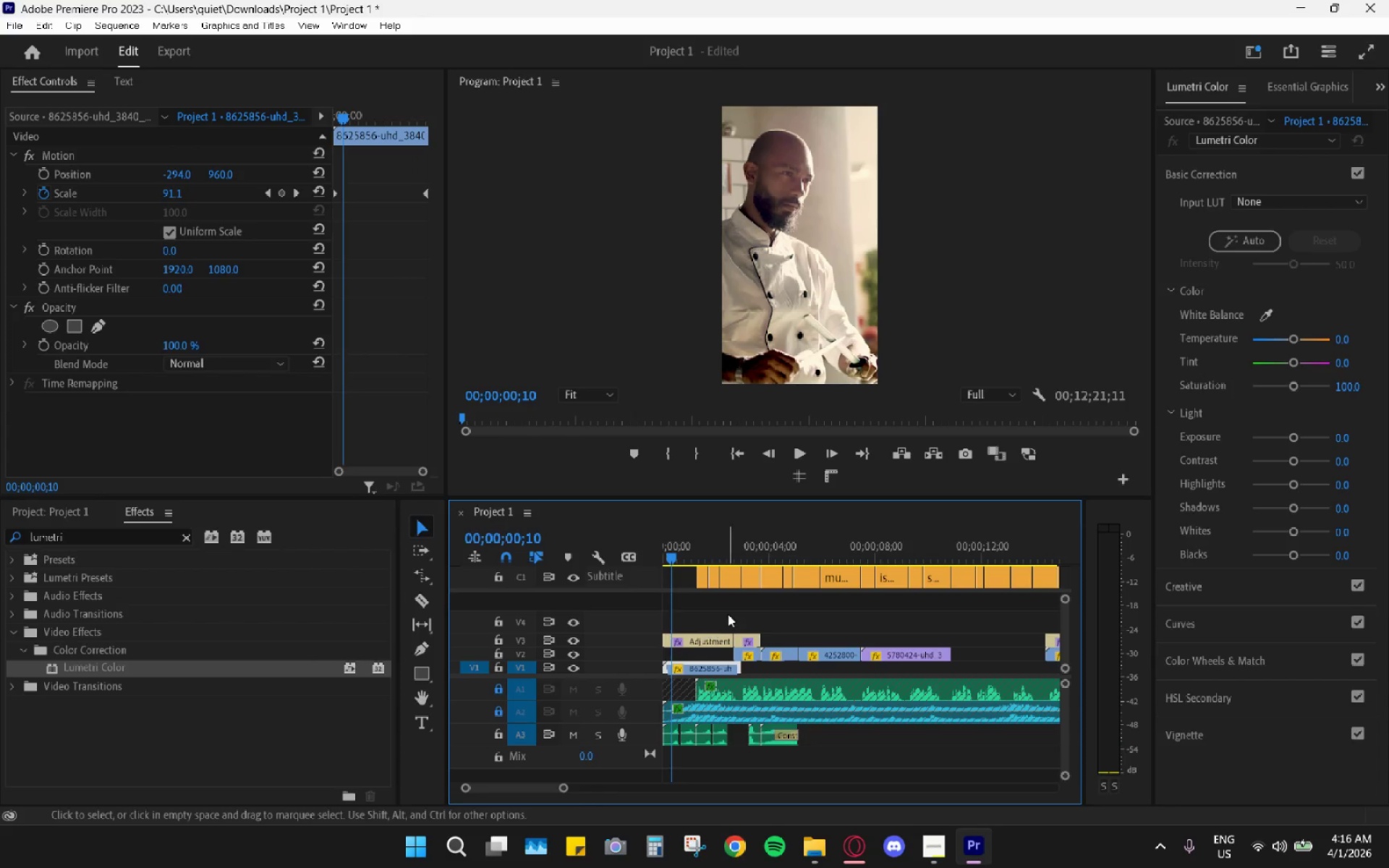 
scroll: coordinate [760, 600], scroll_direction: down, amount: 4.0
 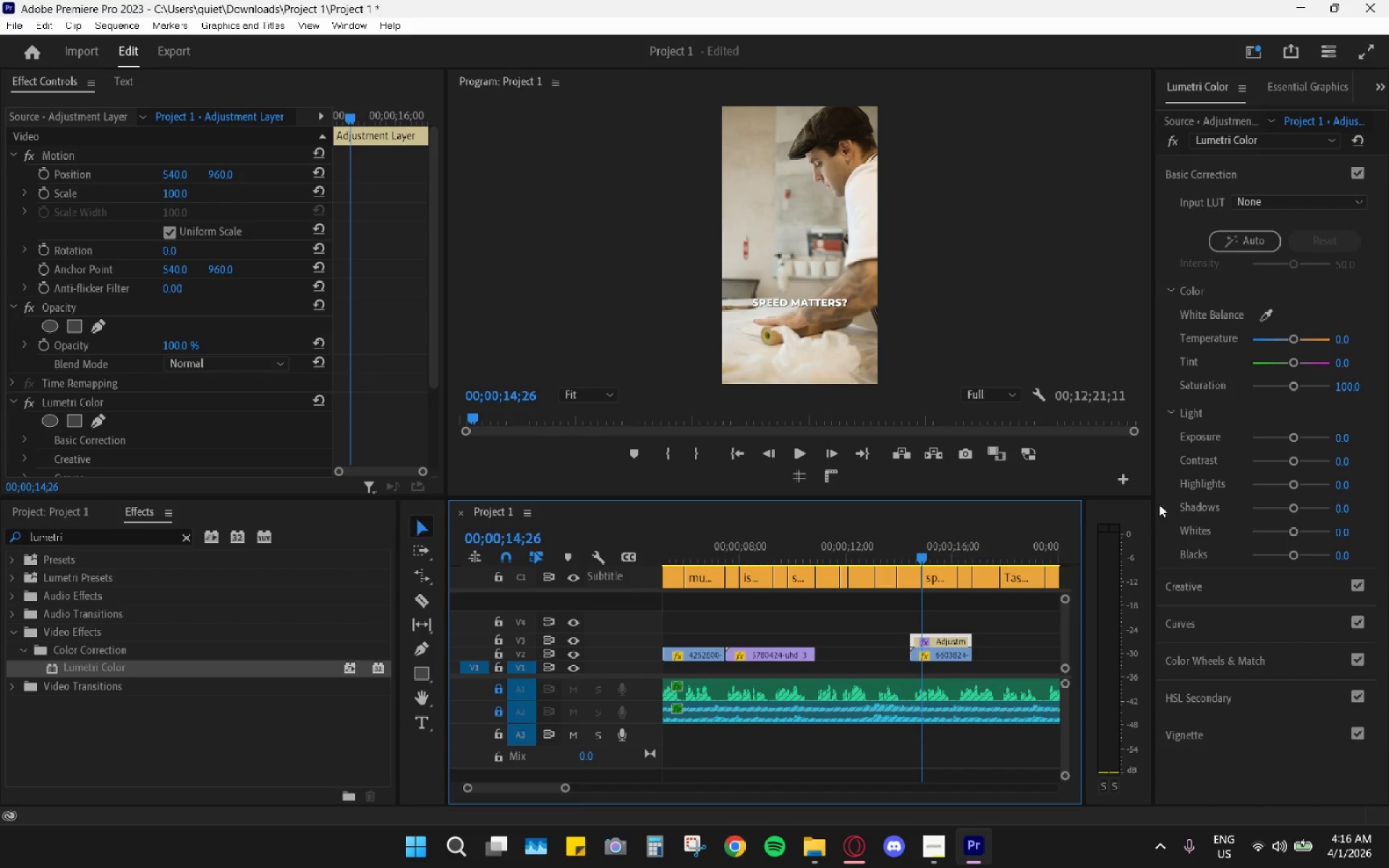 
left_click_drag(start_coordinate=[935, 638], to_coordinate=[752, 631])
 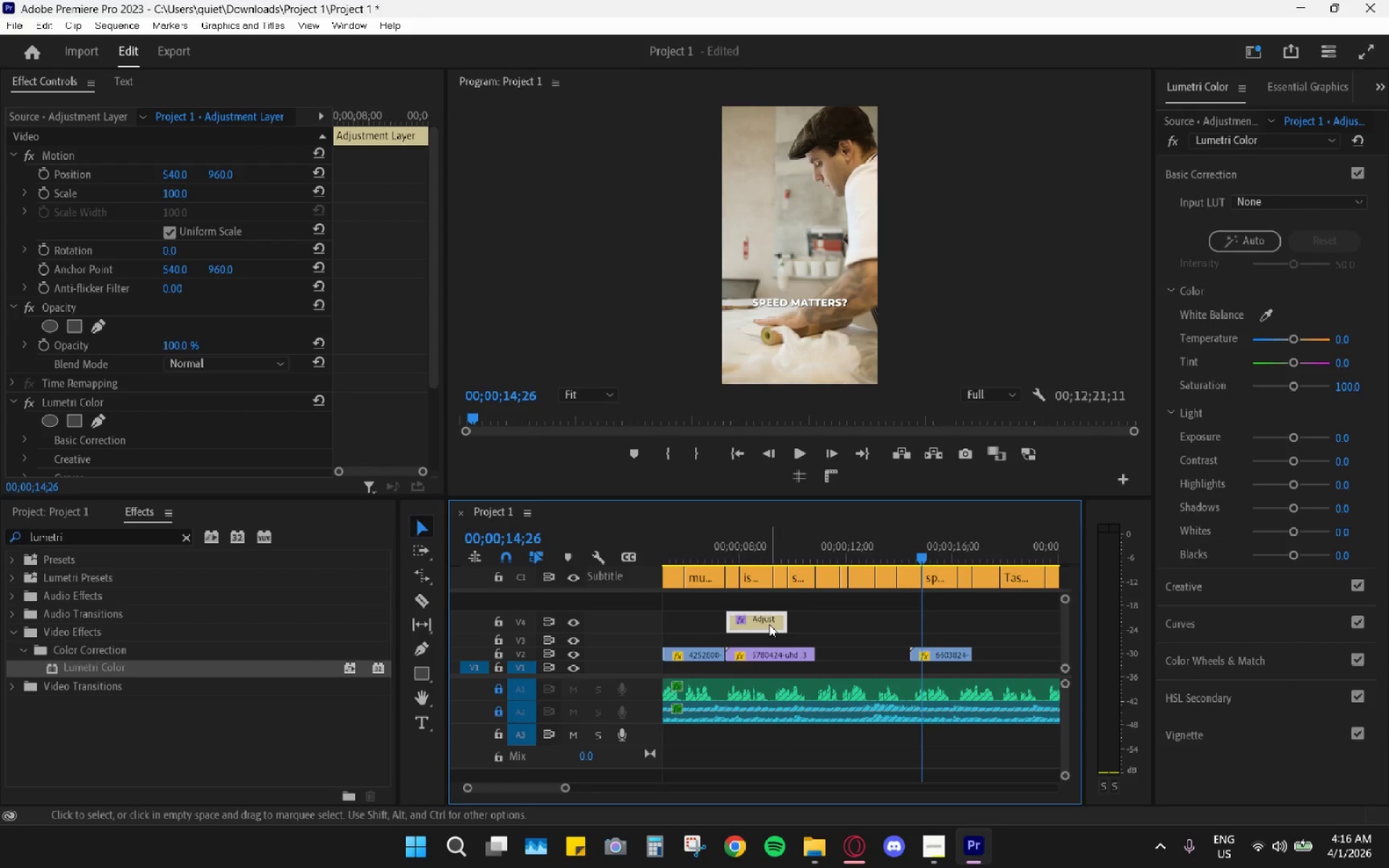 
scroll: coordinate [776, 624], scroll_direction: up, amount: 4.0
 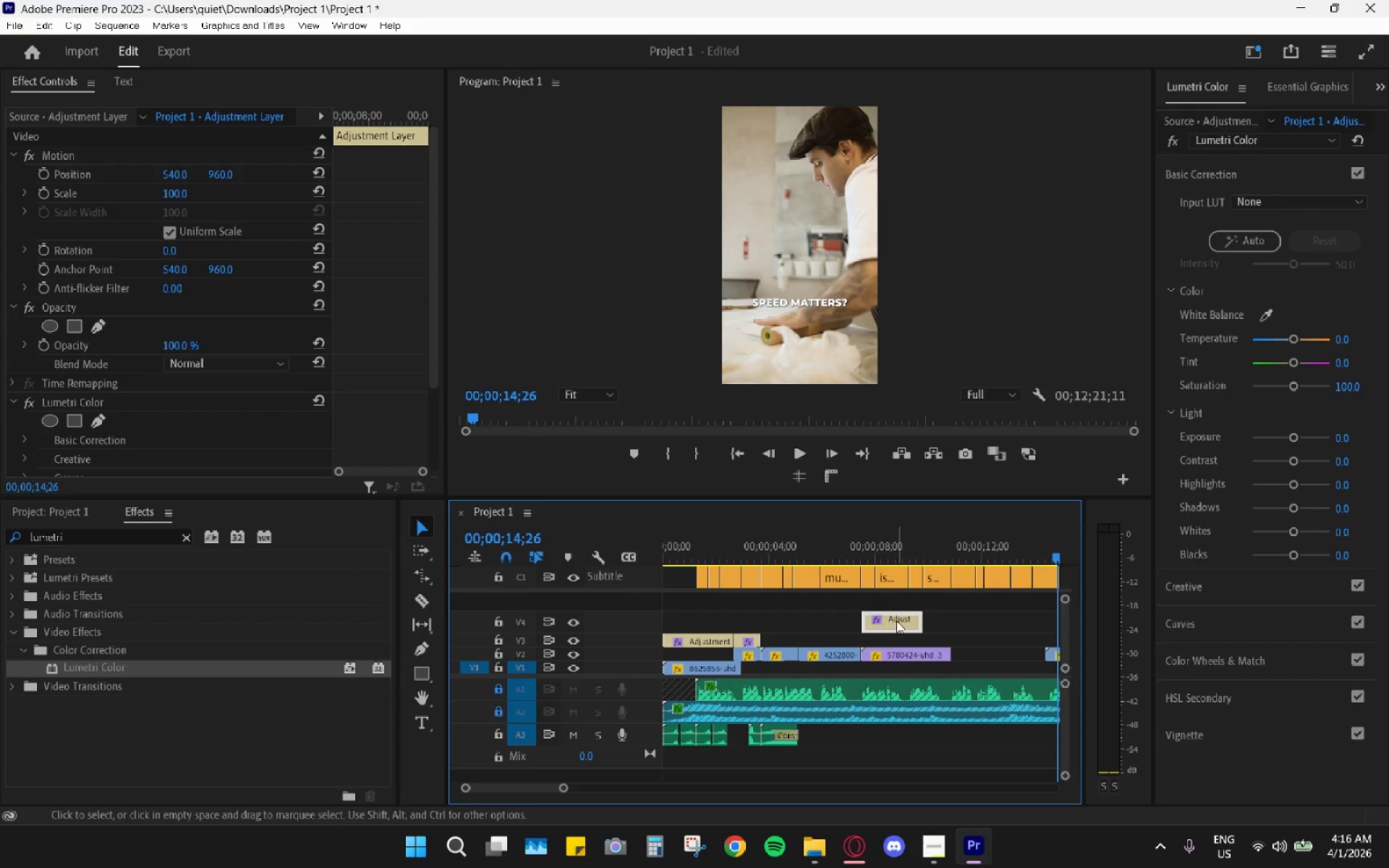 
left_click_drag(start_coordinate=[898, 620], to_coordinate=[697, 616])
 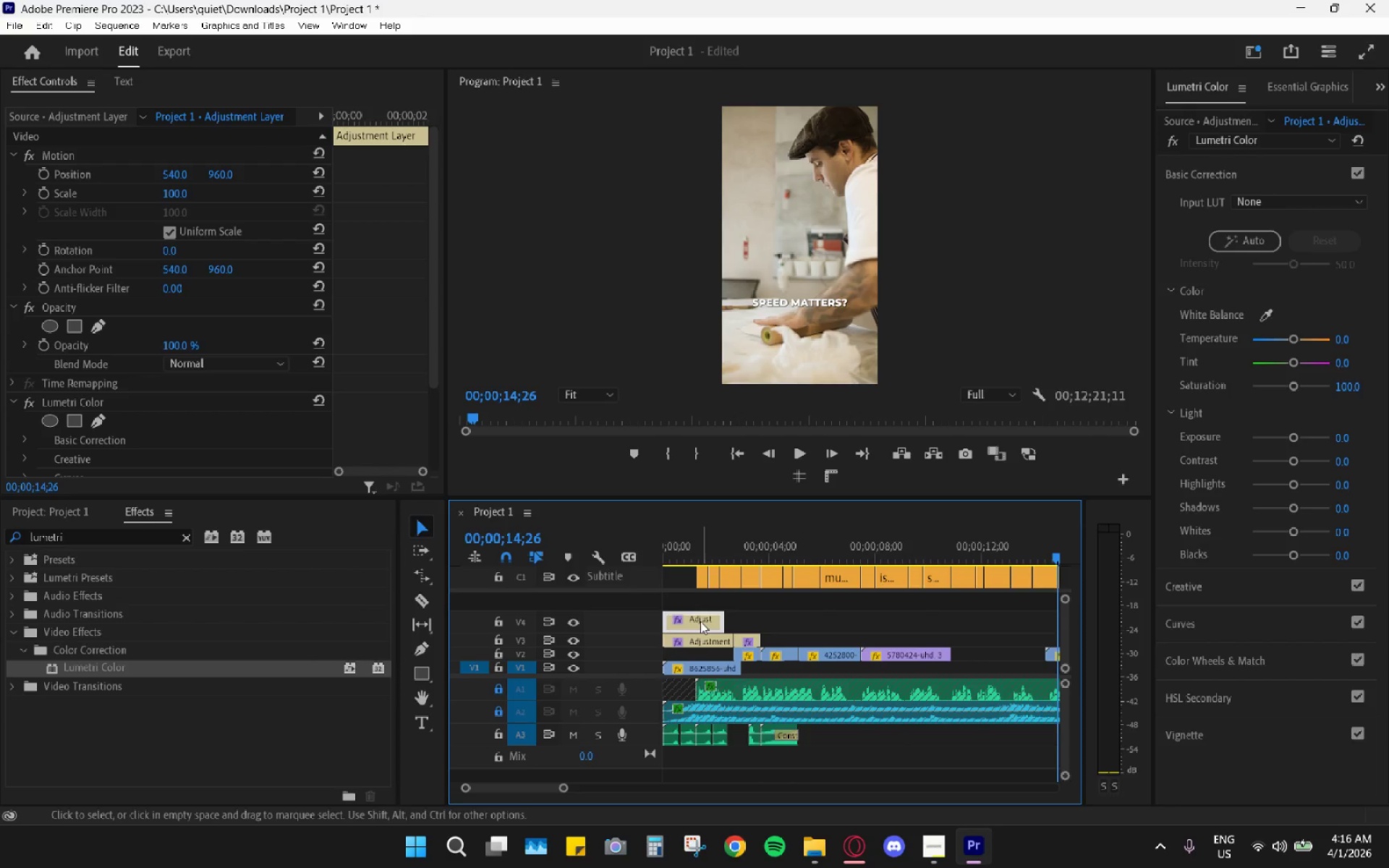 
right_click([700, 621])
 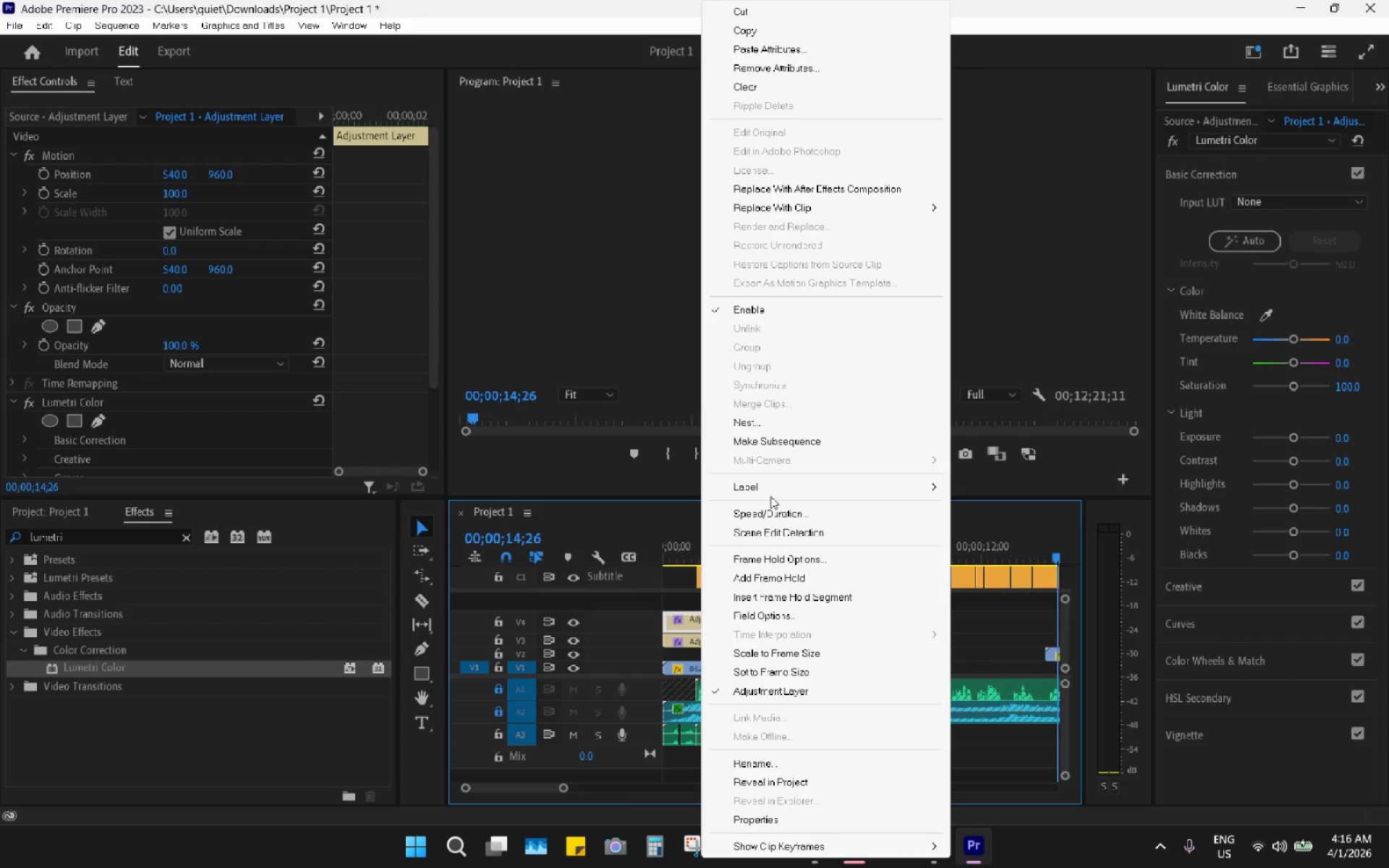 
left_click([786, 485])
 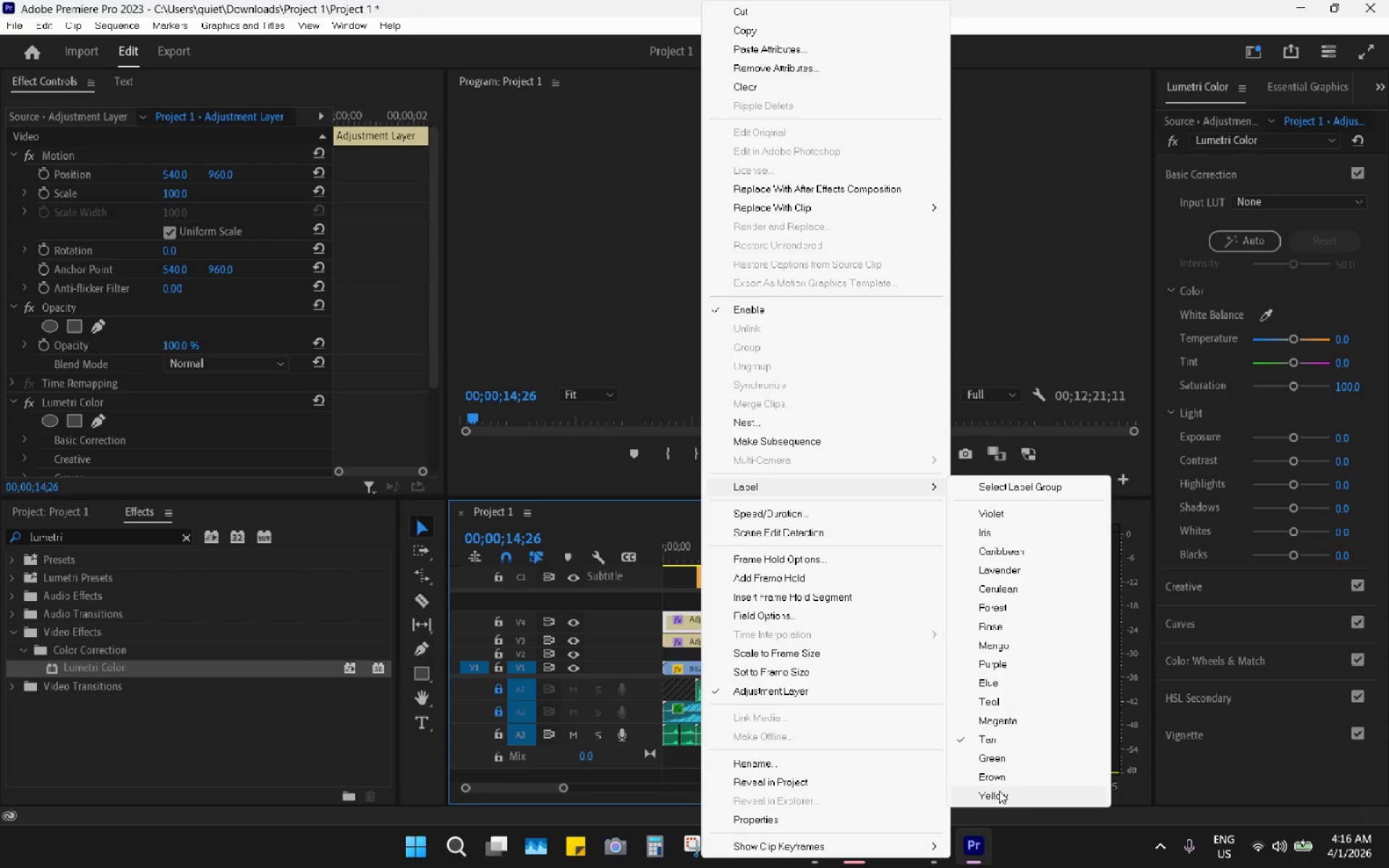 
wait(5.19)
 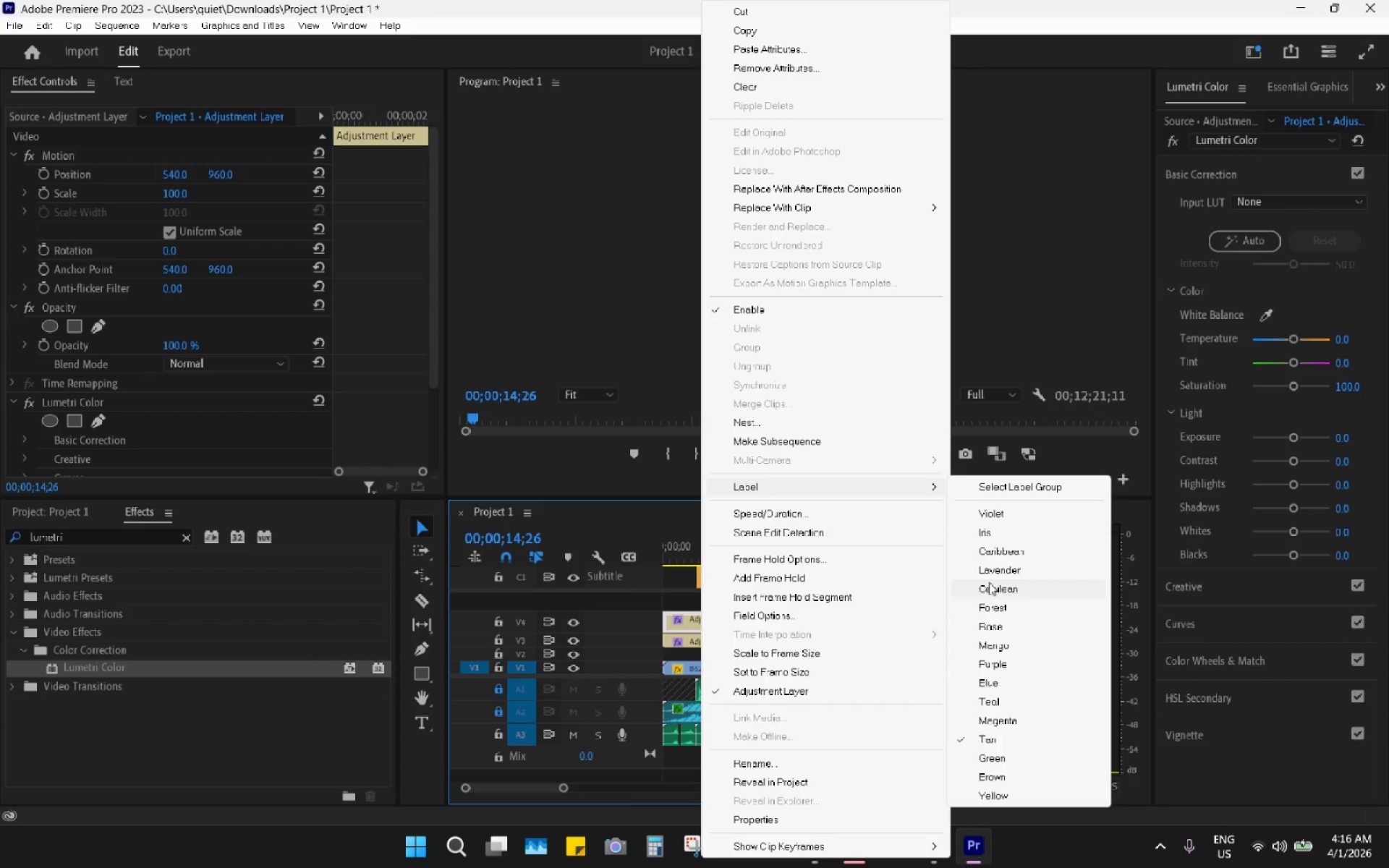 
left_click([786, 626])
 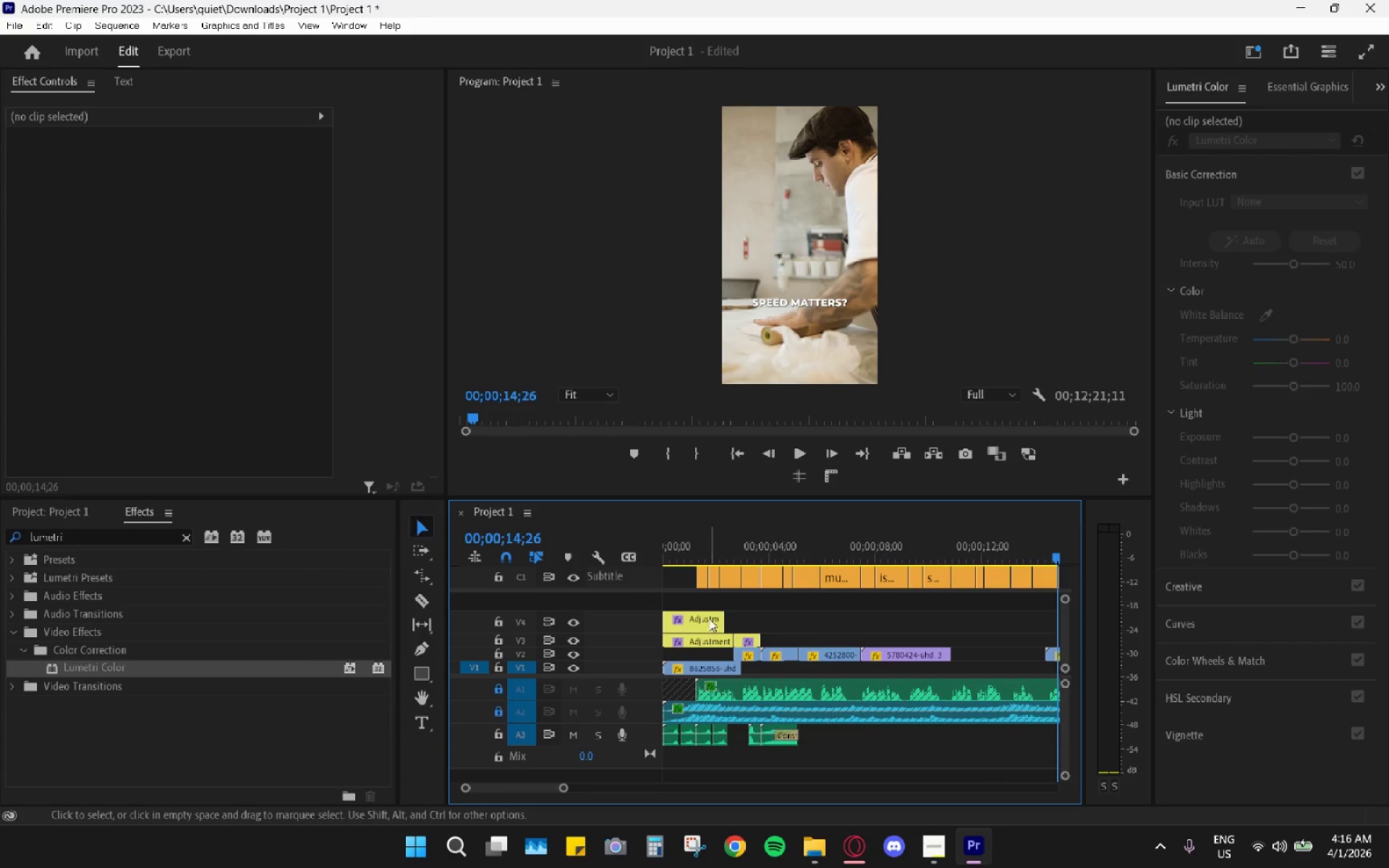 
key(Control+Z)
 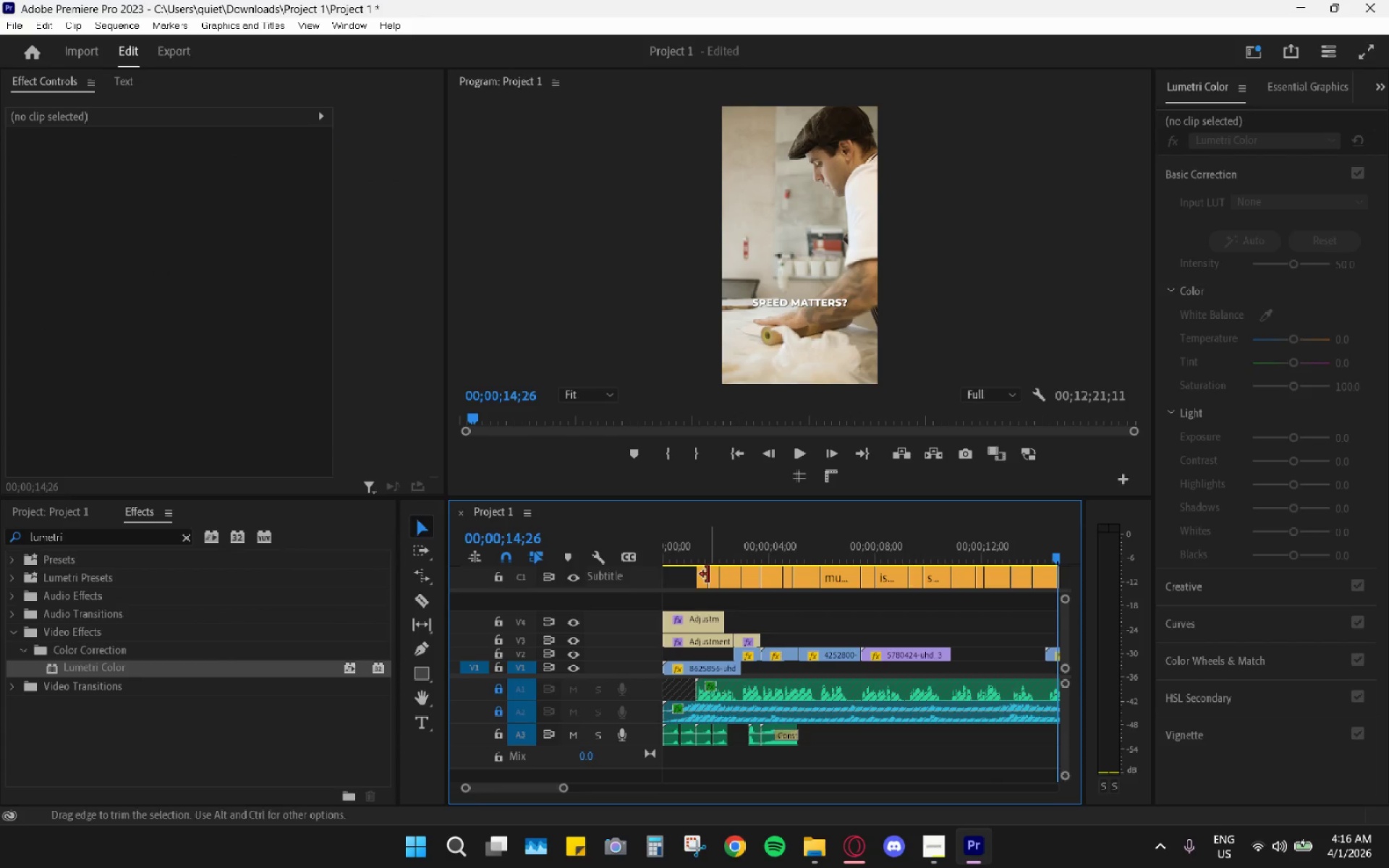 
left_click_drag(start_coordinate=[705, 614], to_coordinate=[697, 600])
 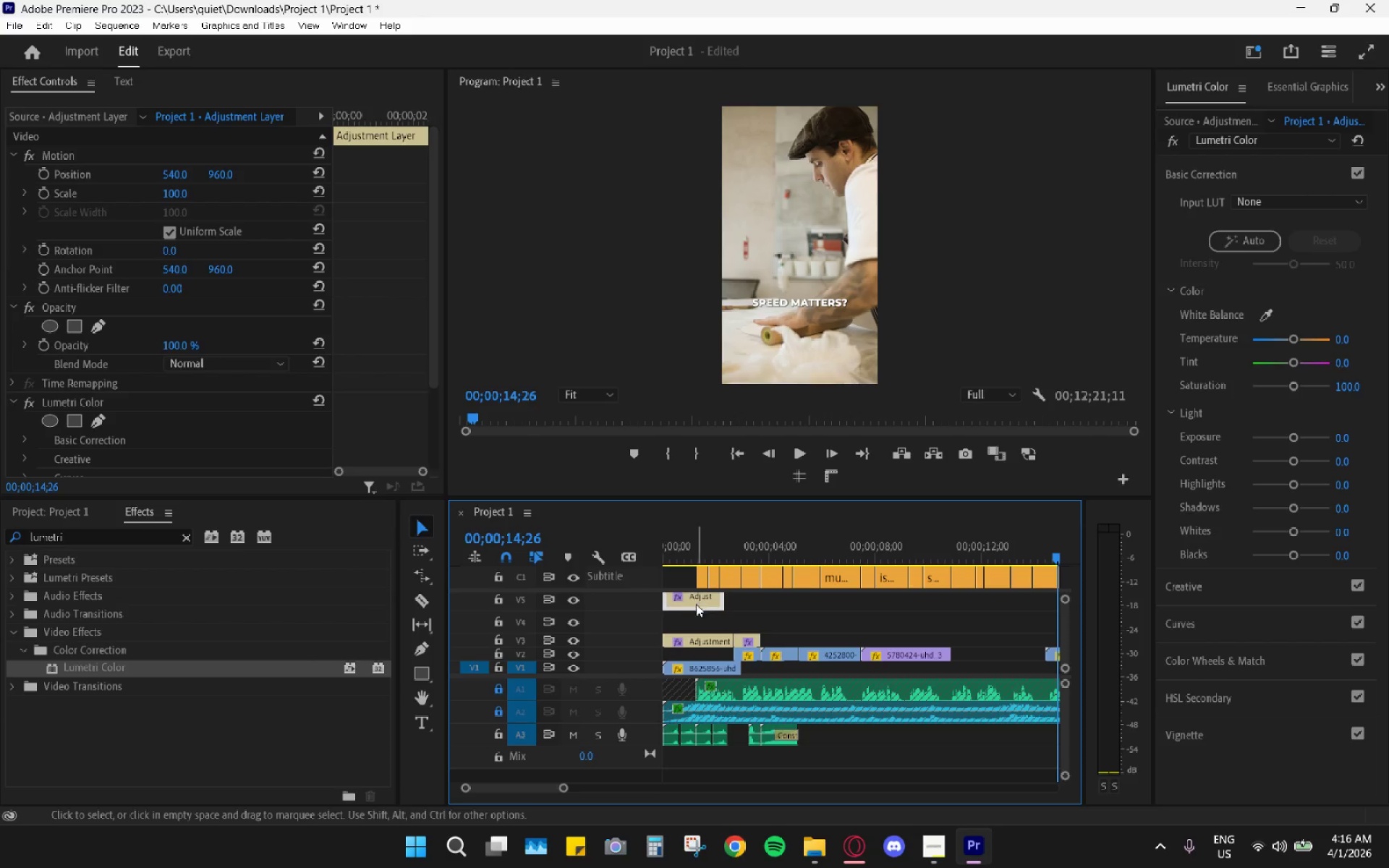 
left_click_drag(start_coordinate=[698, 604], to_coordinate=[899, 639])
 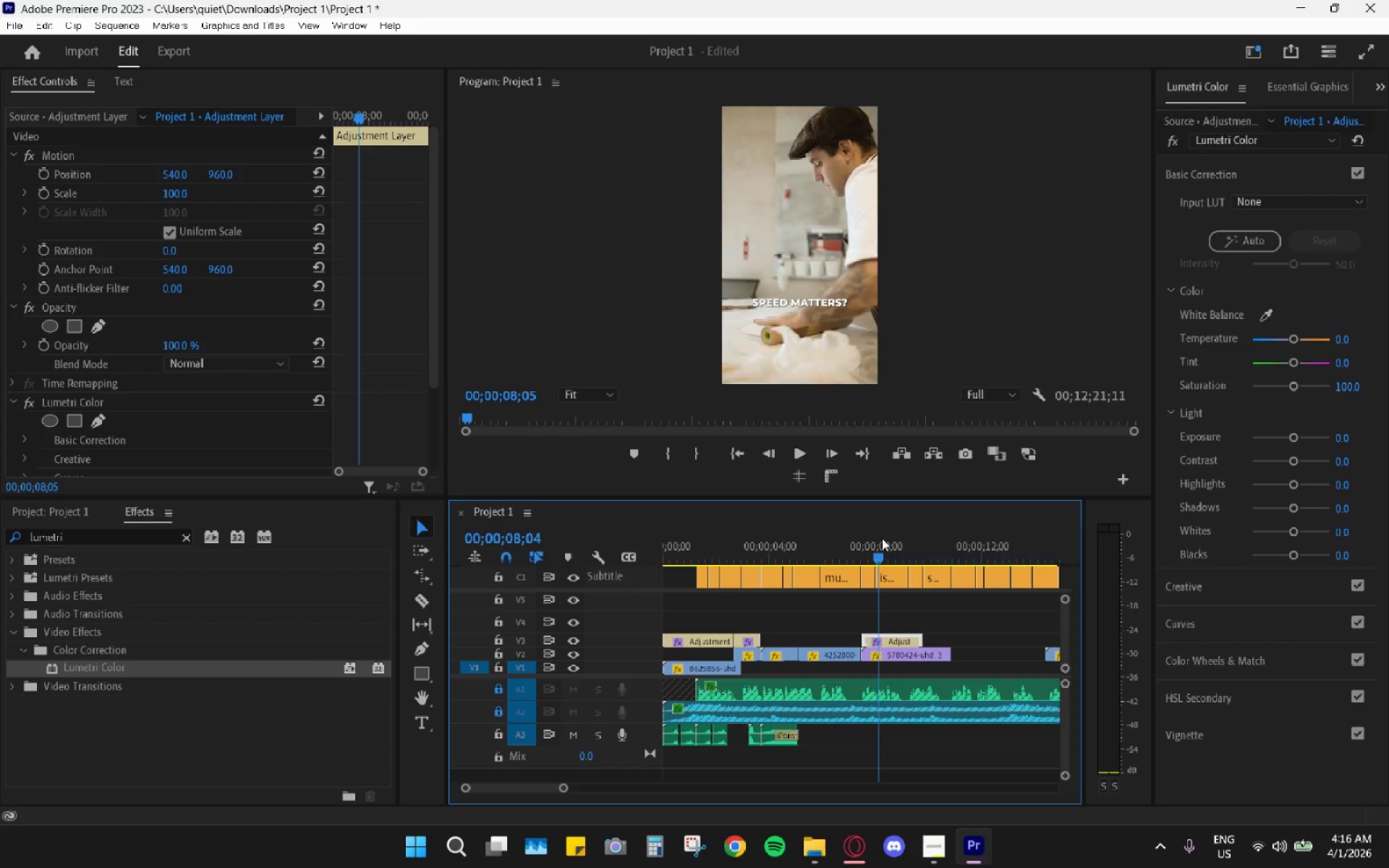 
key(Space)
 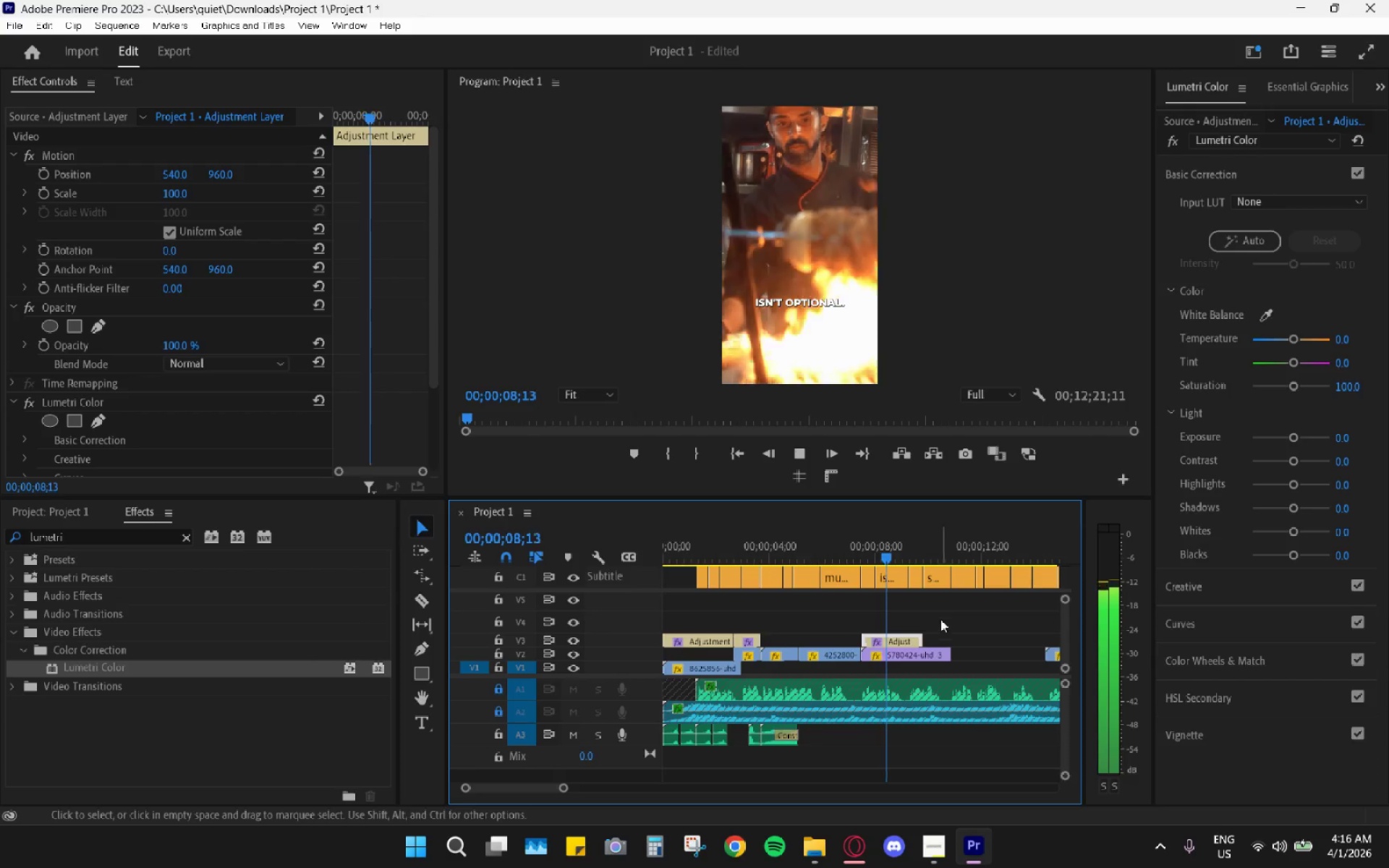 
scroll: coordinate [925, 629], scroll_direction: down, amount: 3.0
 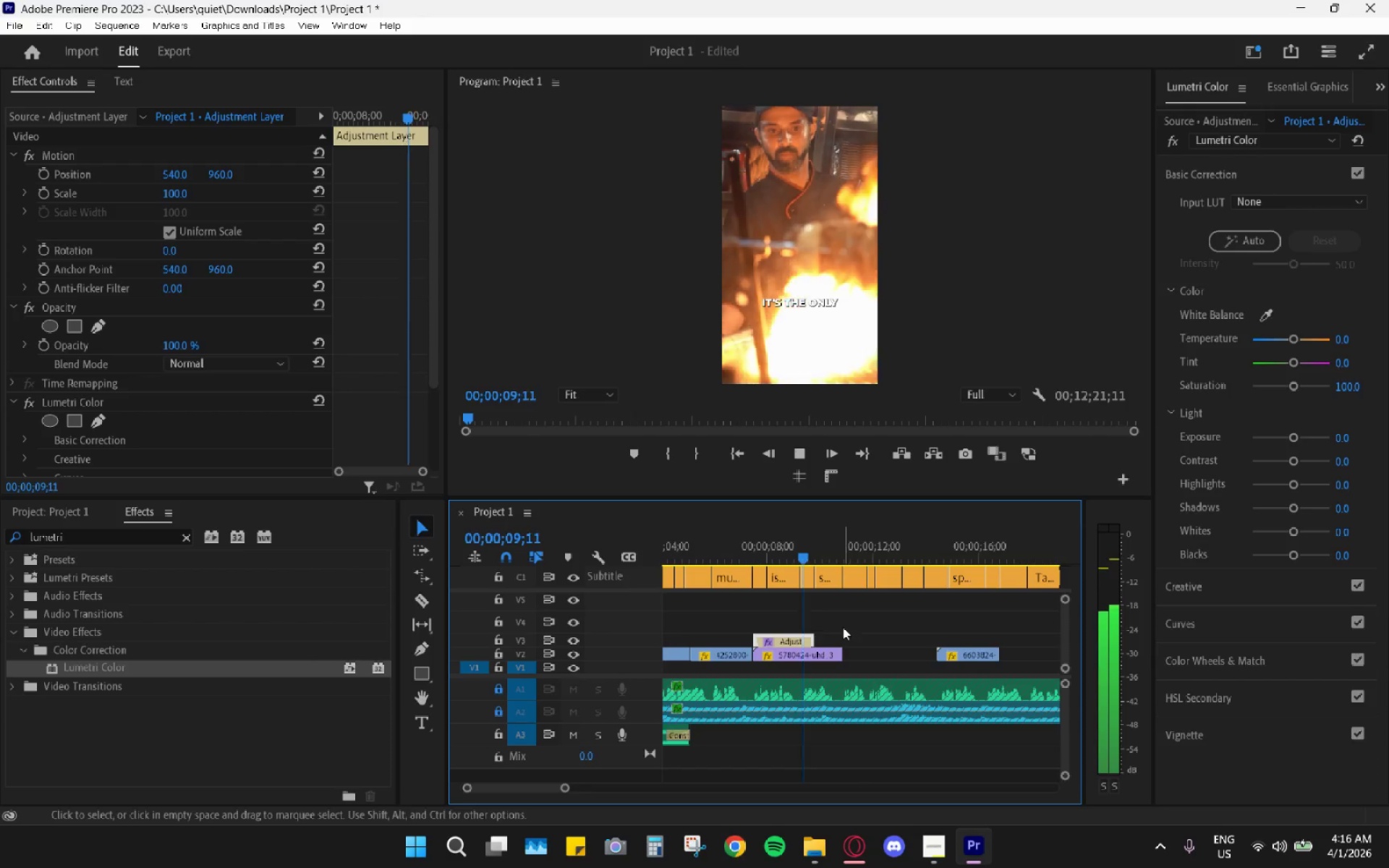 
key(Space)
 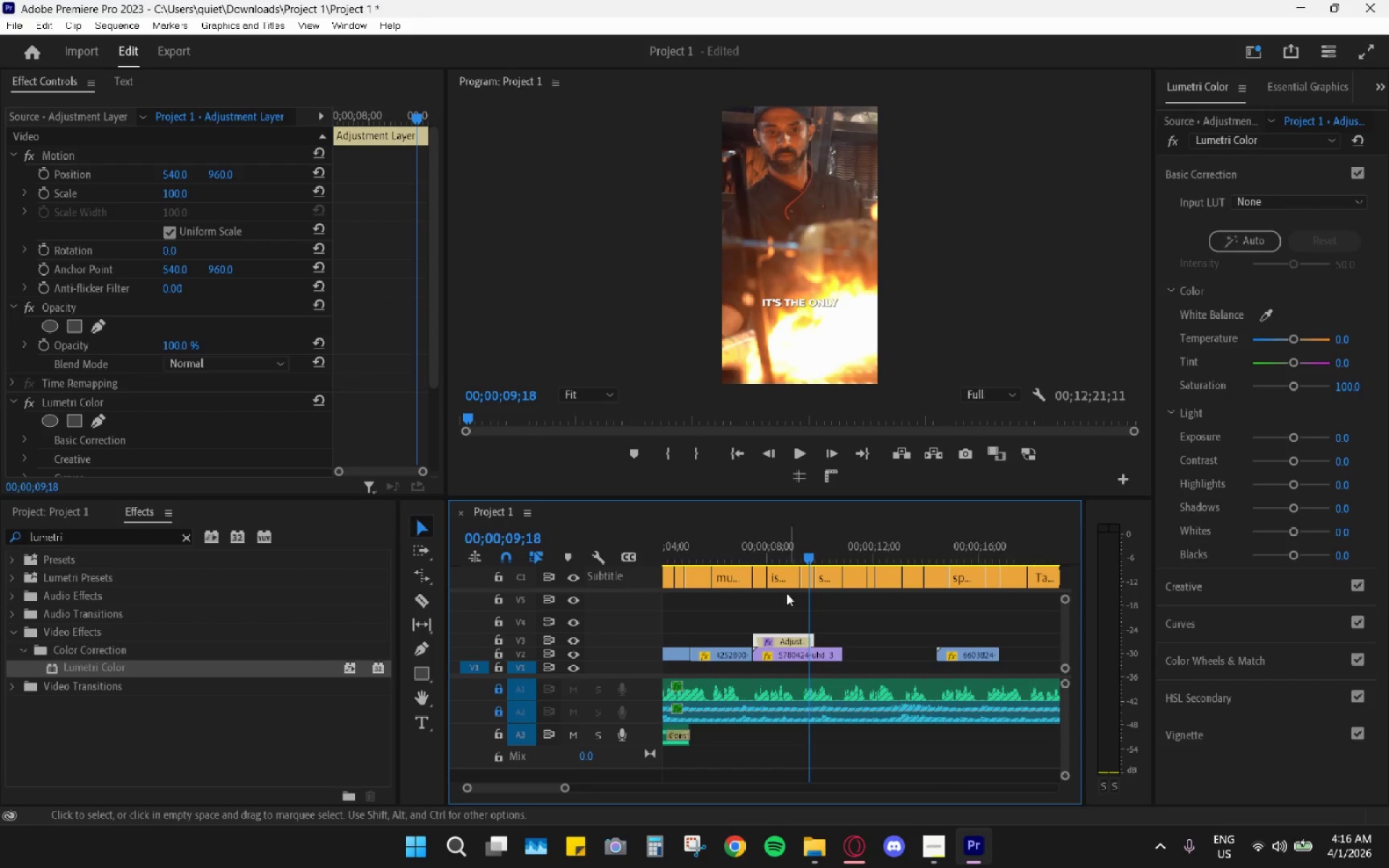 
left_click_drag(start_coordinate=[766, 550], to_coordinate=[751, 549])
 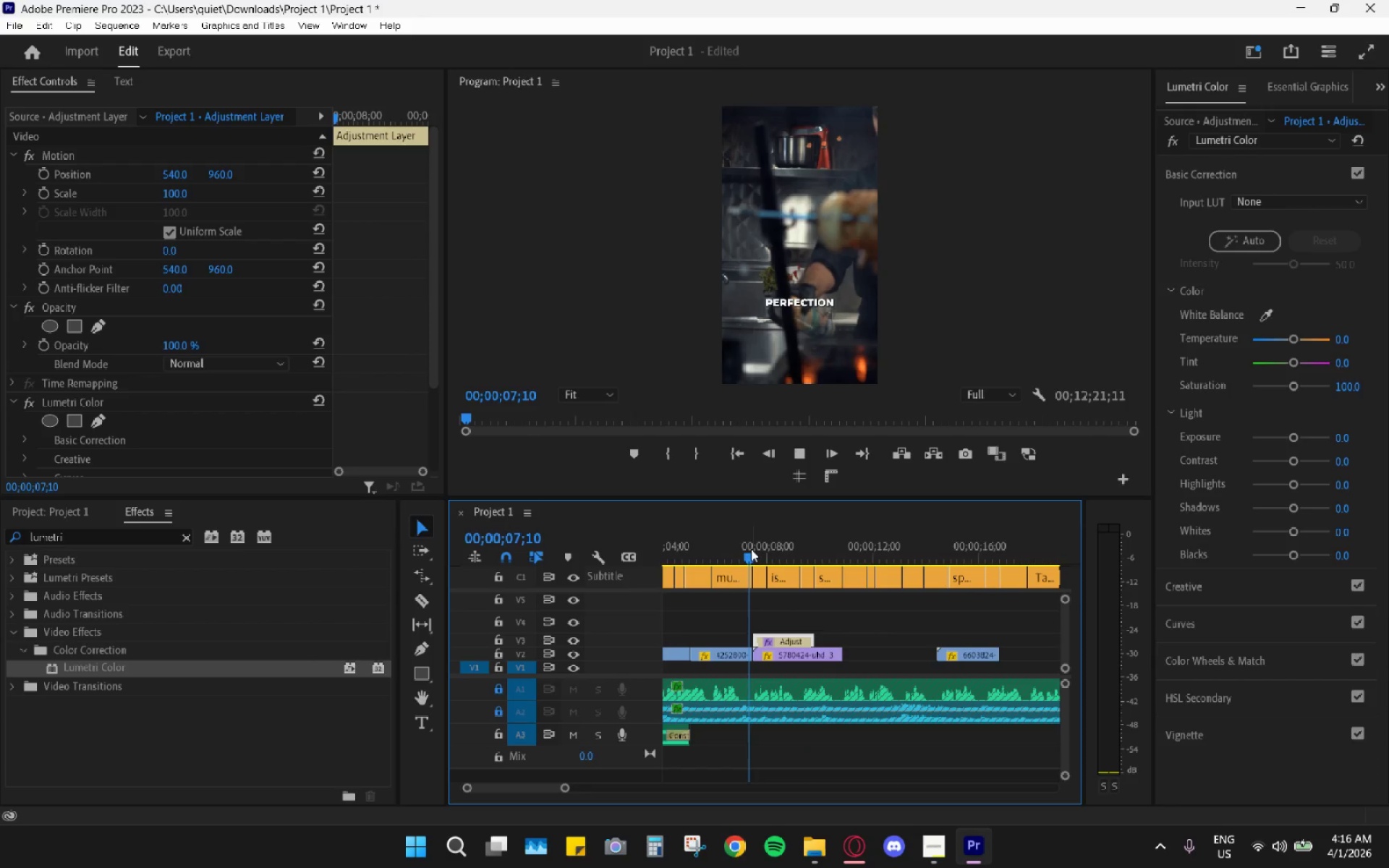 
key(Space)
 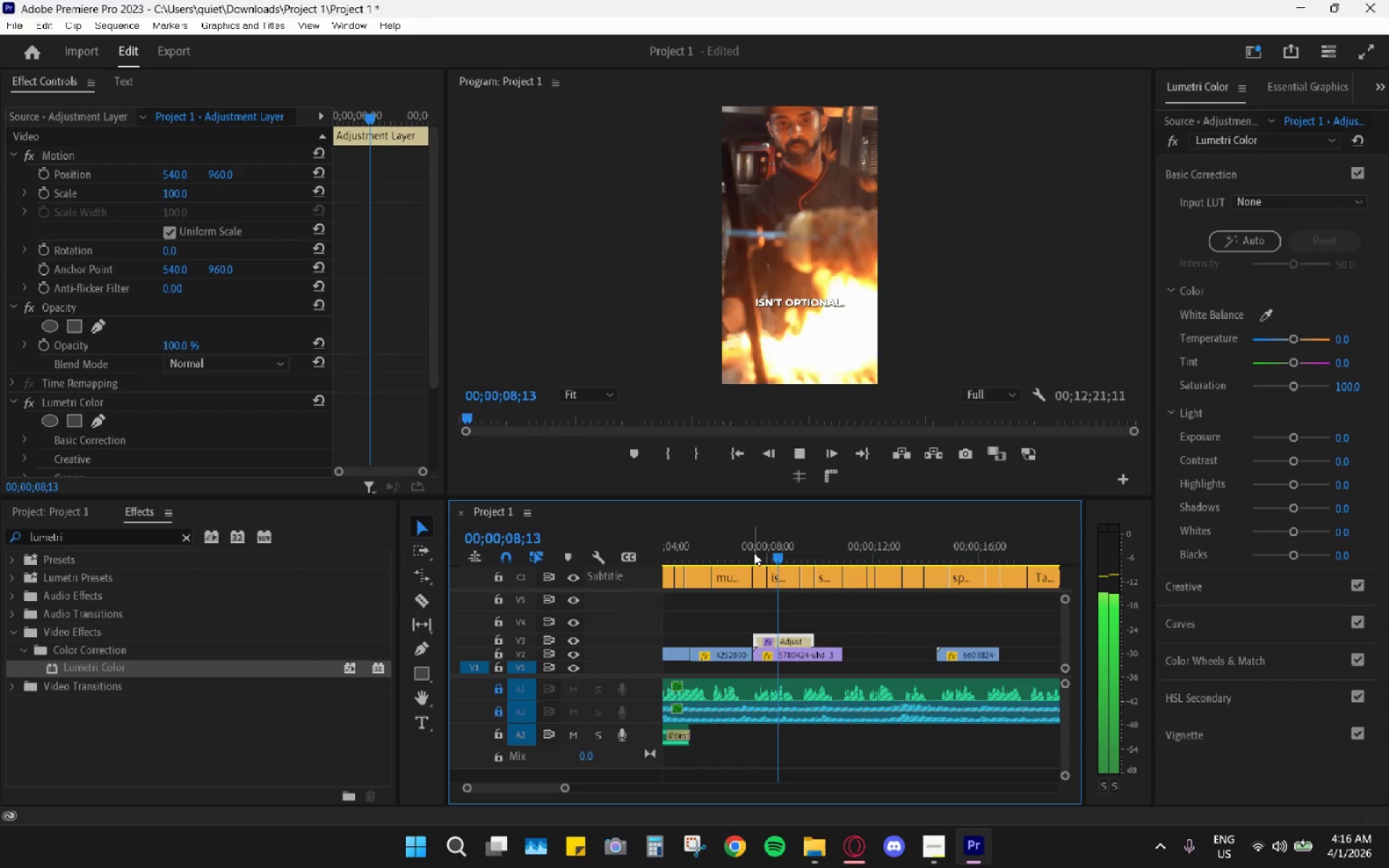 
key(Space)
 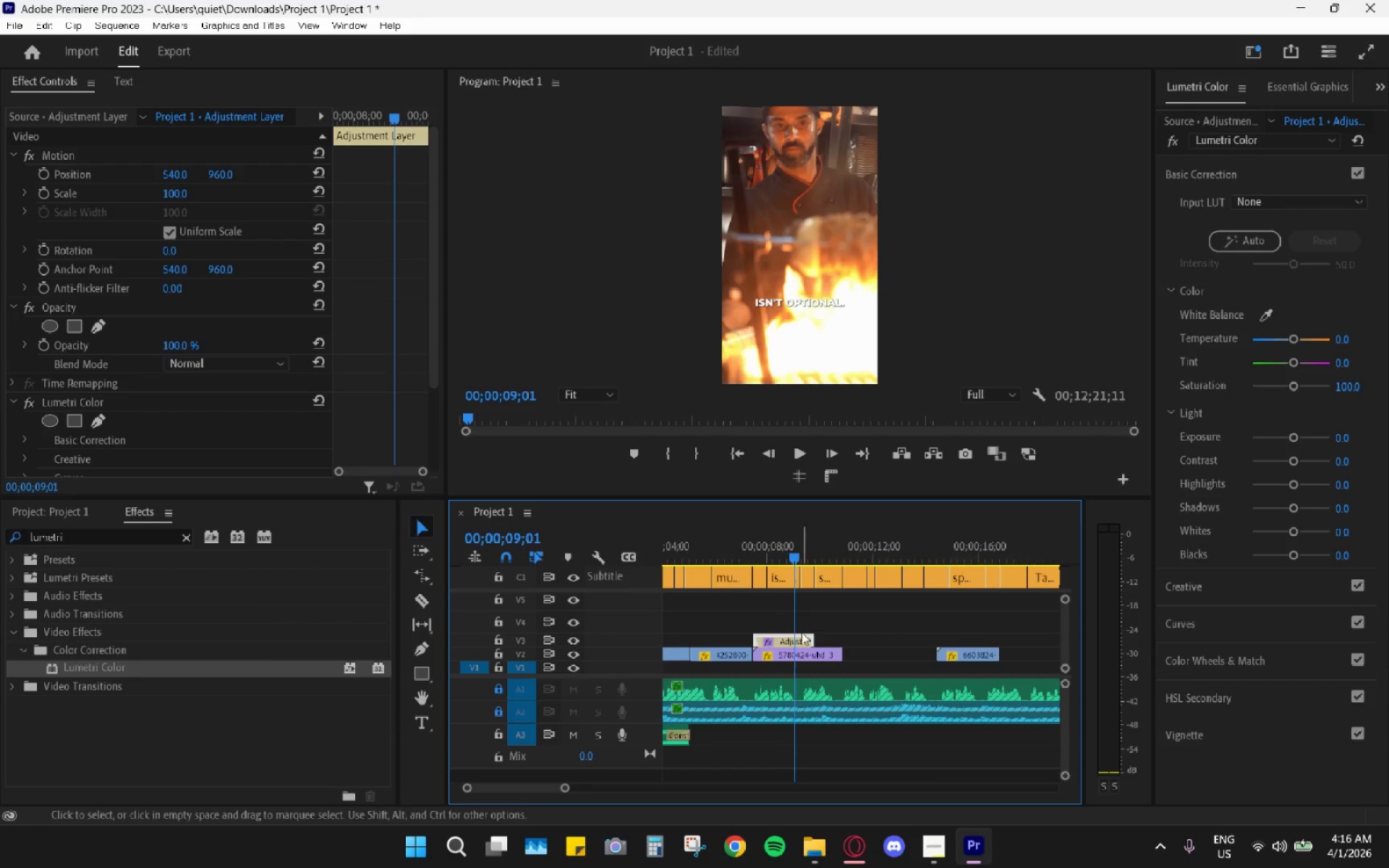 
key(Alt+AltLeft)
 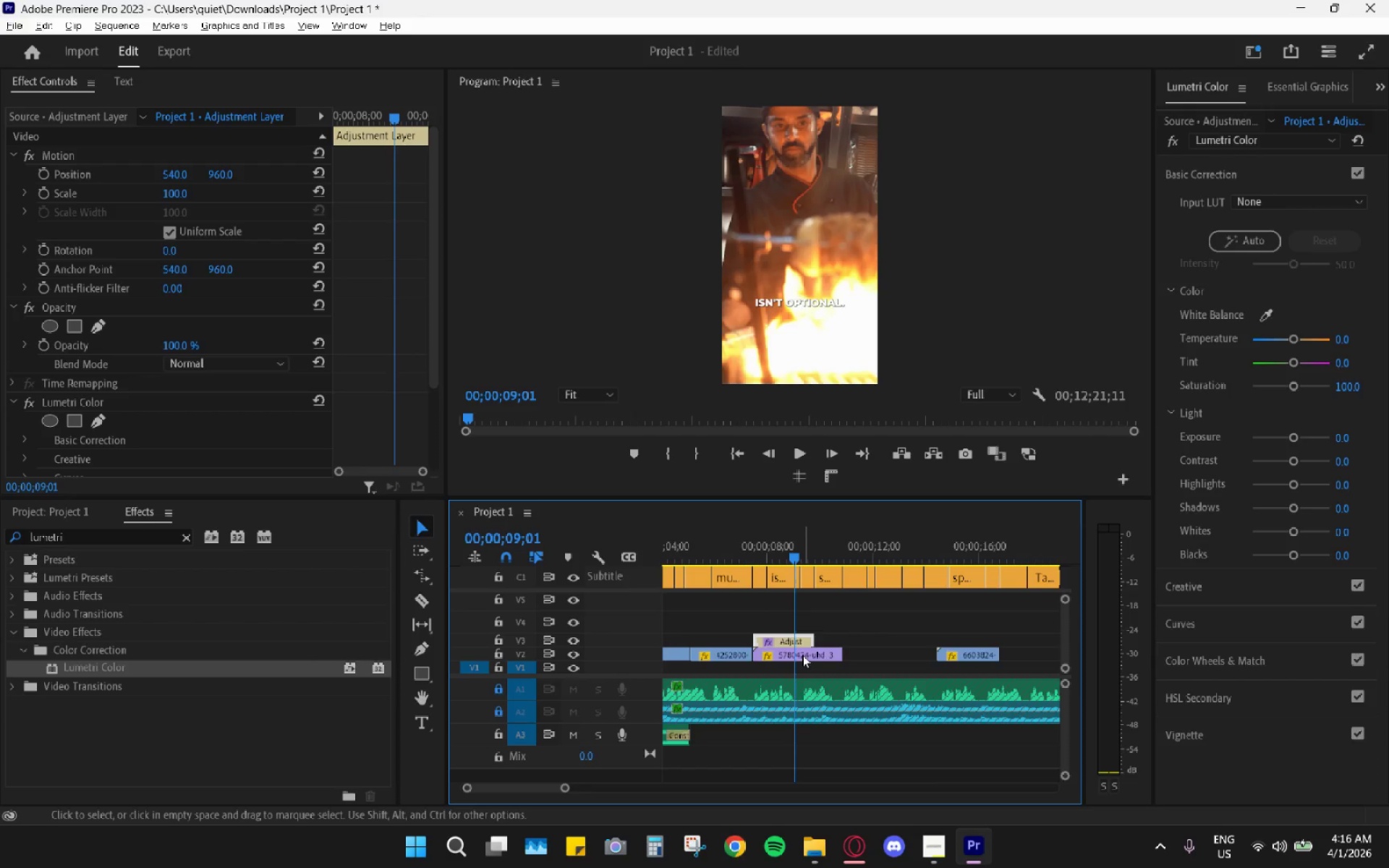 
key(C)
 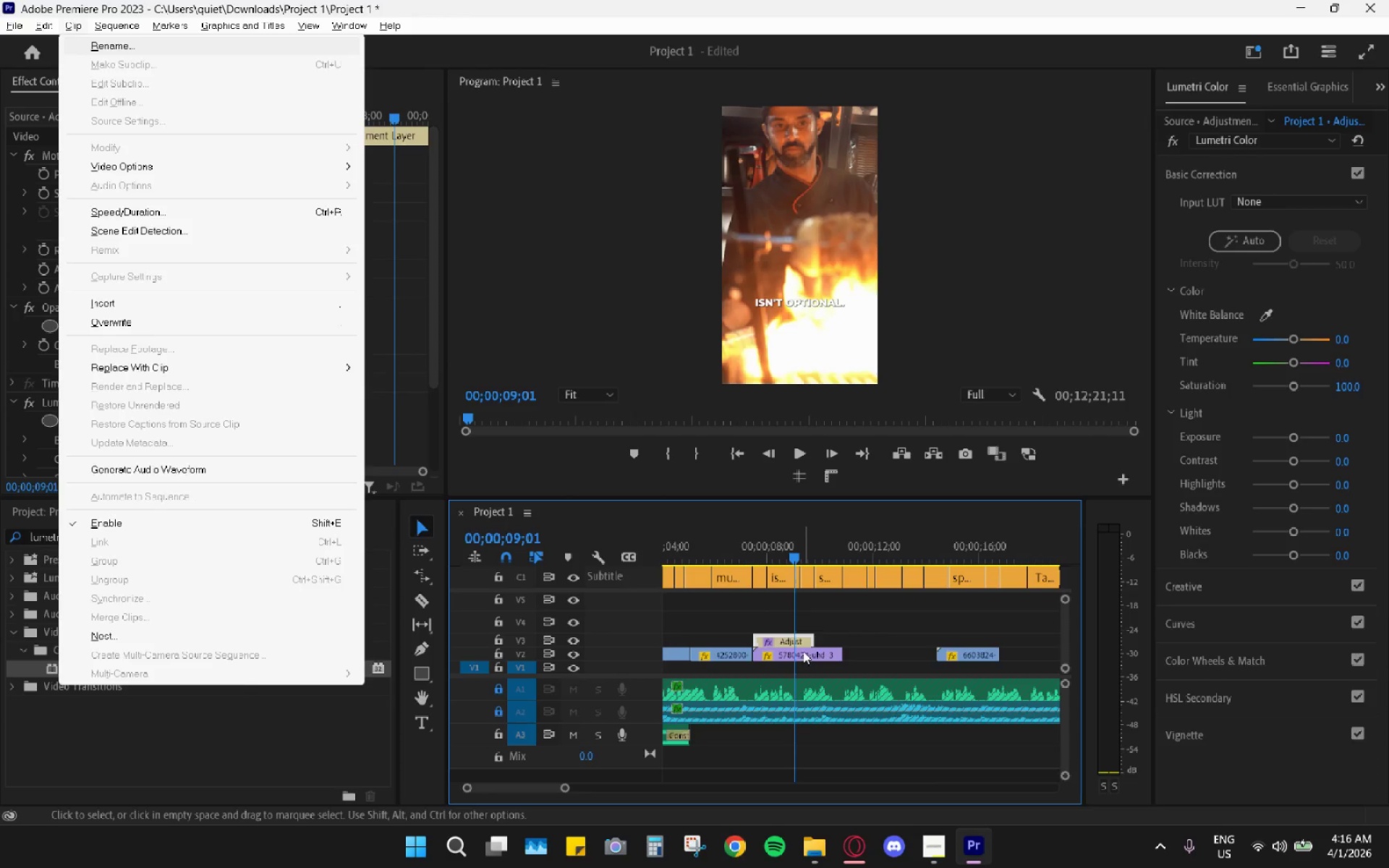 
left_click([803, 651])
 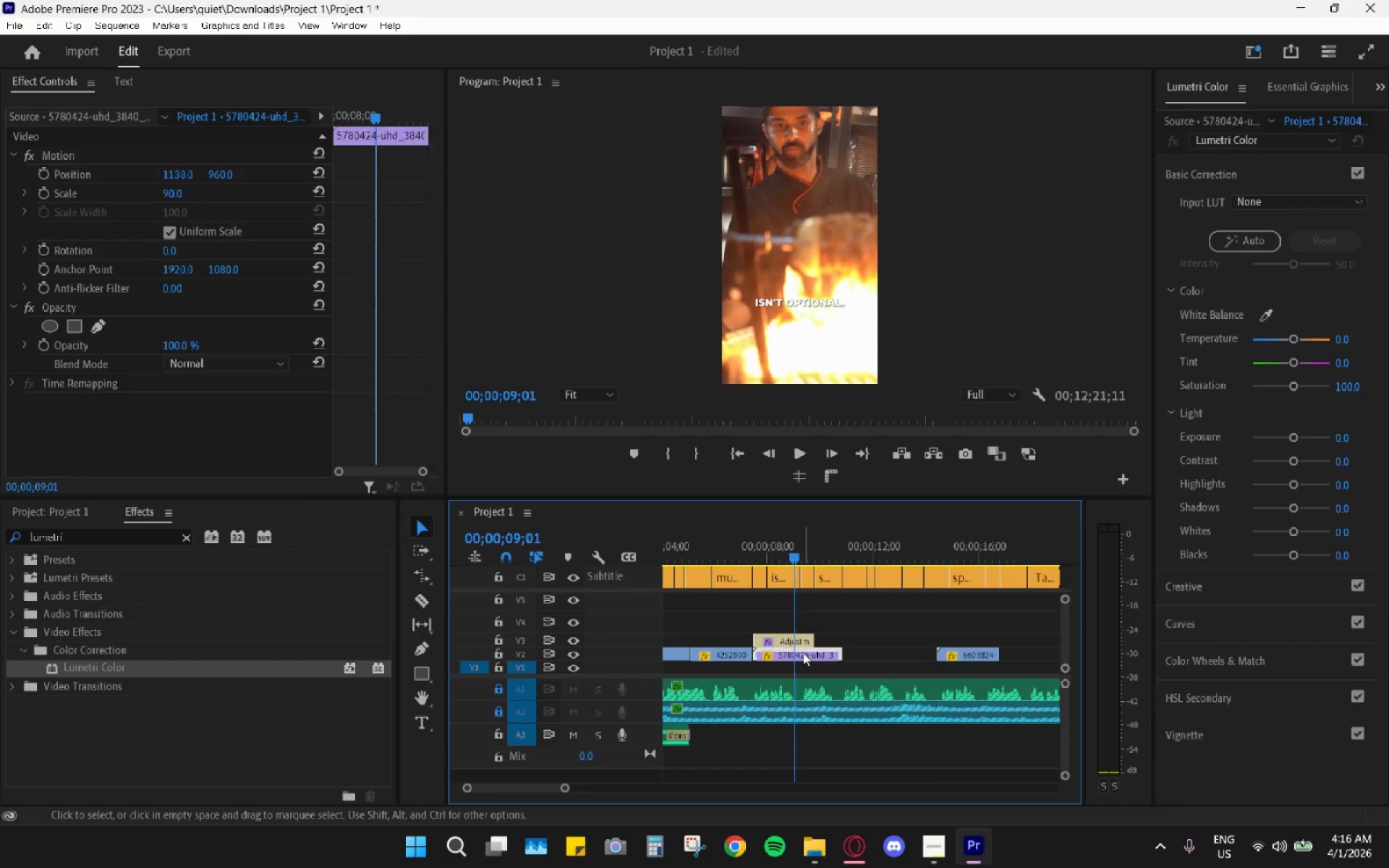 
key(C)
 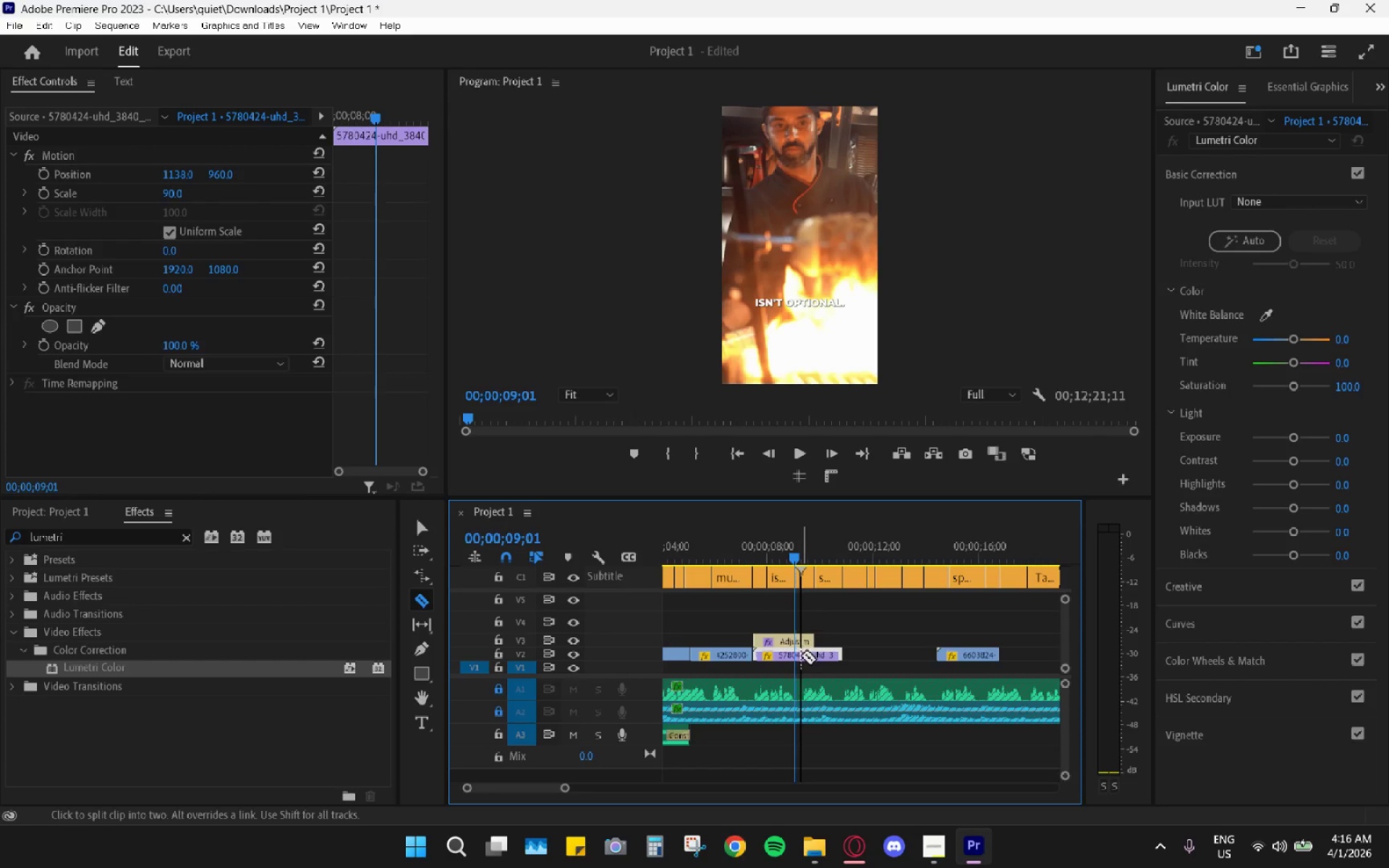 
left_click([801, 655])
 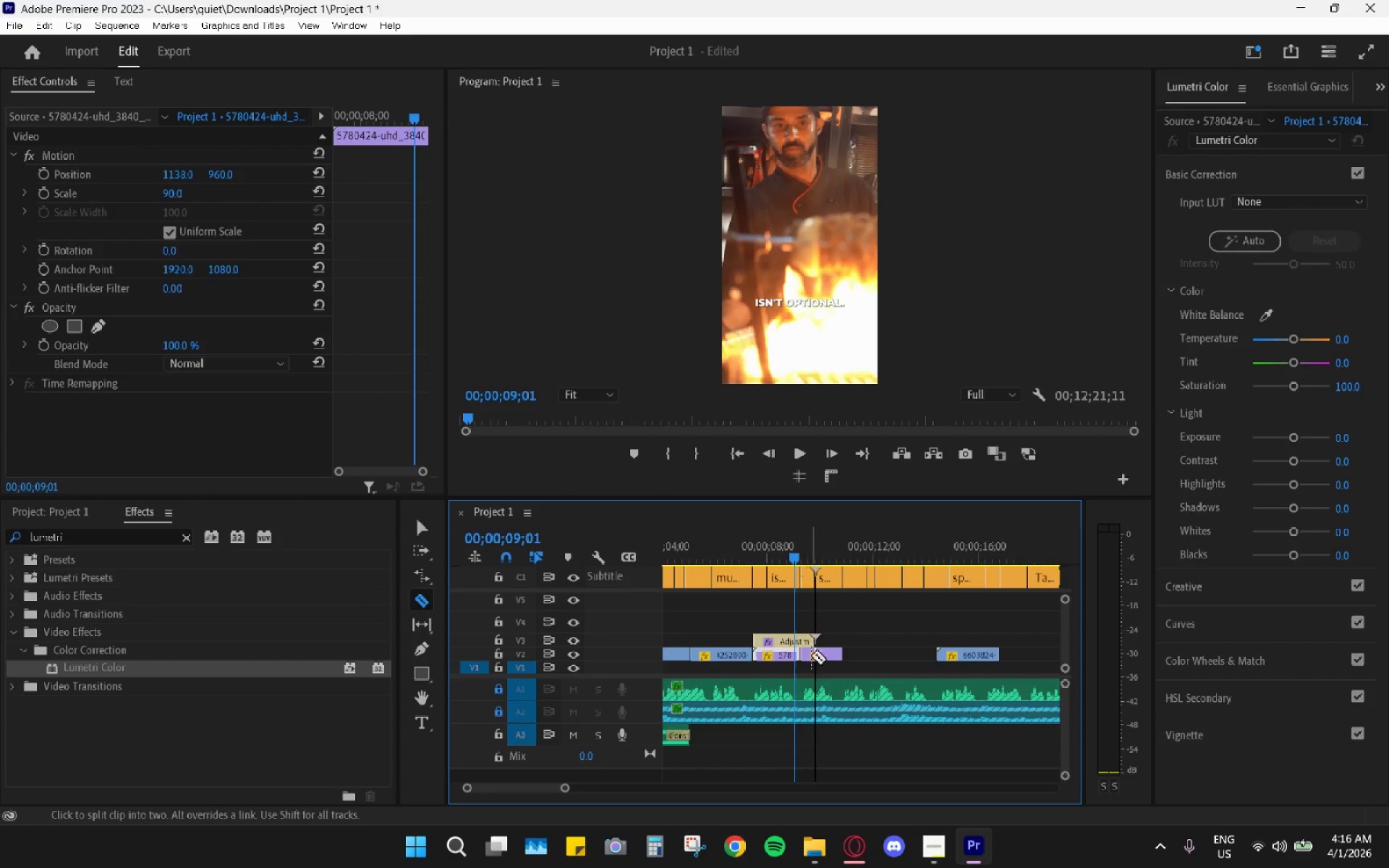 
key(V)
 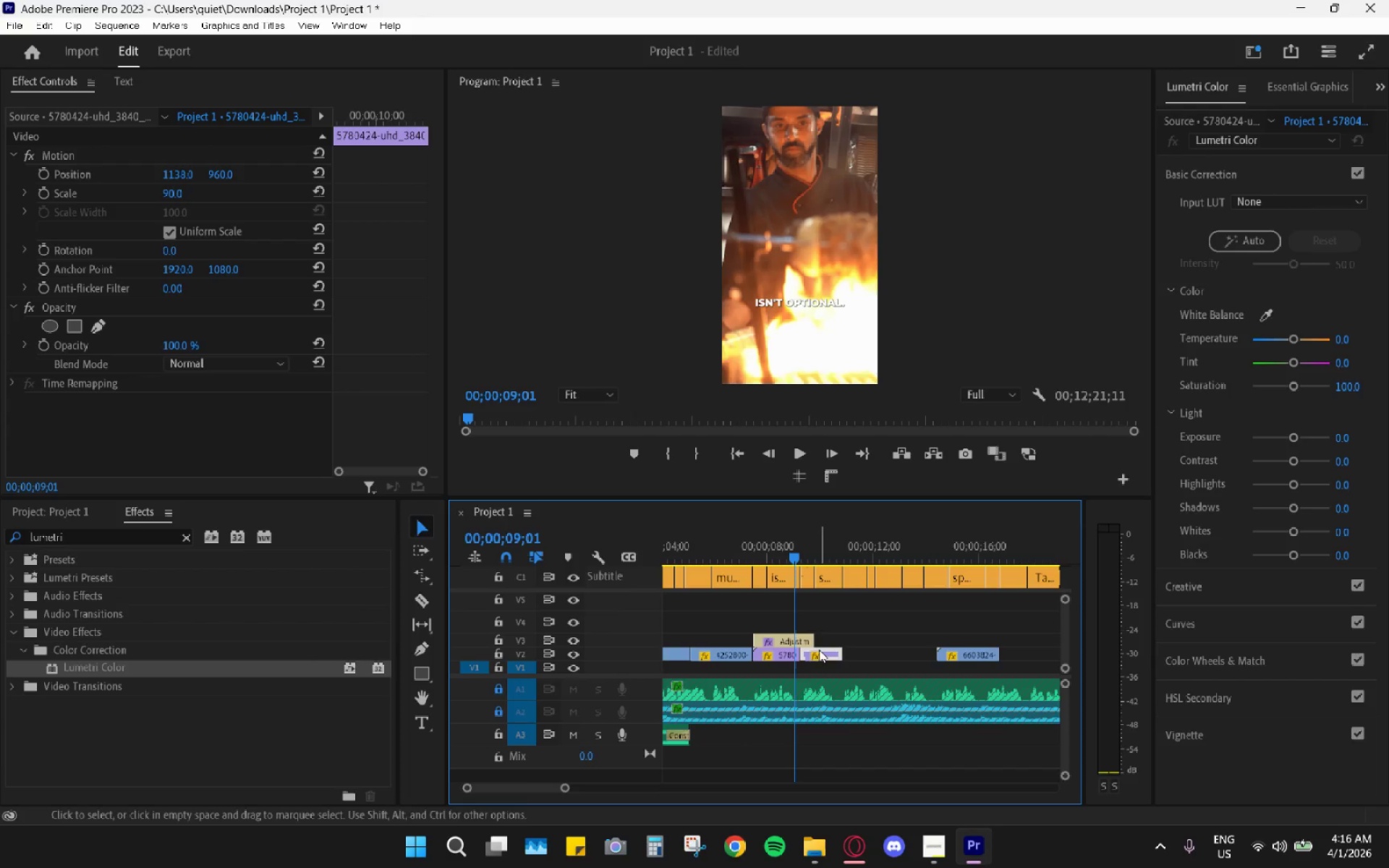 
type(gh)
 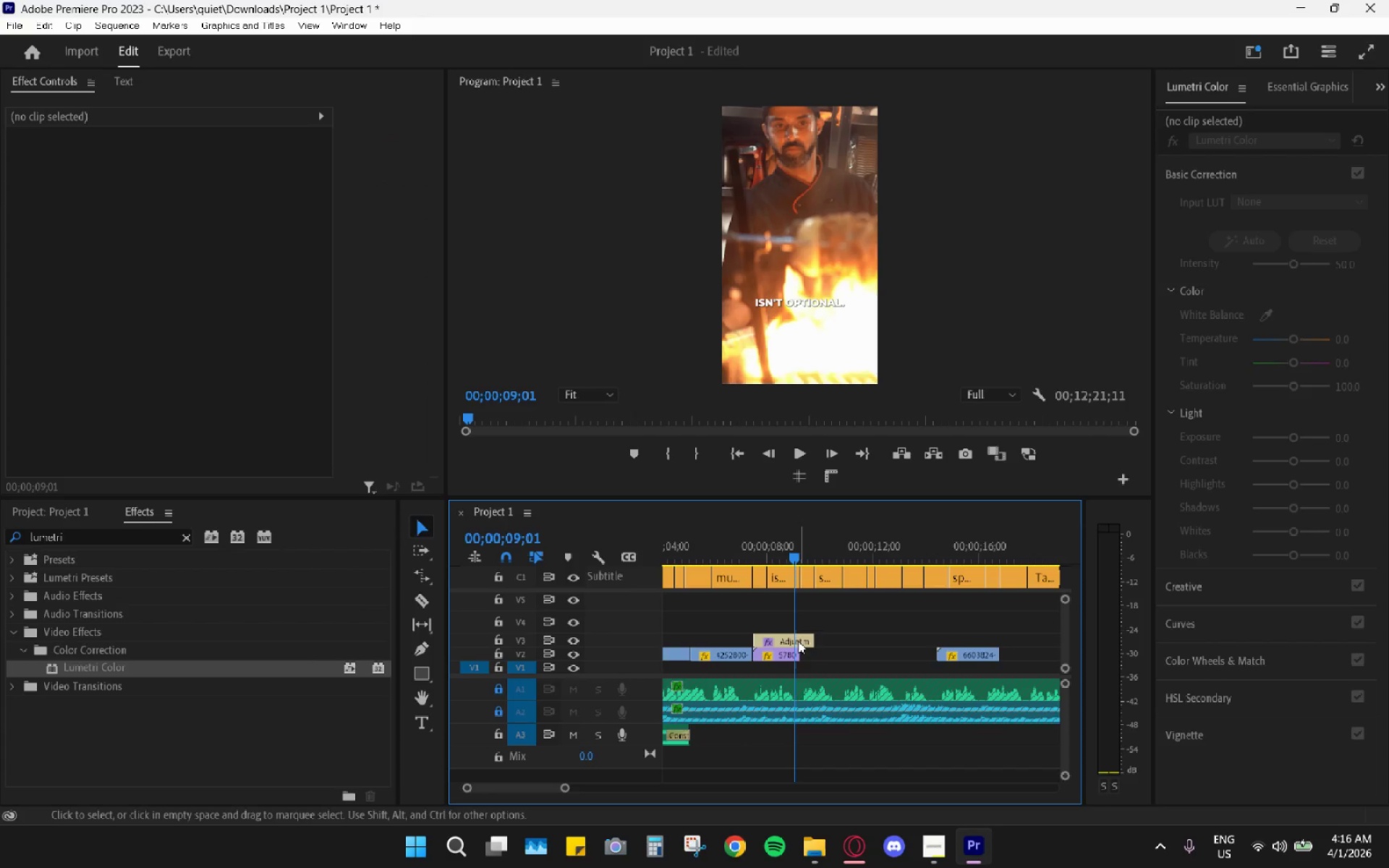 
key(C)
 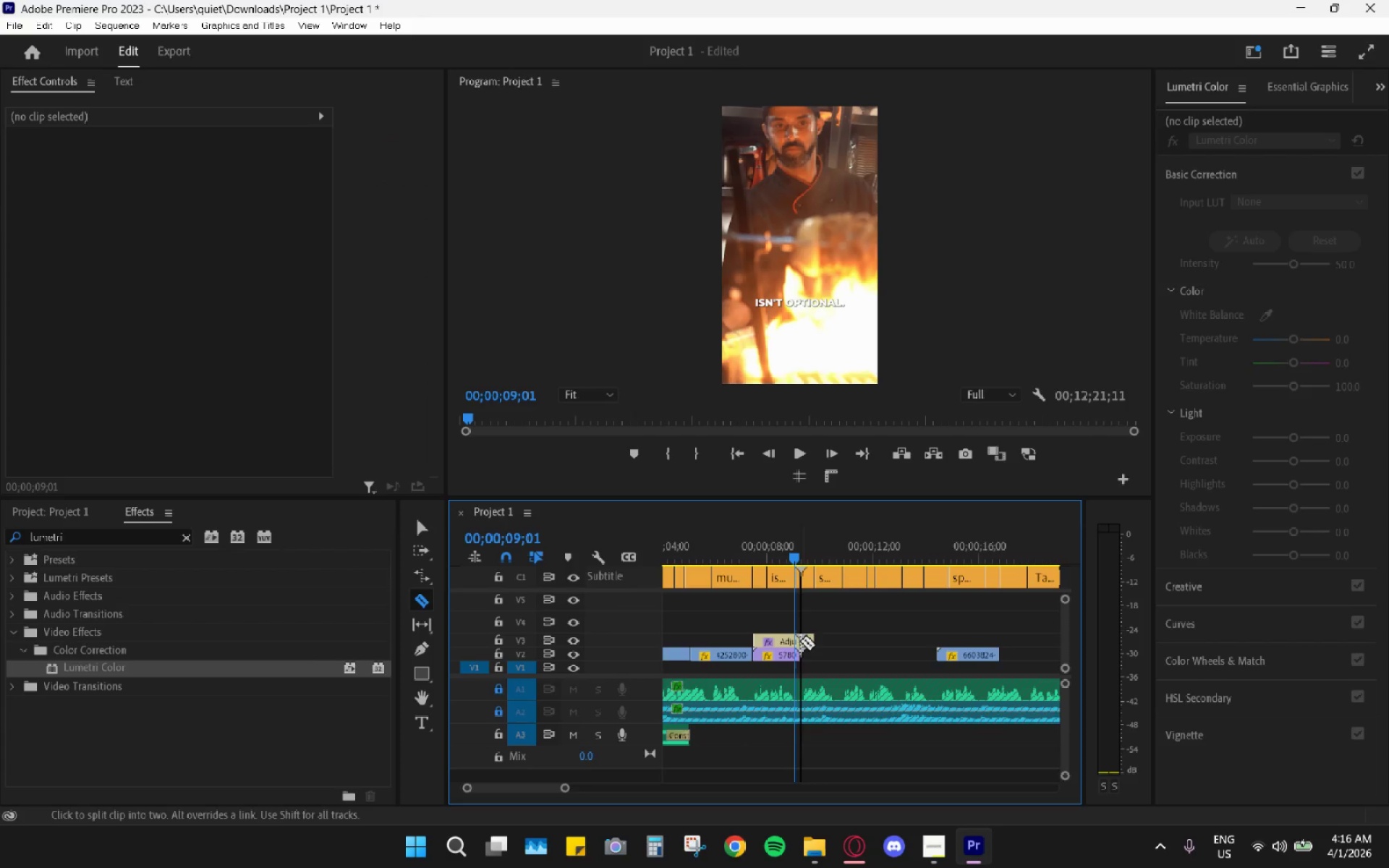 
key(V)
 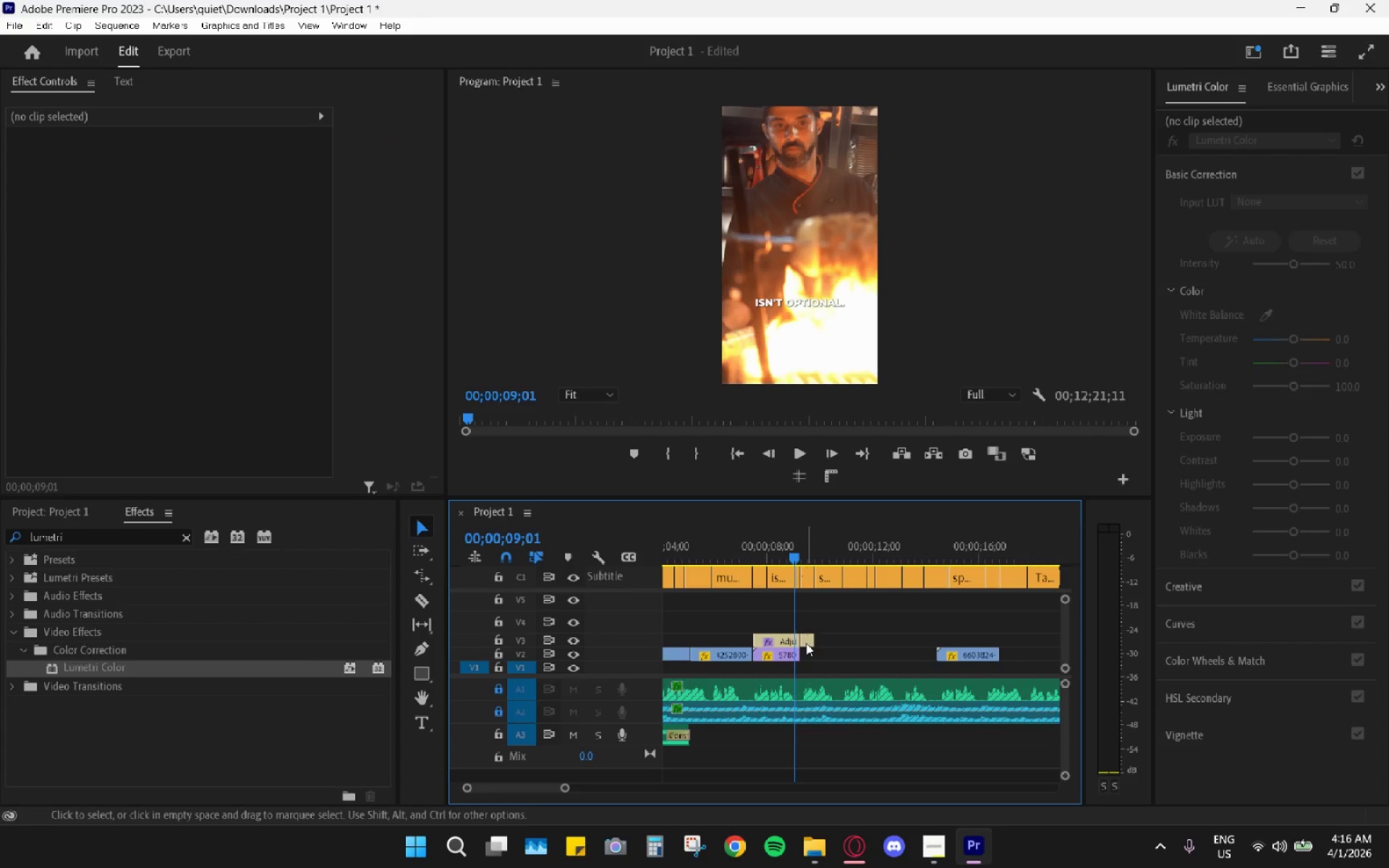 
left_click_drag(start_coordinate=[805, 643], to_coordinate=[942, 644])
 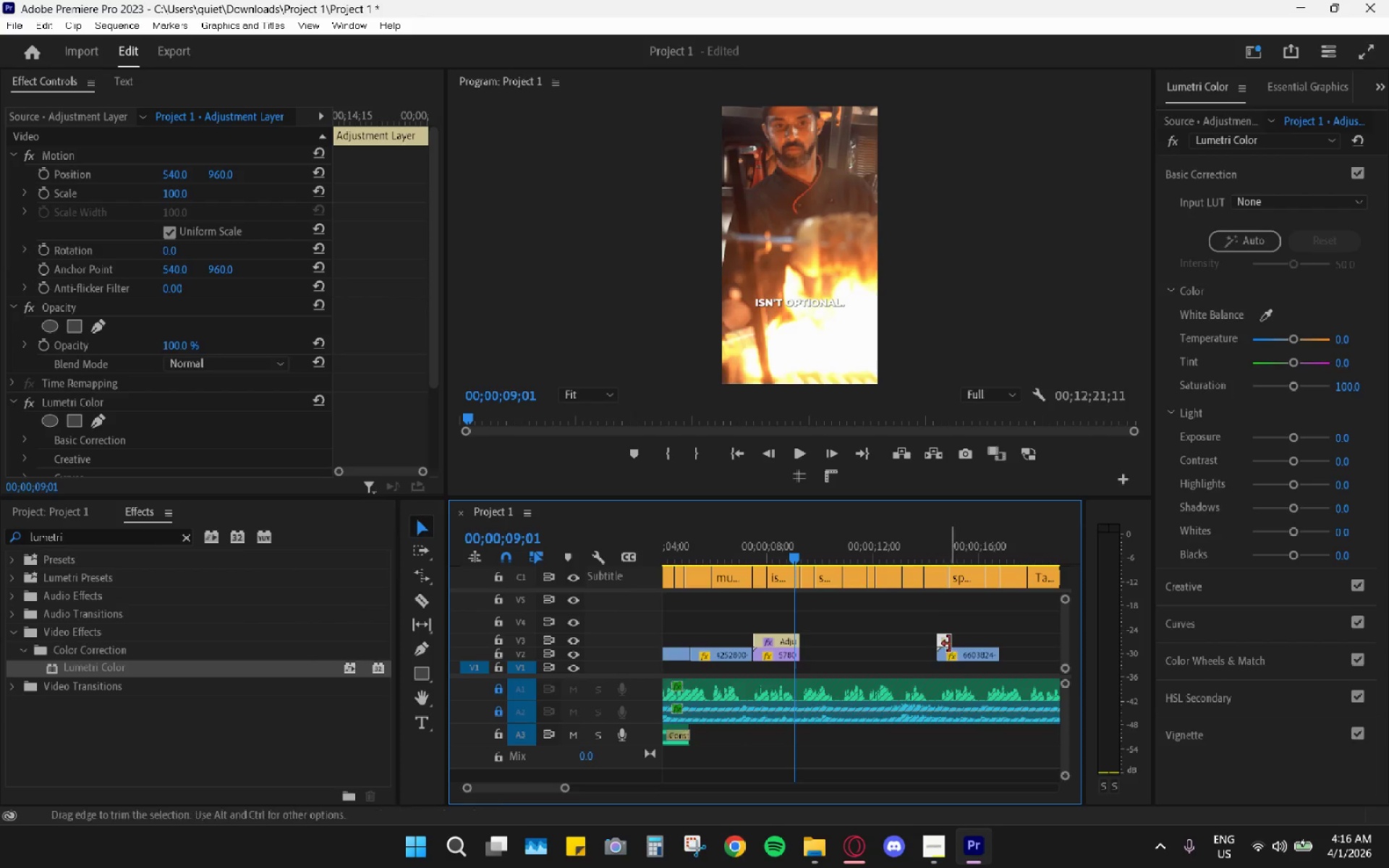 
left_click_drag(start_coordinate=[950, 644], to_coordinate=[1021, 643])
 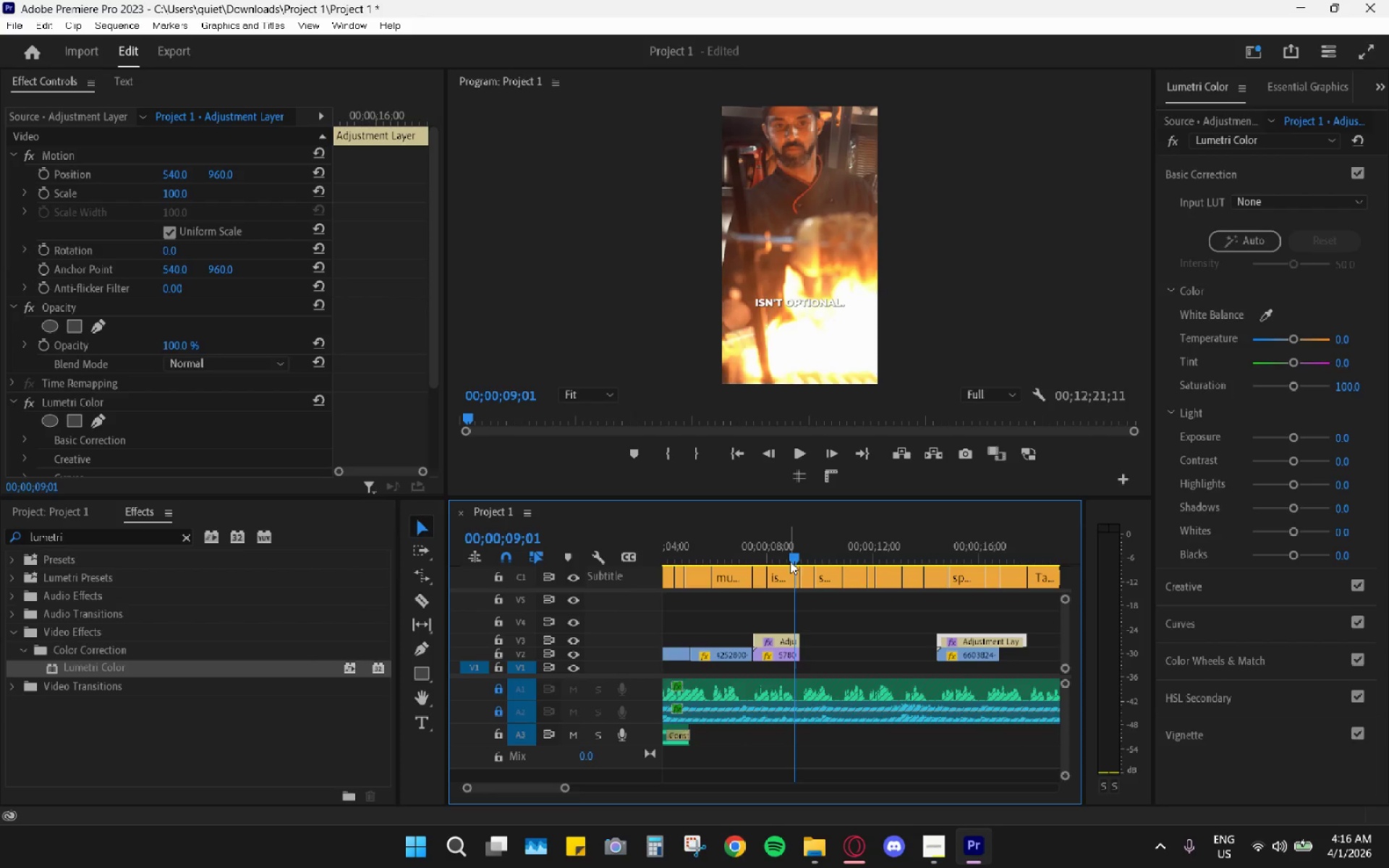 
left_click_drag(start_coordinate=[789, 552], to_coordinate=[769, 555])
 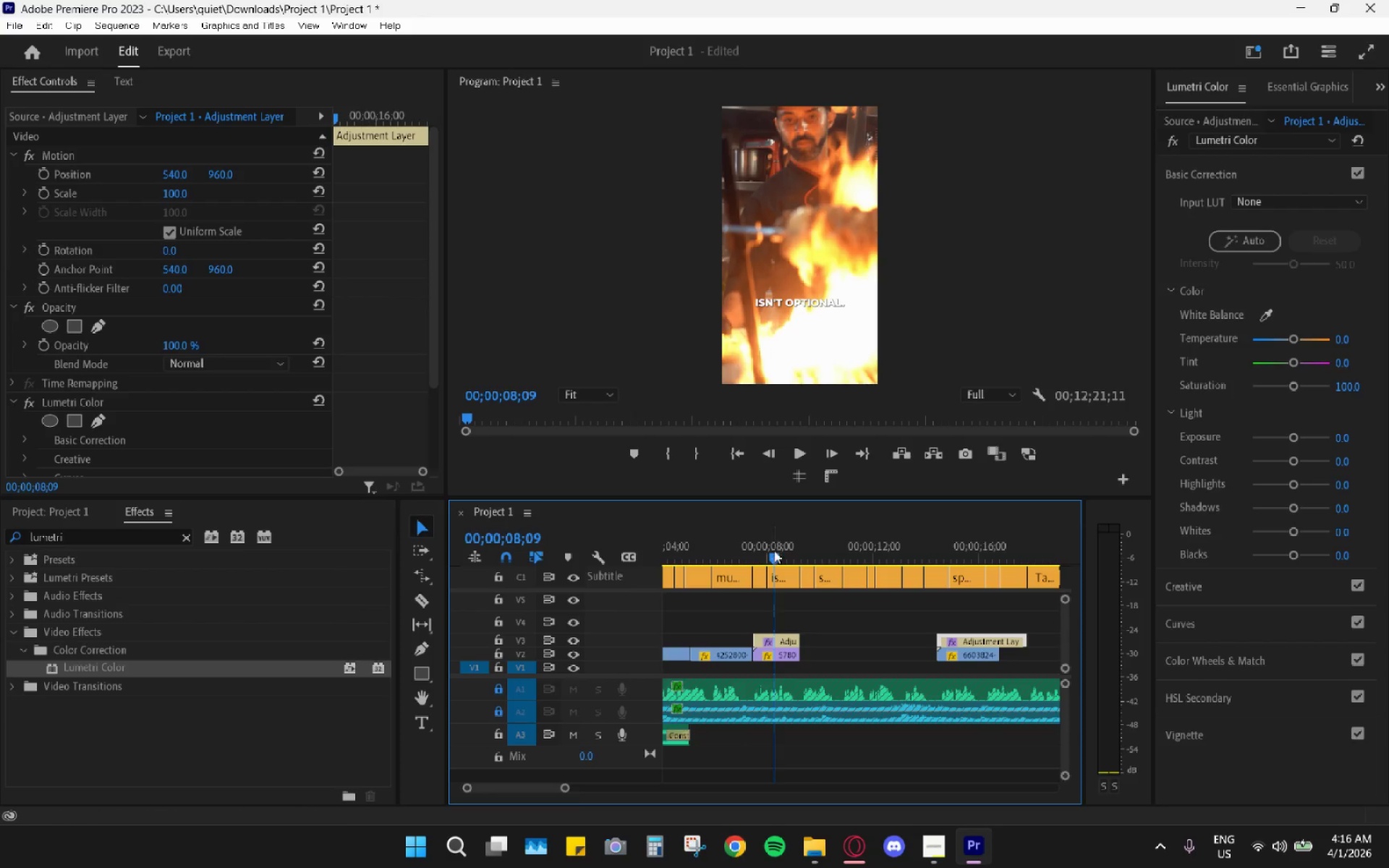 
left_click_drag(start_coordinate=[773, 541], to_coordinate=[757, 550])
 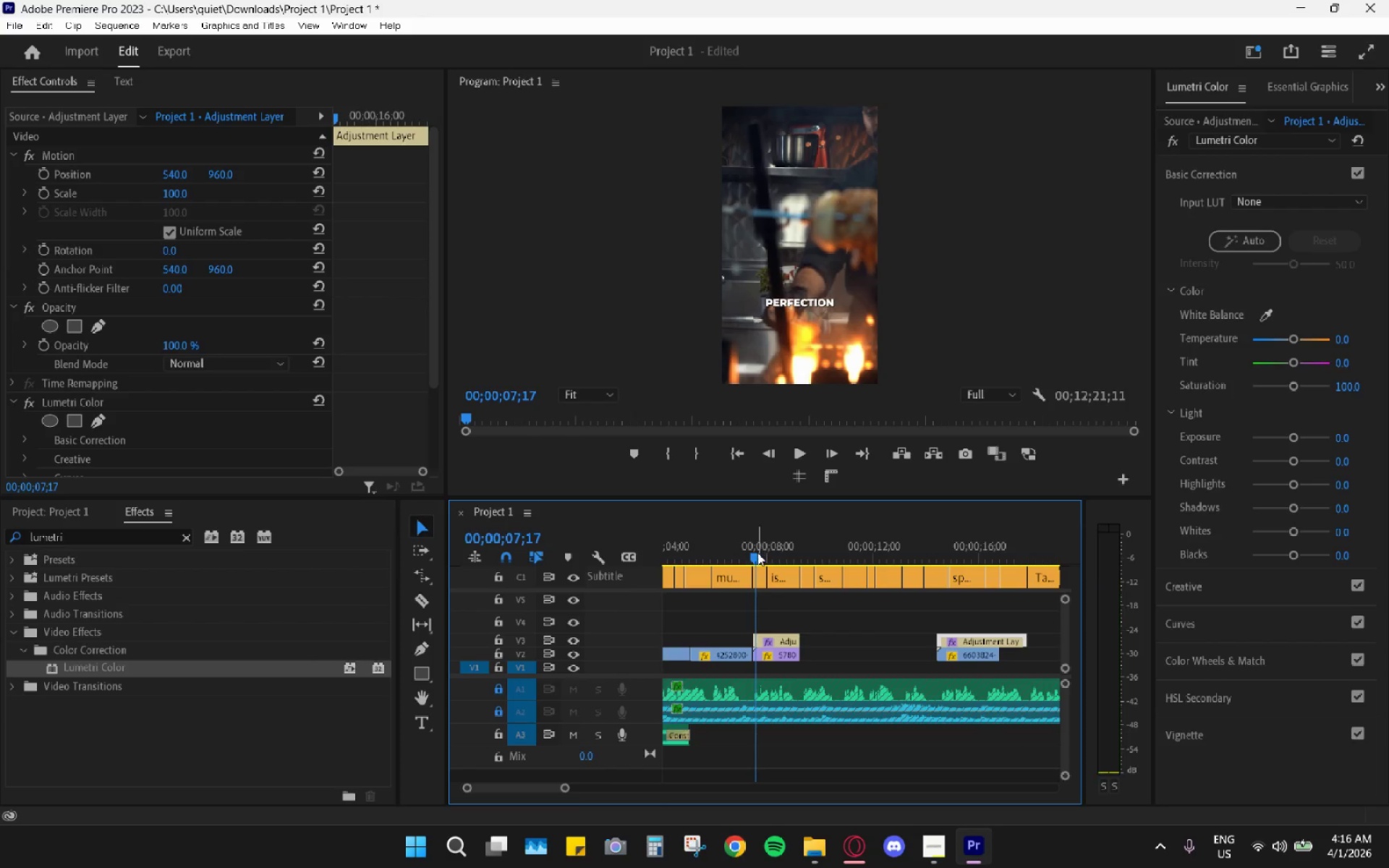 
key(Space)
 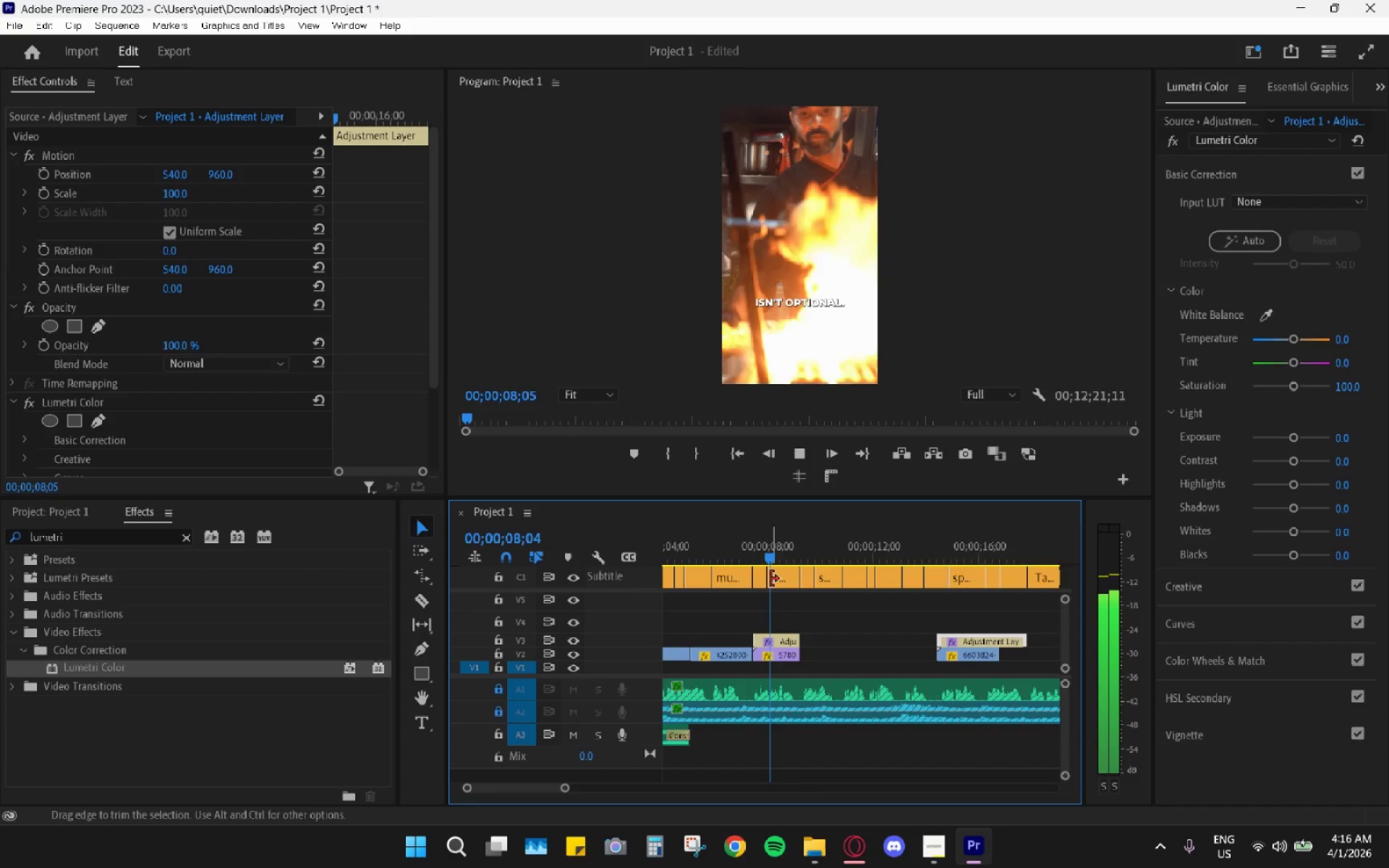 
key(Space)
 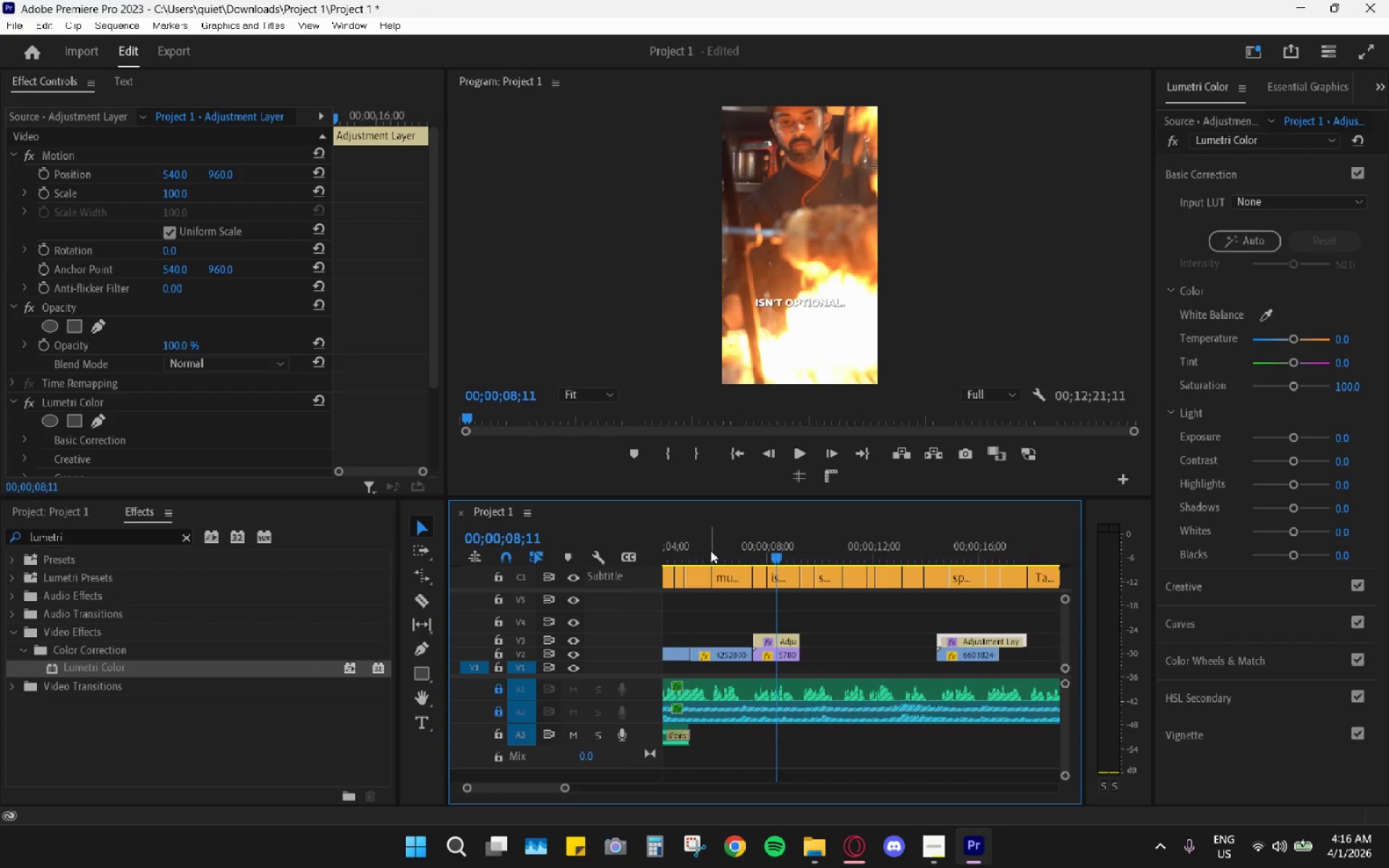 
left_click_drag(start_coordinate=[710, 550], to_coordinate=[701, 551])
 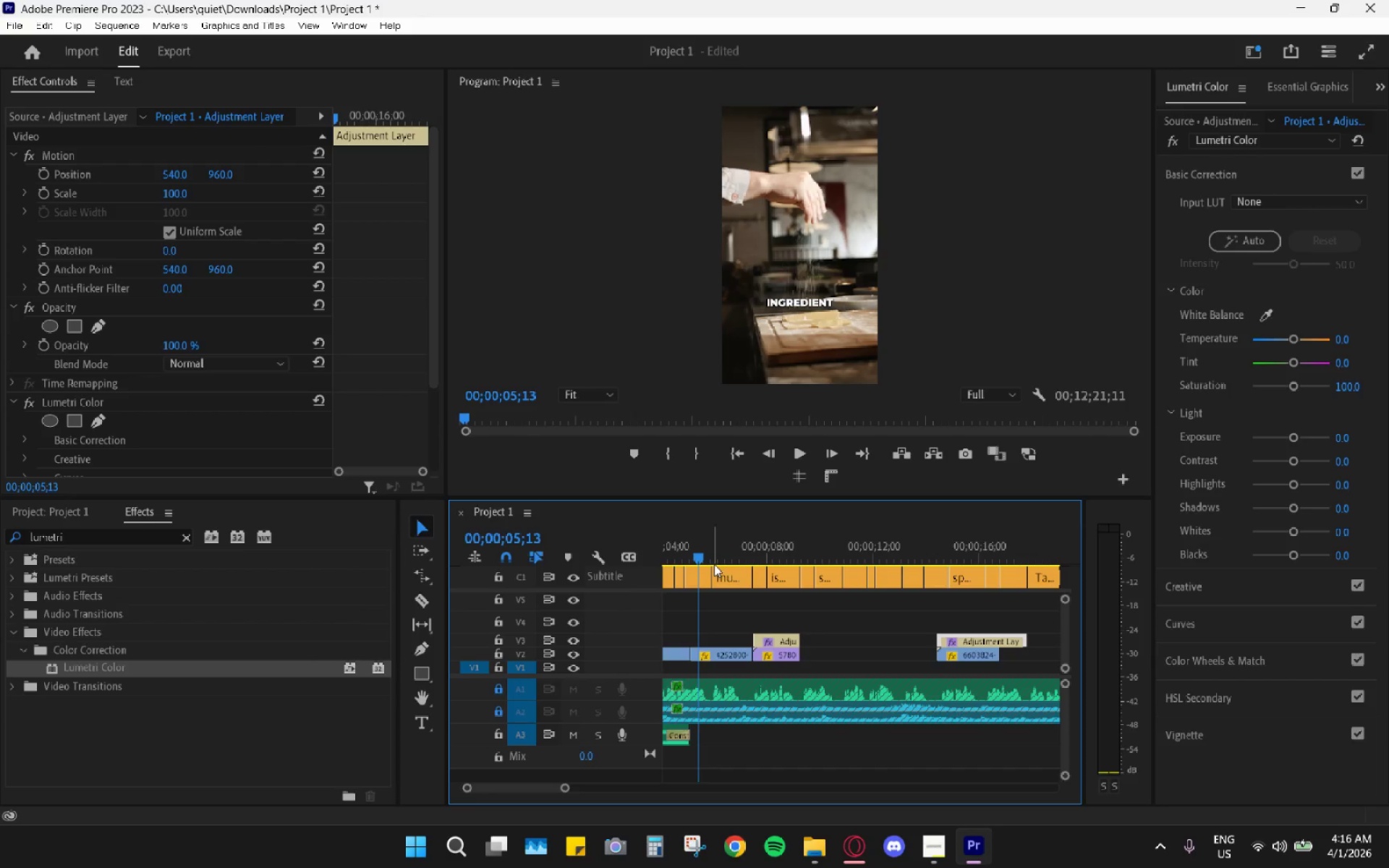 
key(Space)
 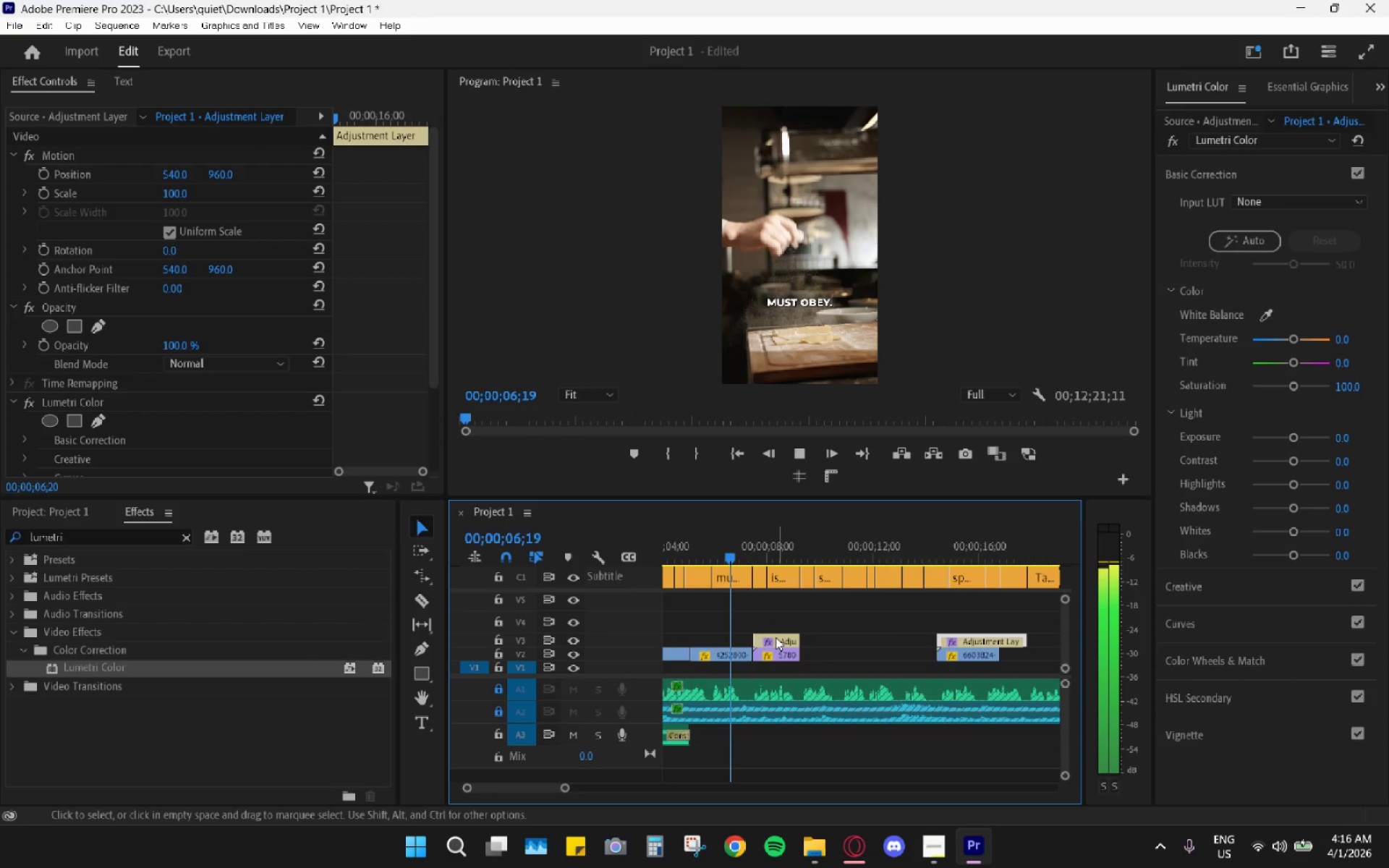 
key(Space)
 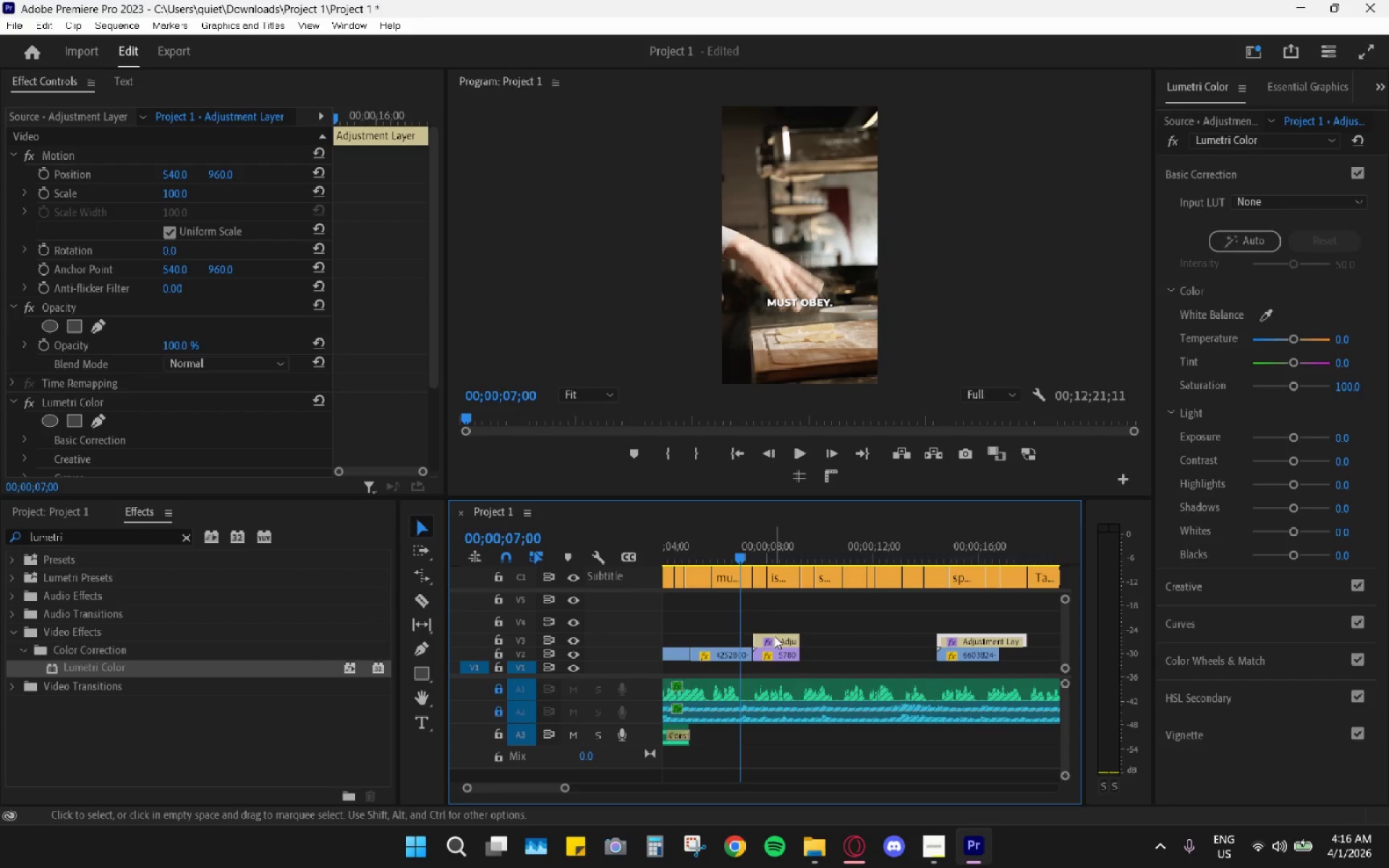 
key(Space)
 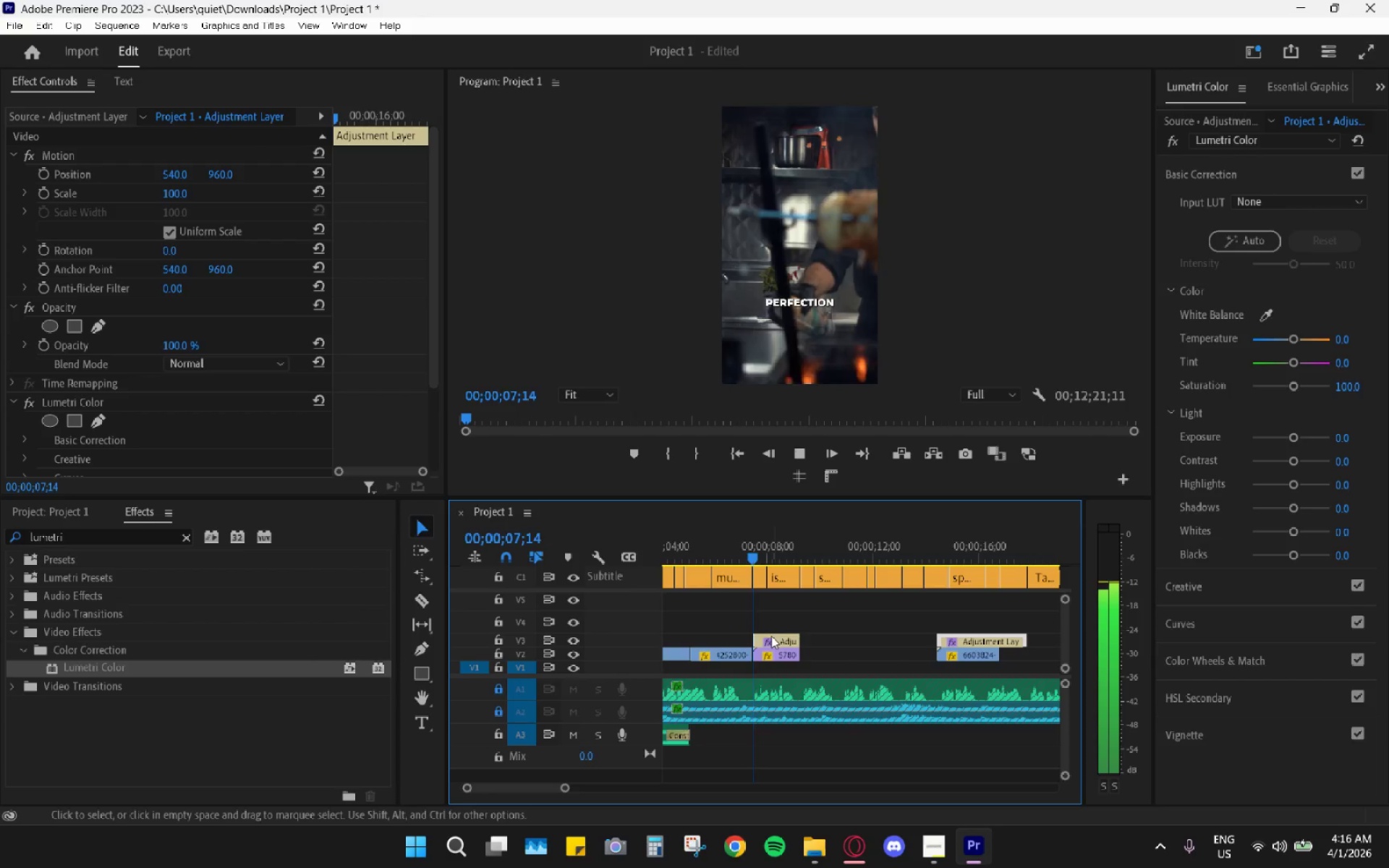 
key(Space)
 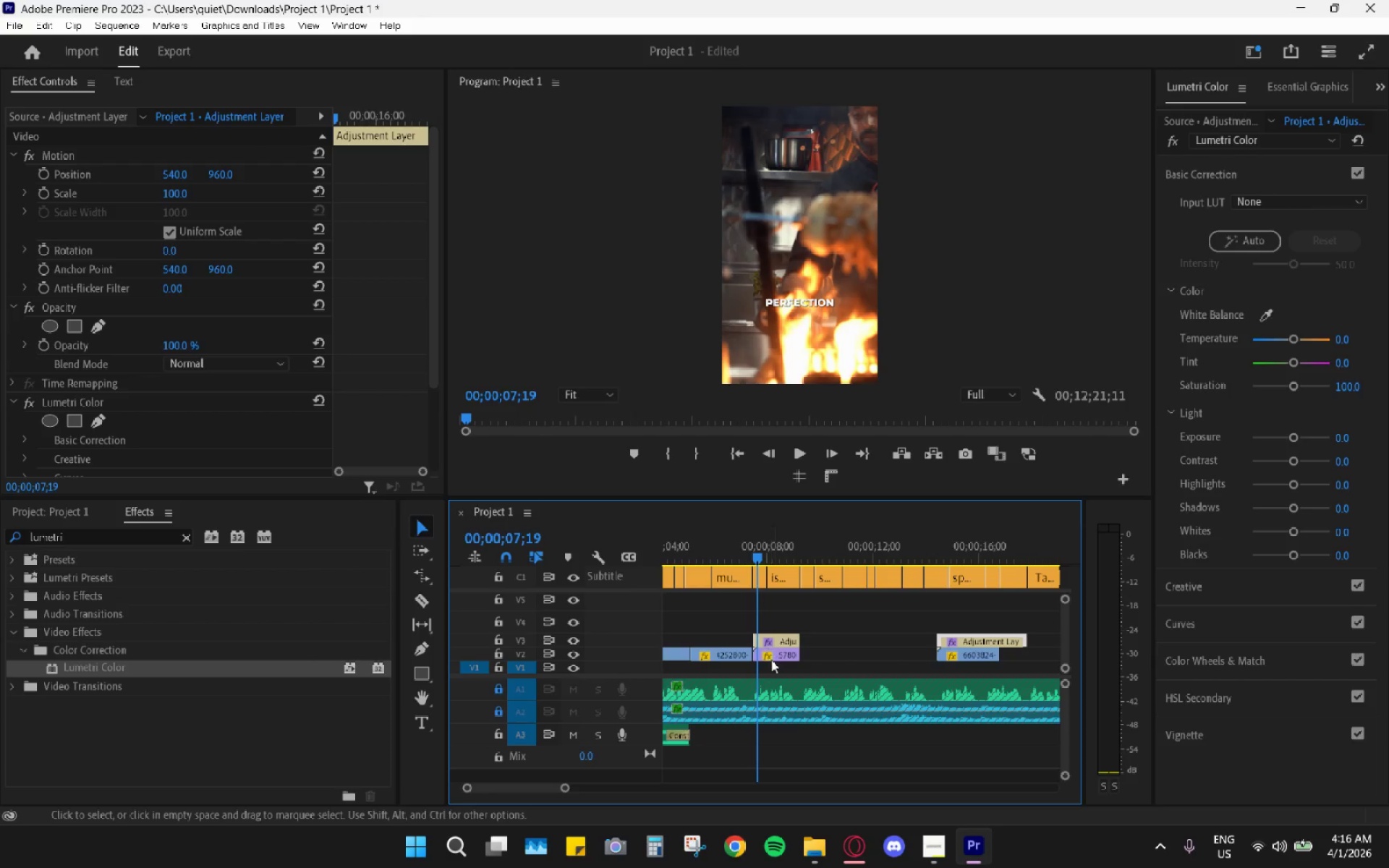 
key(Space)
 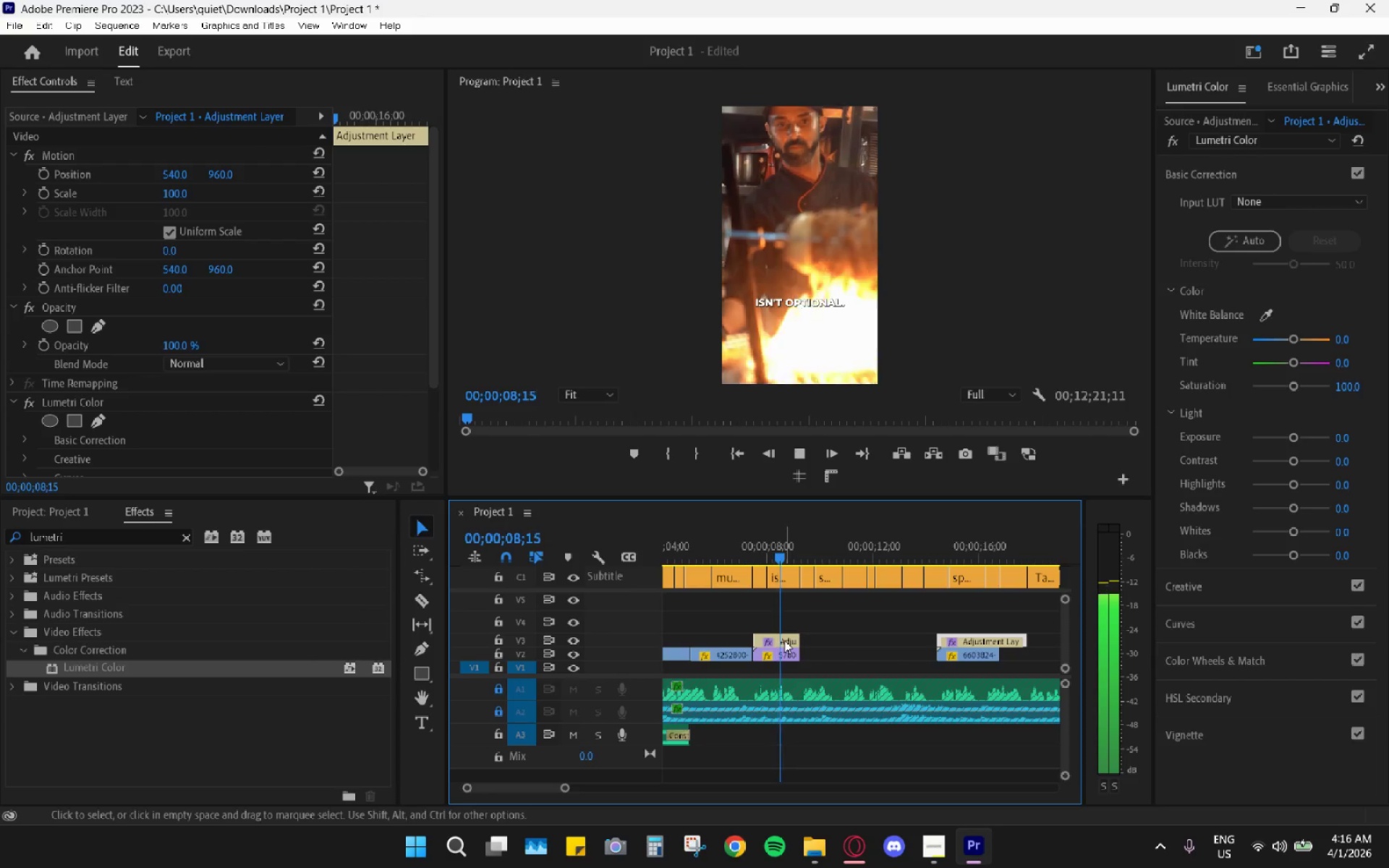 
key(Space)
 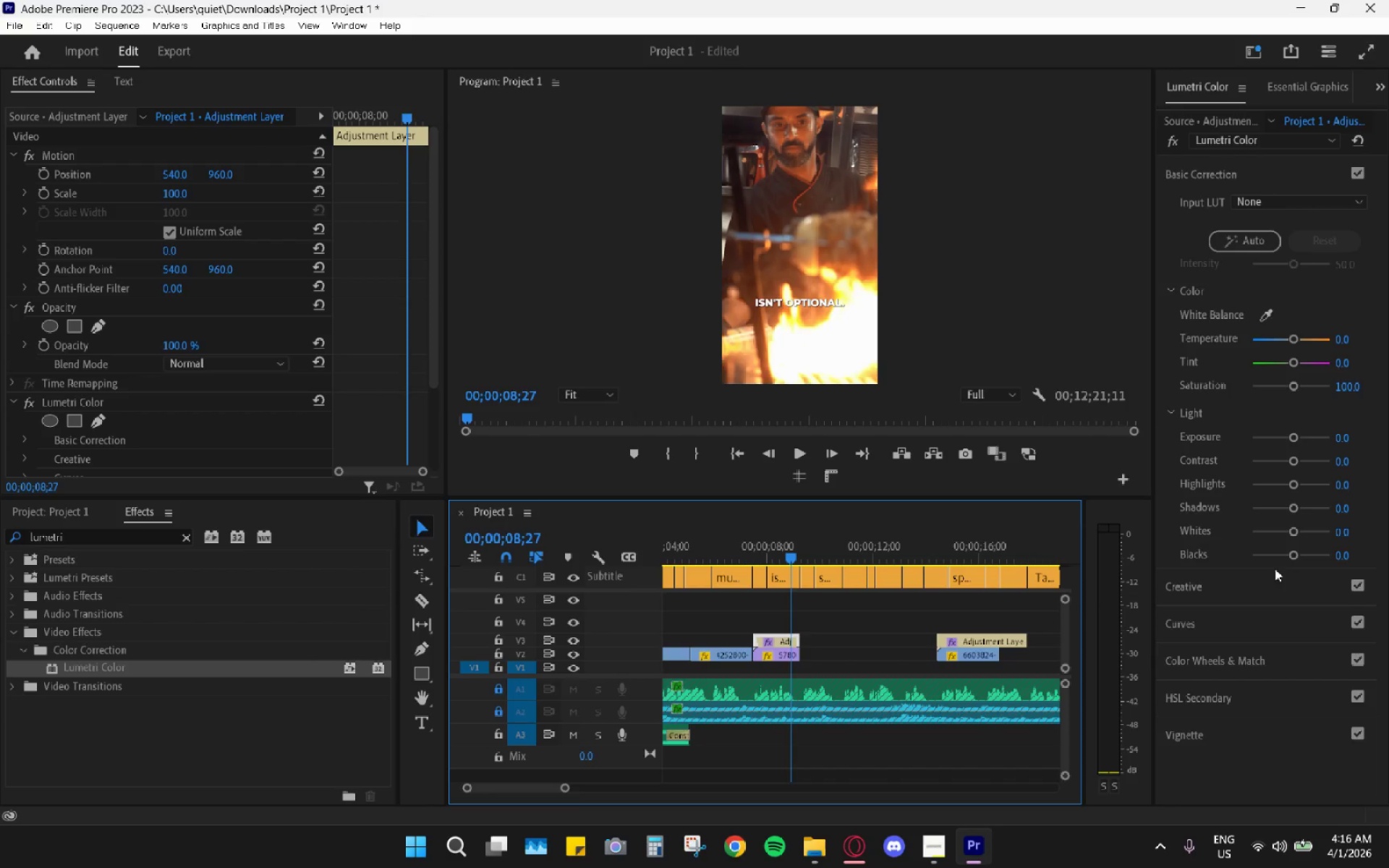 
left_click_drag(start_coordinate=[1294, 558], to_coordinate=[1276, 558])
 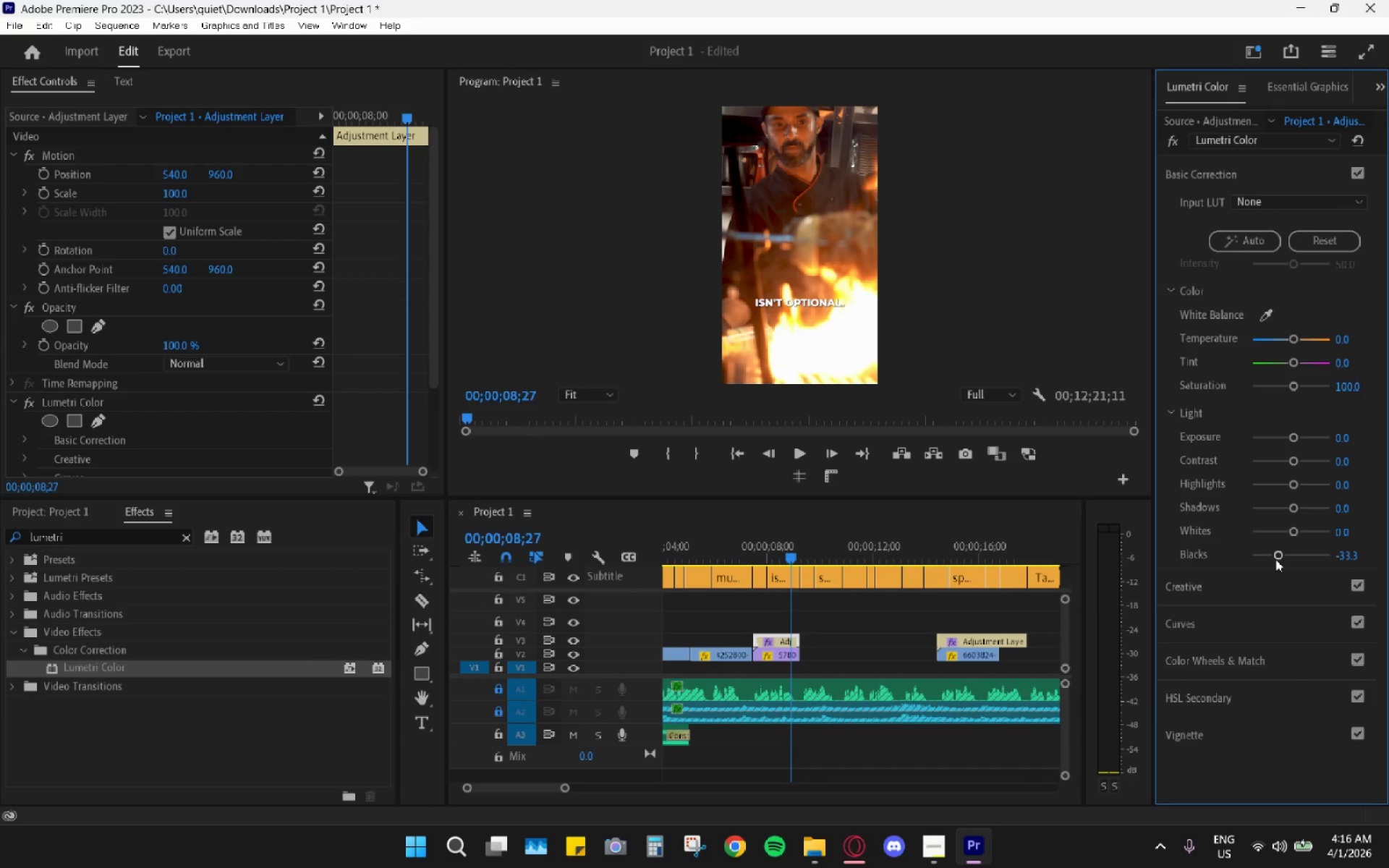 
key(Space)
 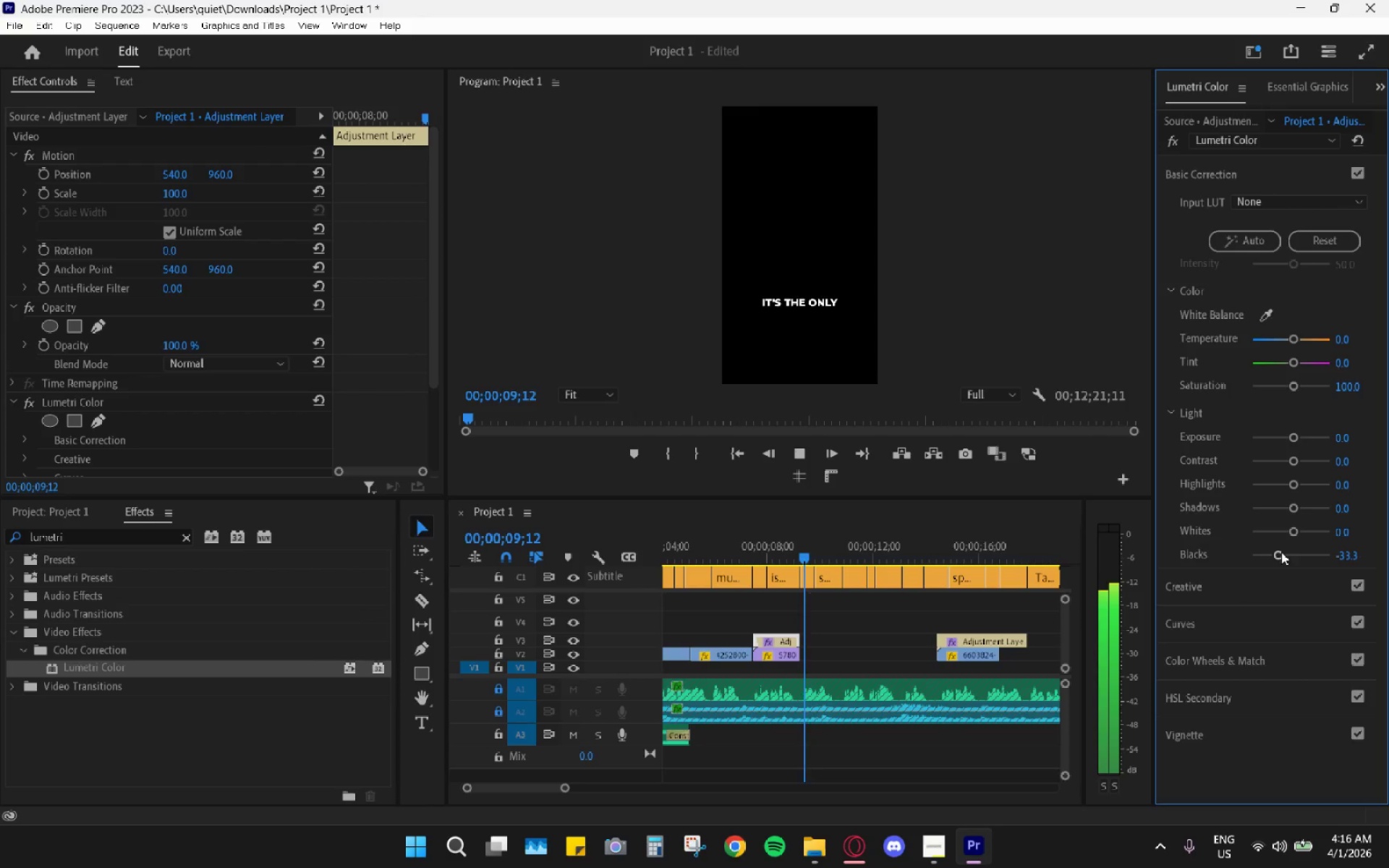 
key(Space)
 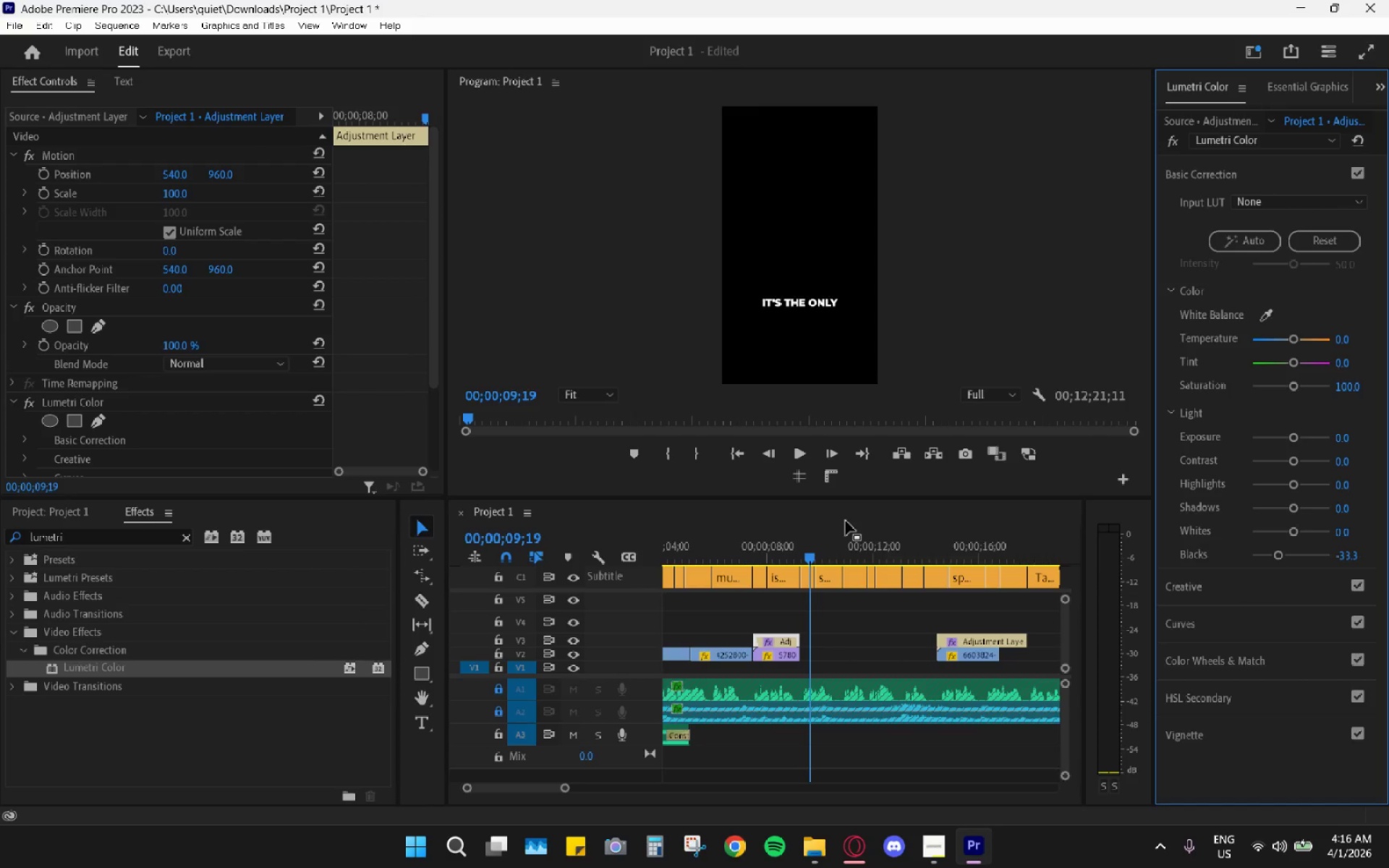 
left_click_drag(start_coordinate=[797, 538], to_coordinate=[776, 542])
 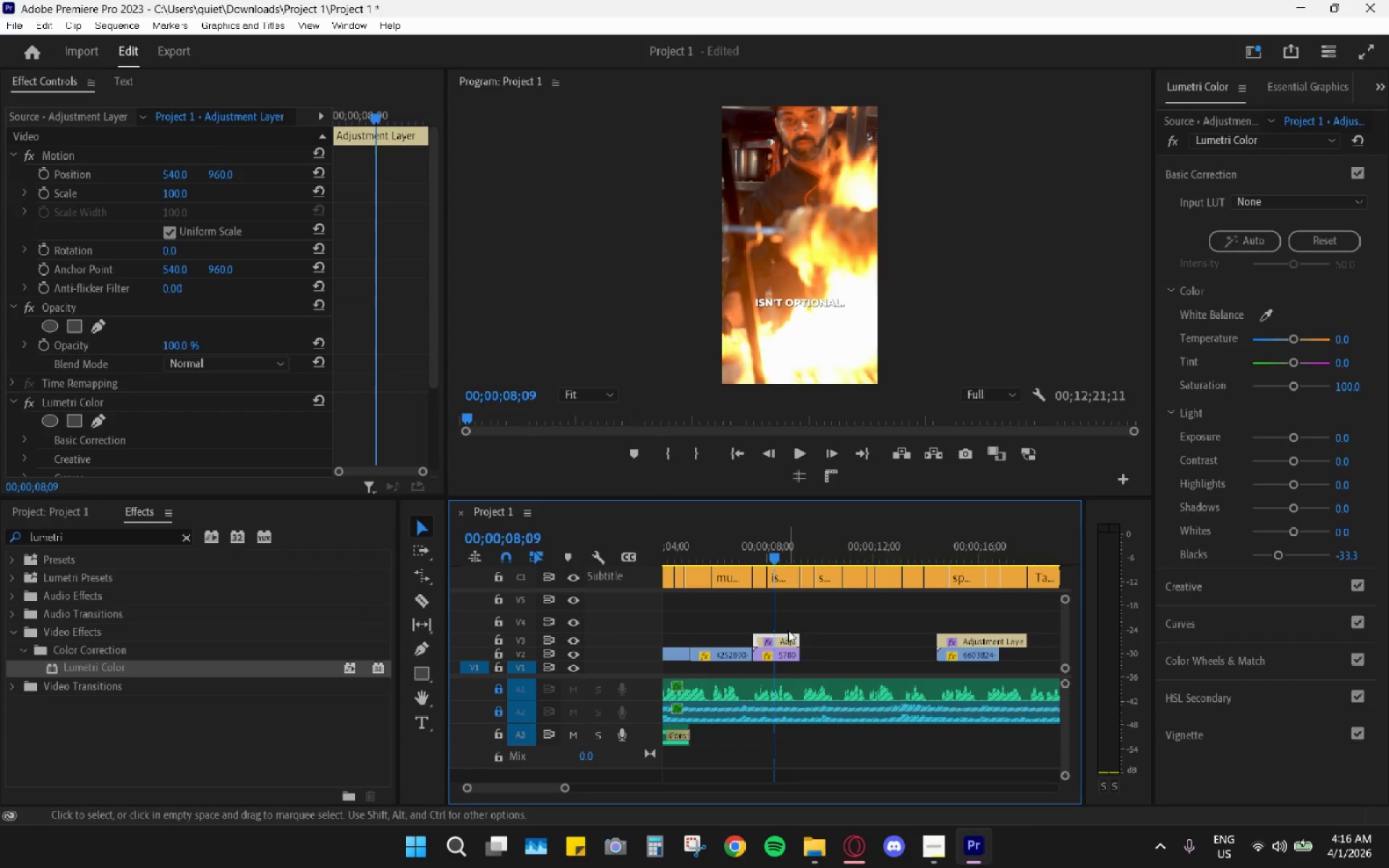 
left_click([789, 637])
 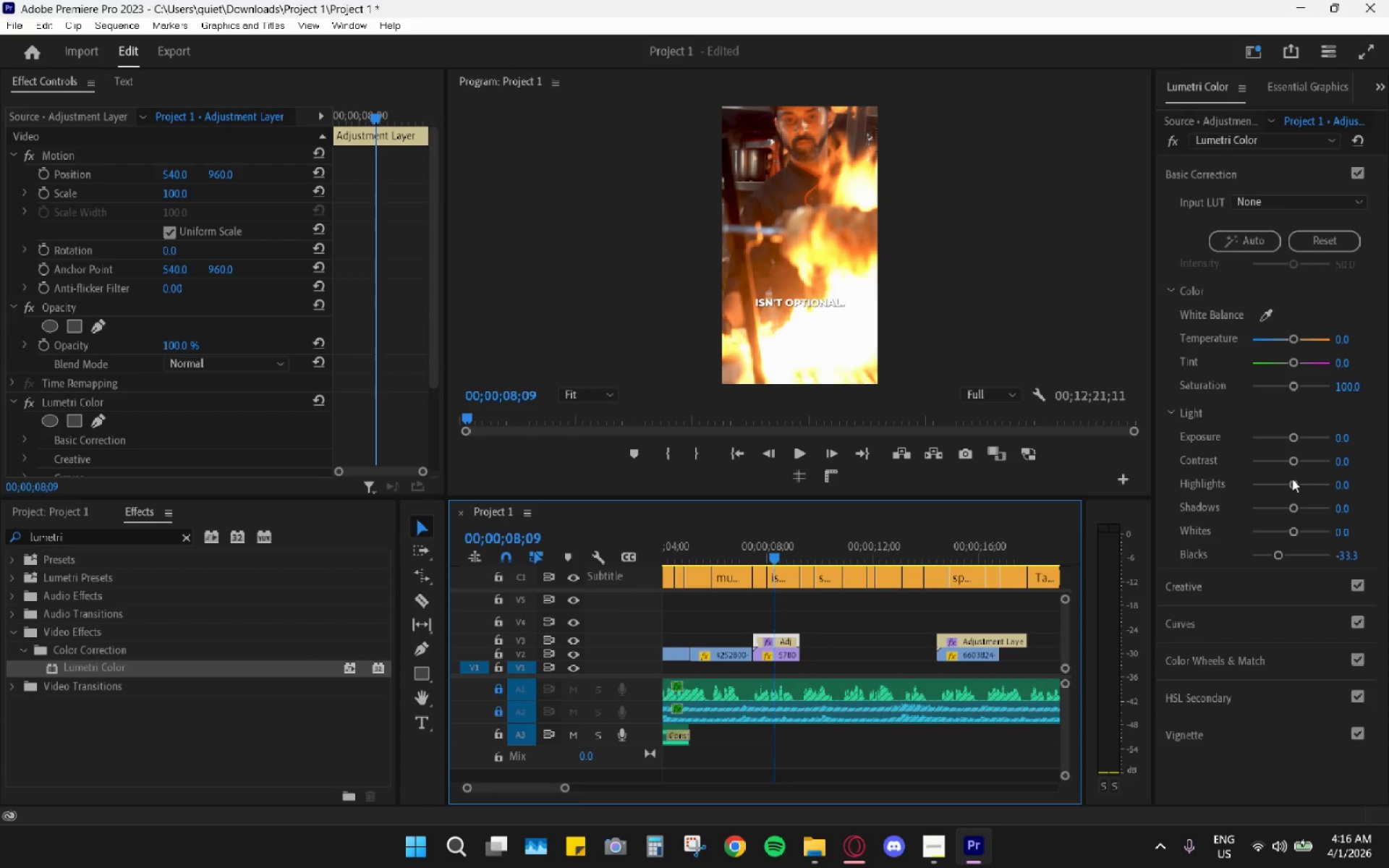 
left_click_drag(start_coordinate=[1292, 482], to_coordinate=[1284, 482])
 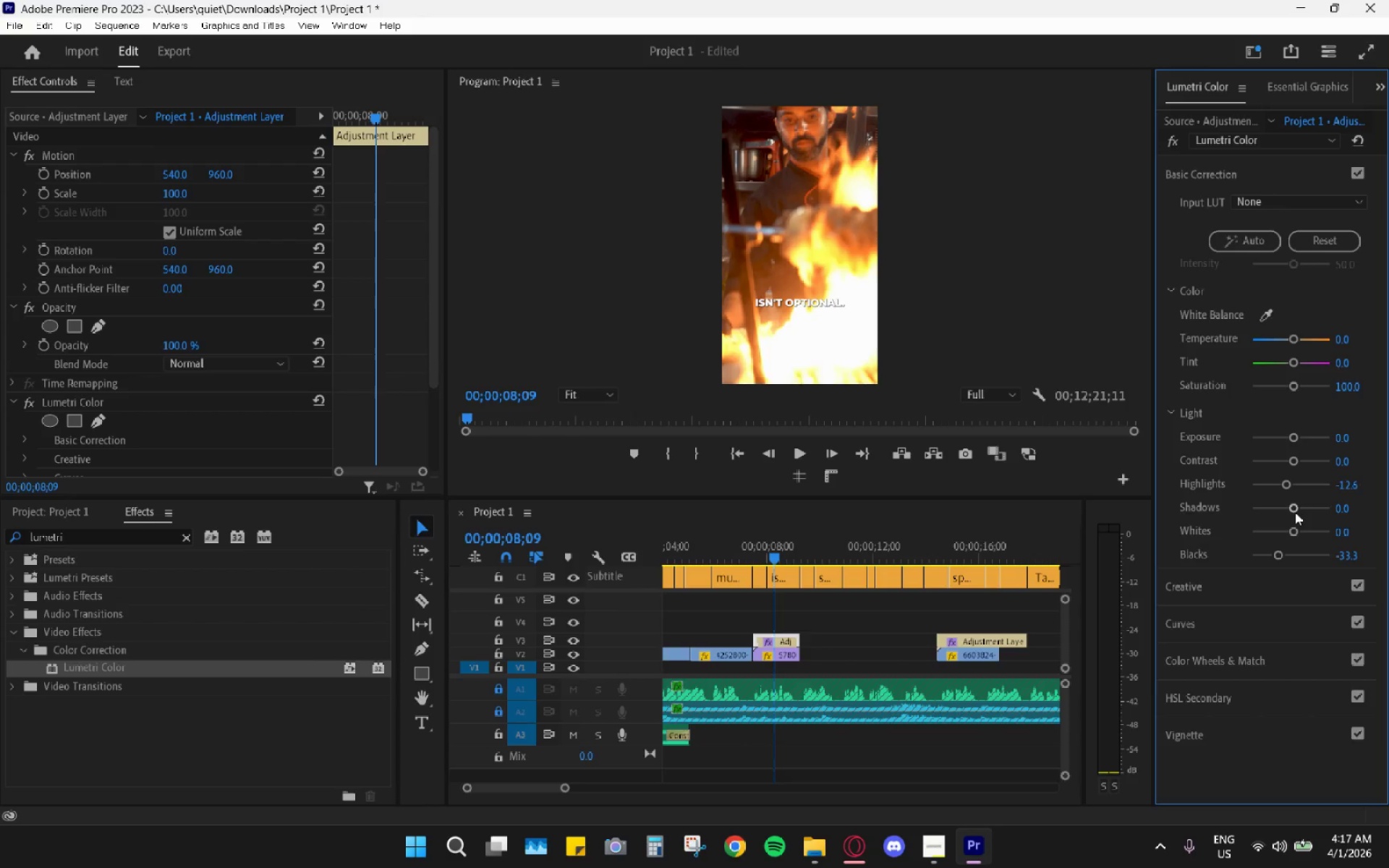 
left_click_drag(start_coordinate=[1294, 511], to_coordinate=[1278, 515])
 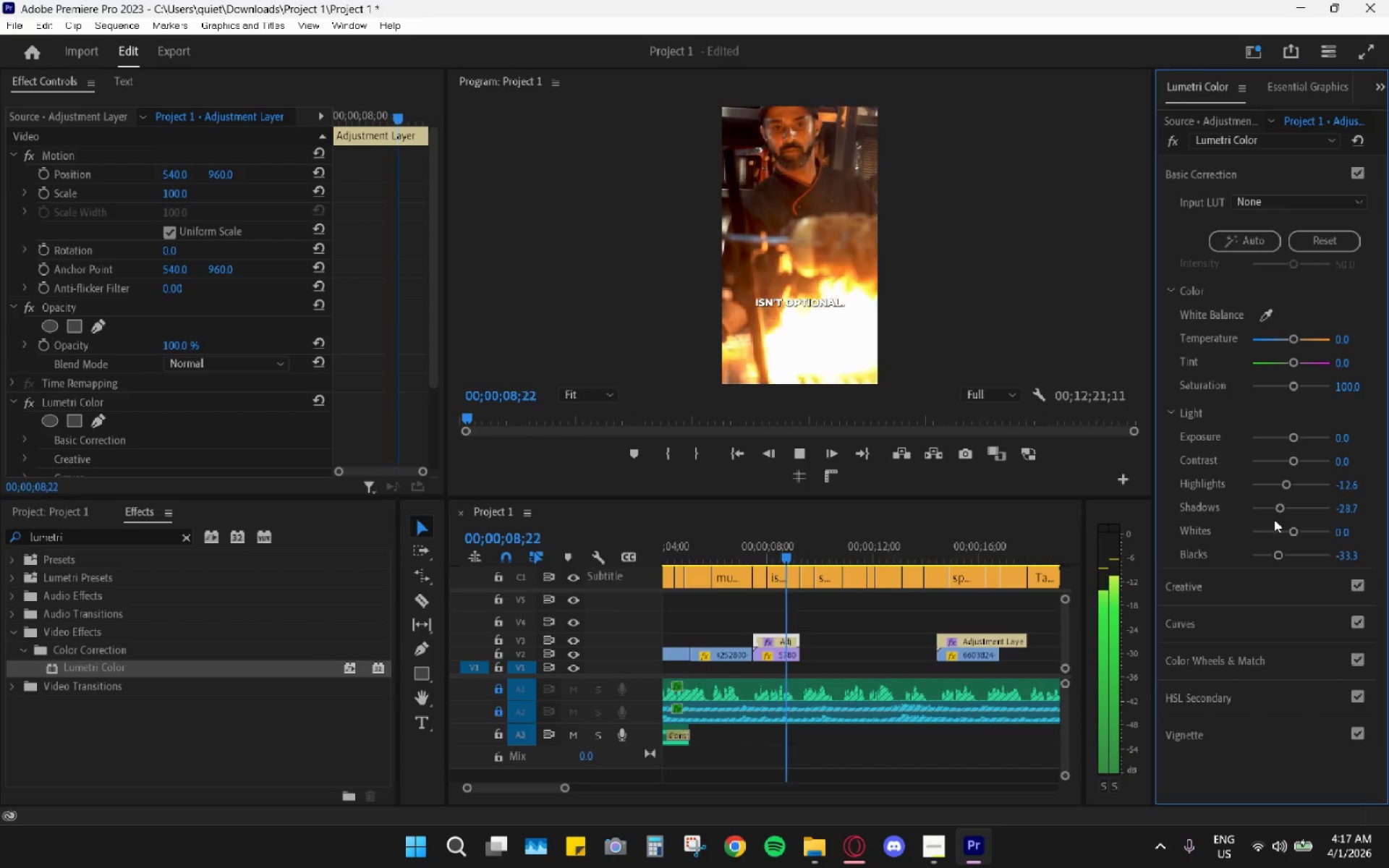 
key(Space)
 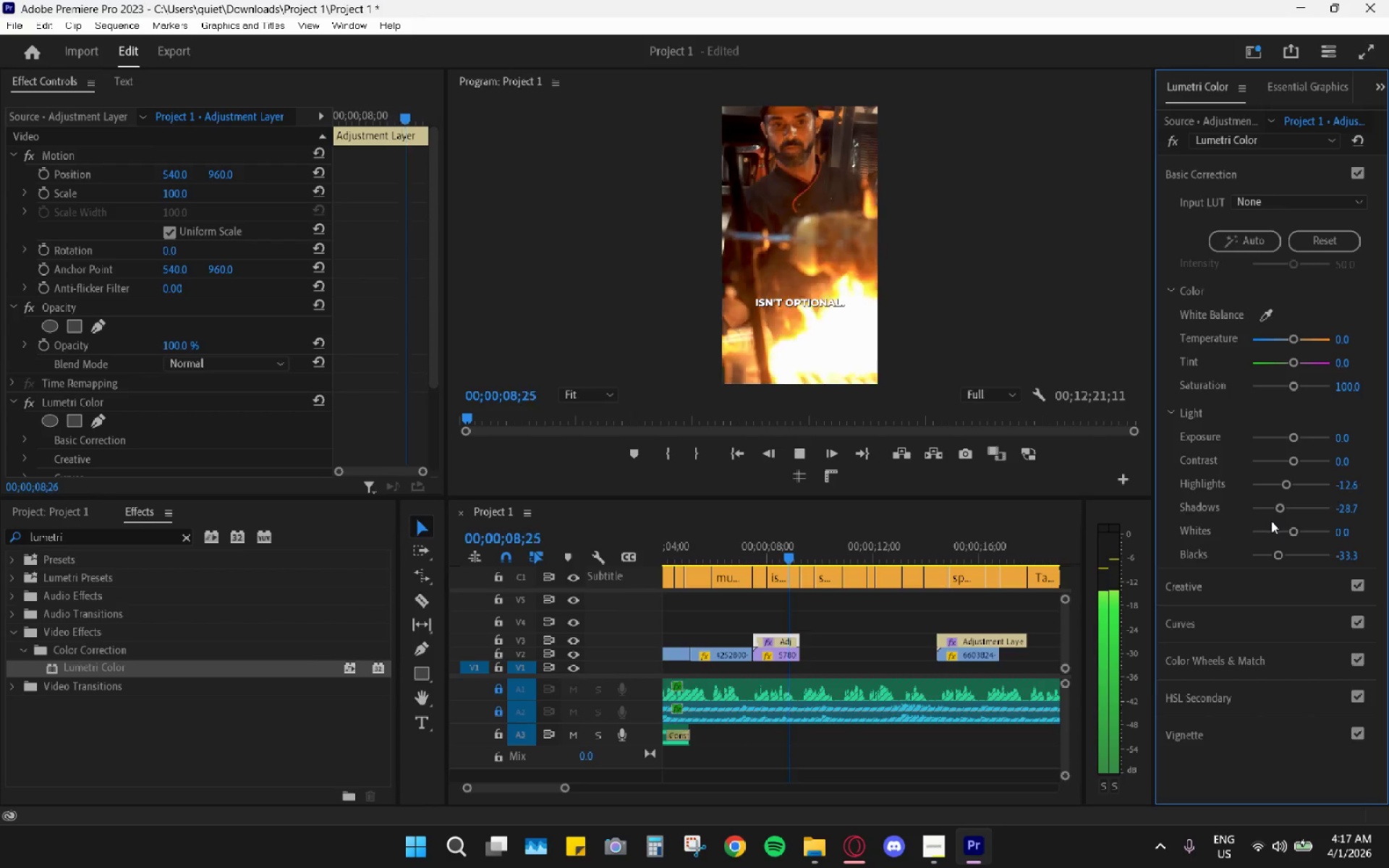 
key(Space)
 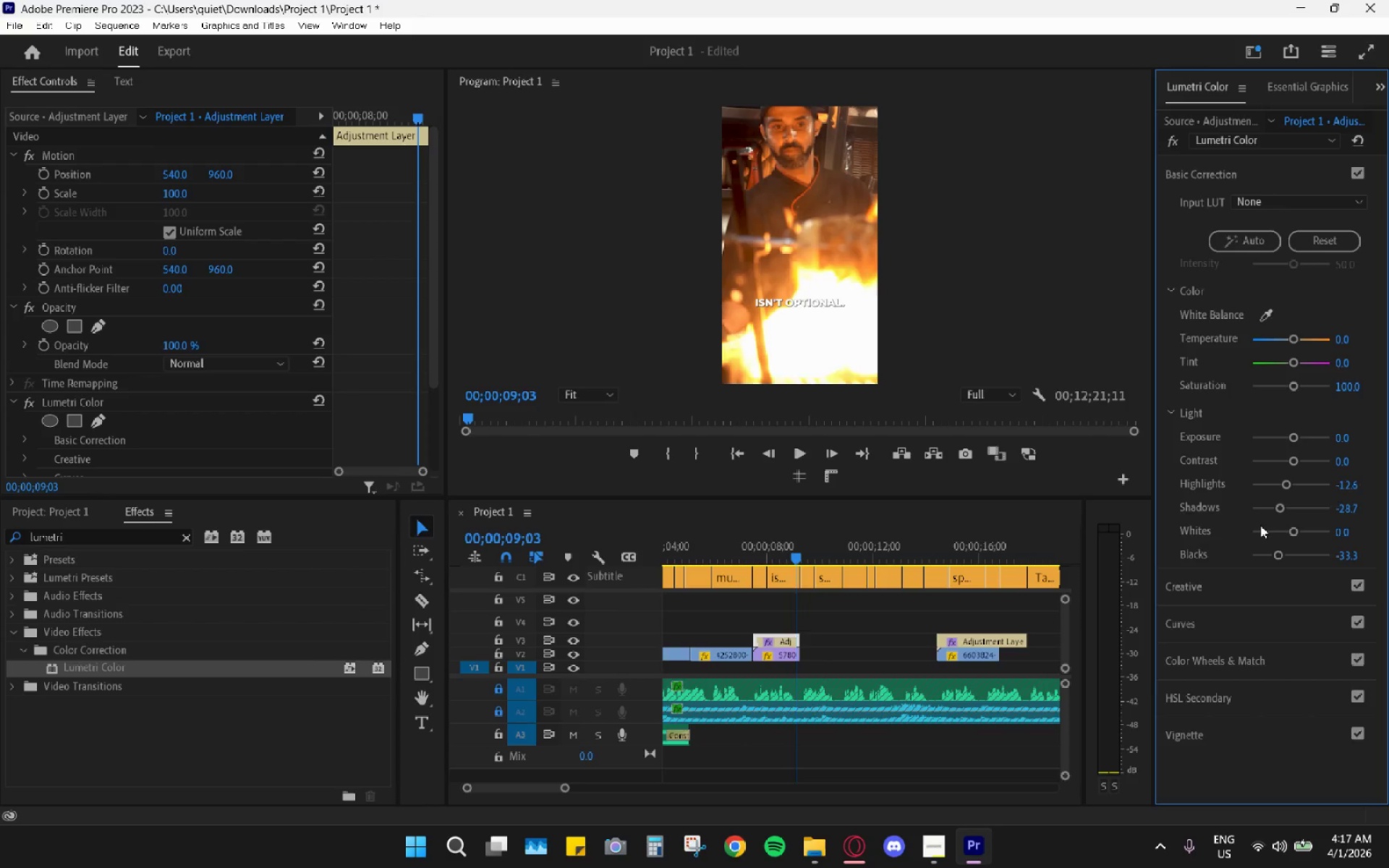 
key(Space)
 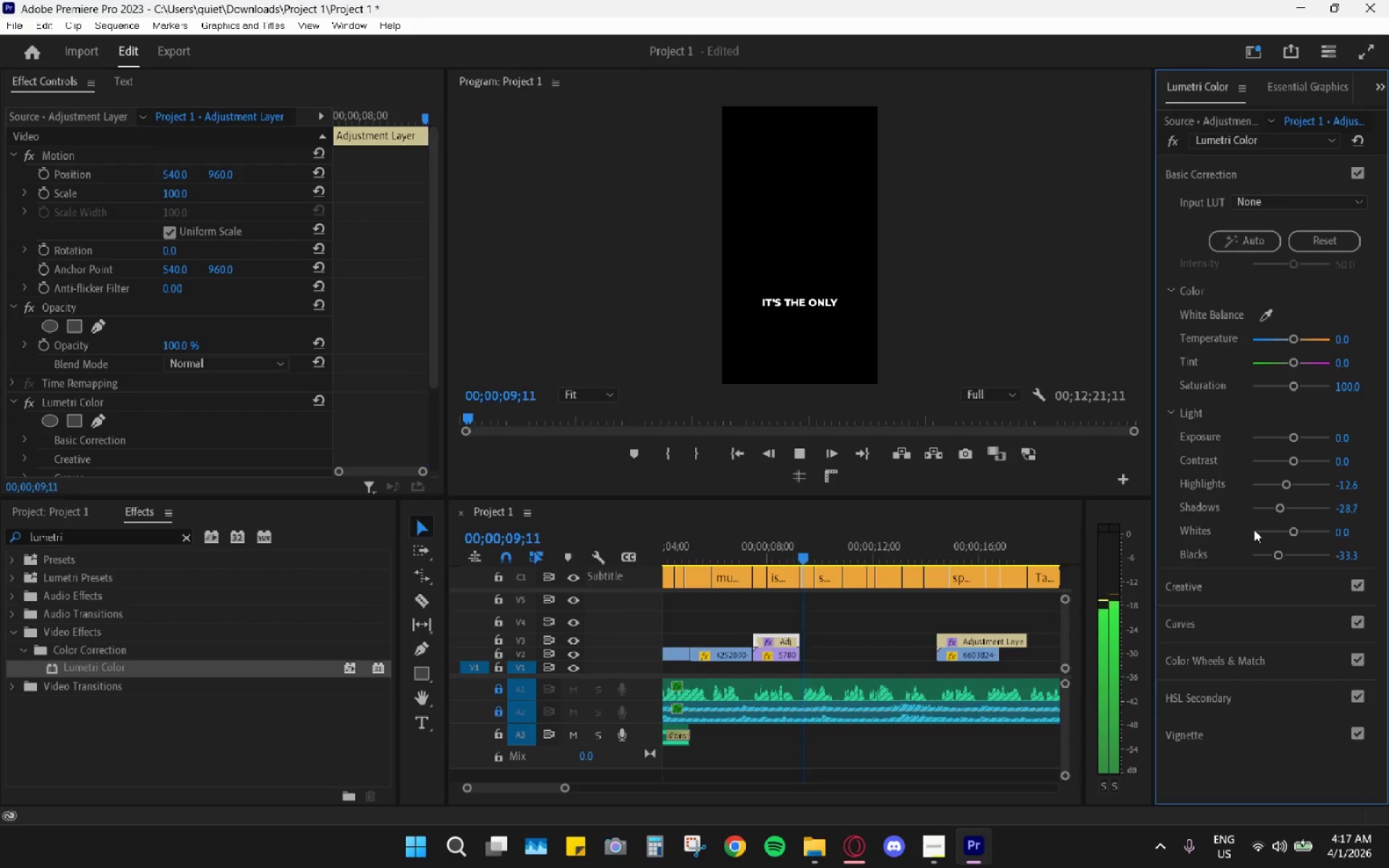 
key(Space)
 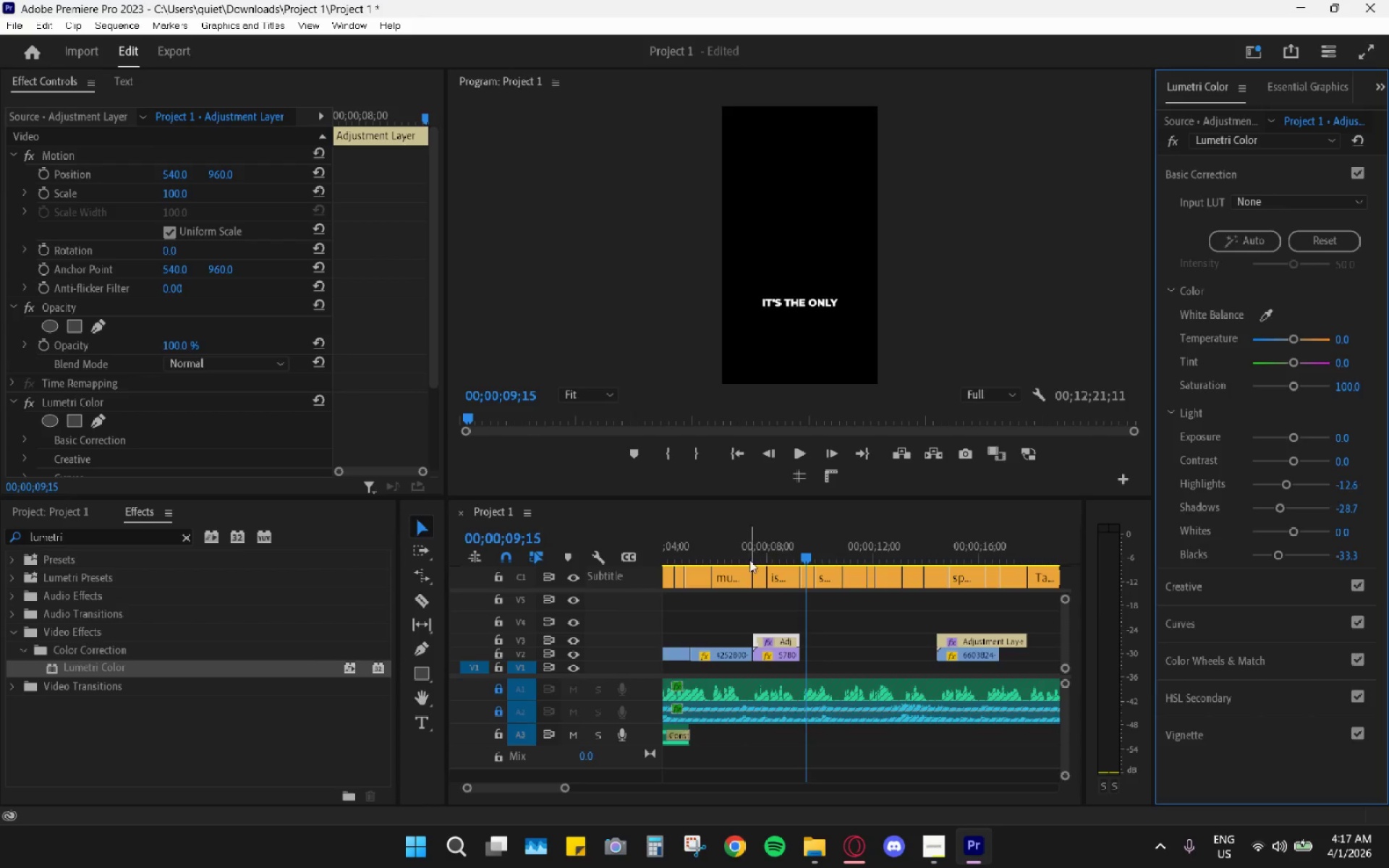 
left_click_drag(start_coordinate=[751, 548], to_coordinate=[660, 545])
 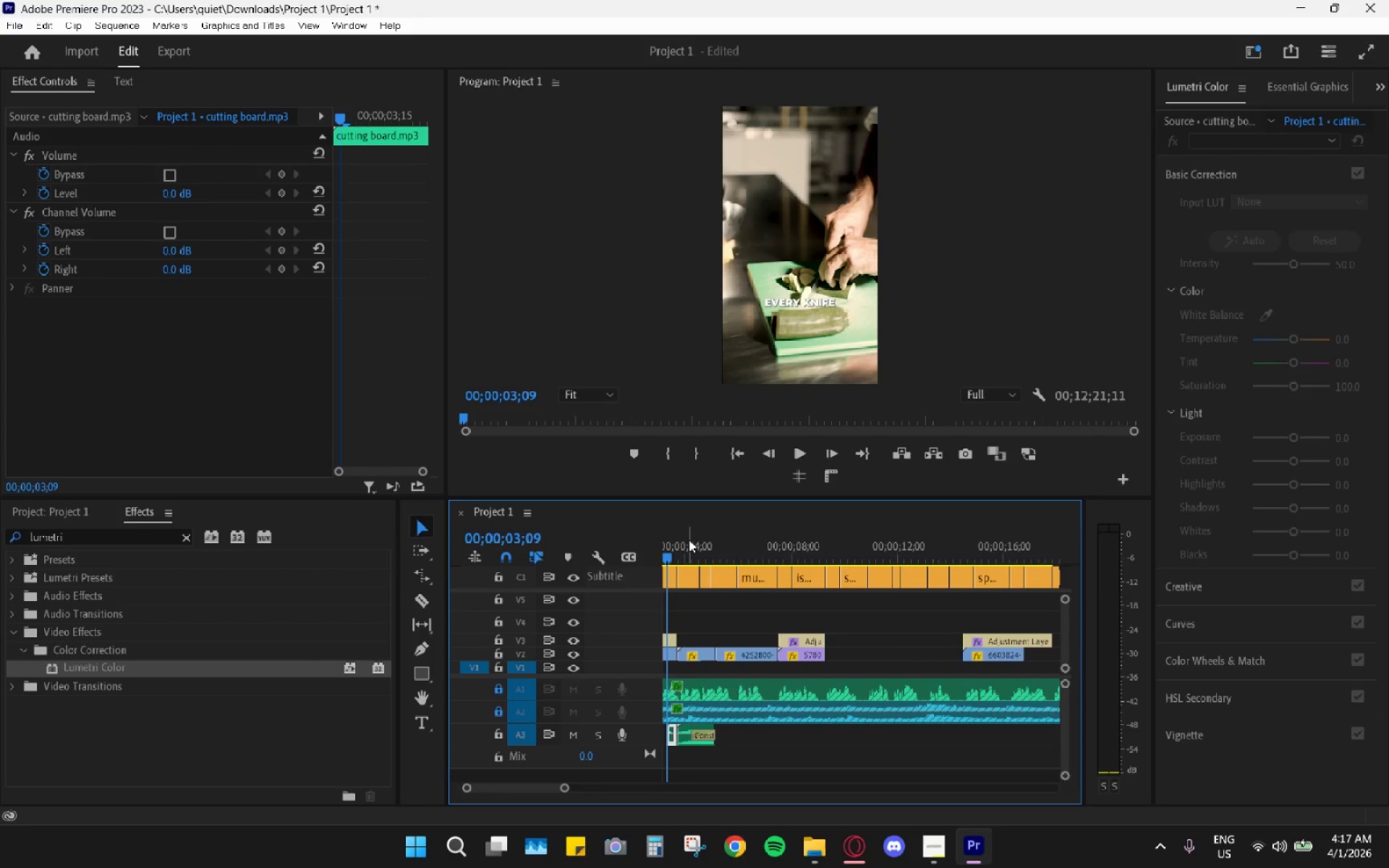 
key(Space)
 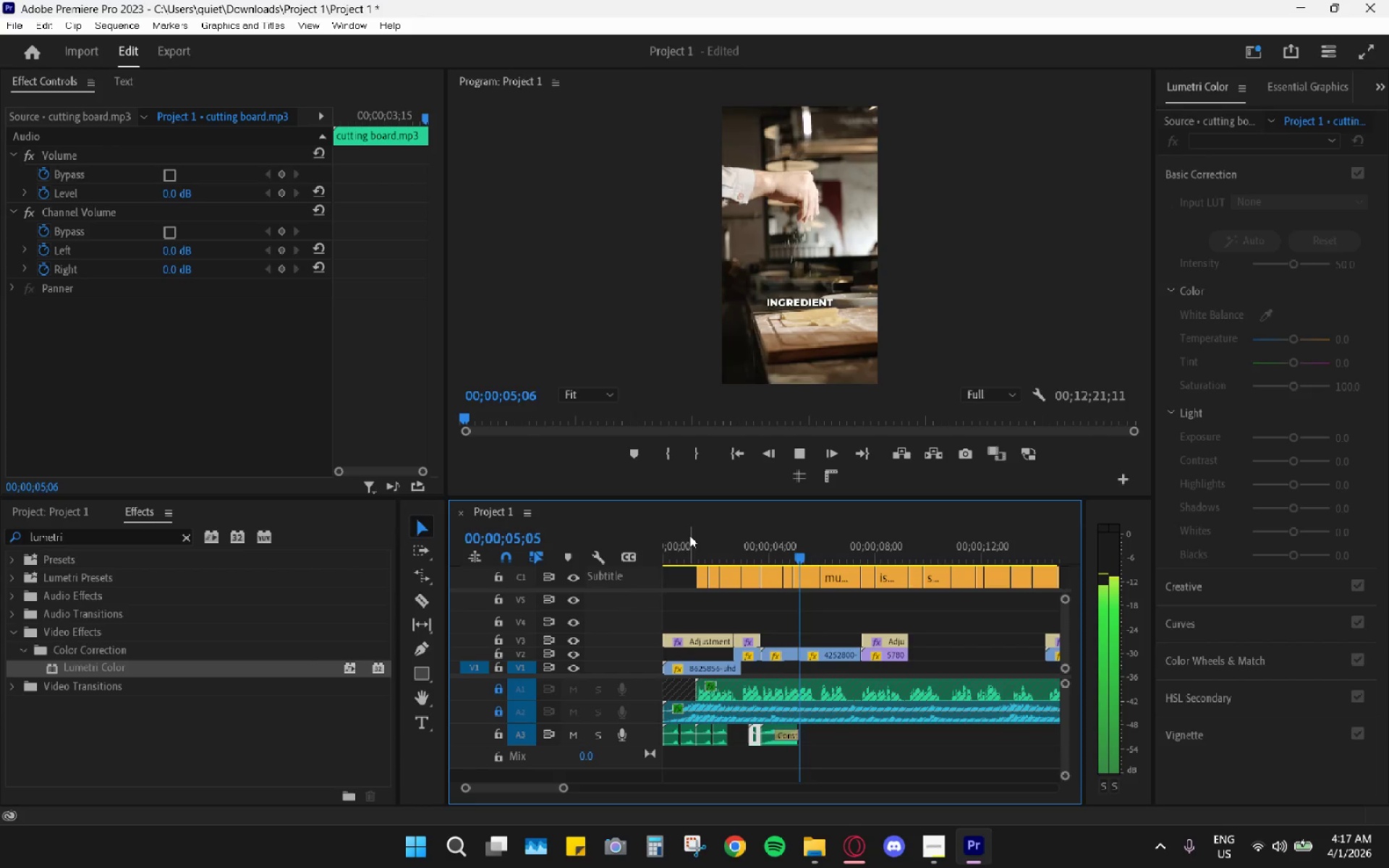 
key(Space)
 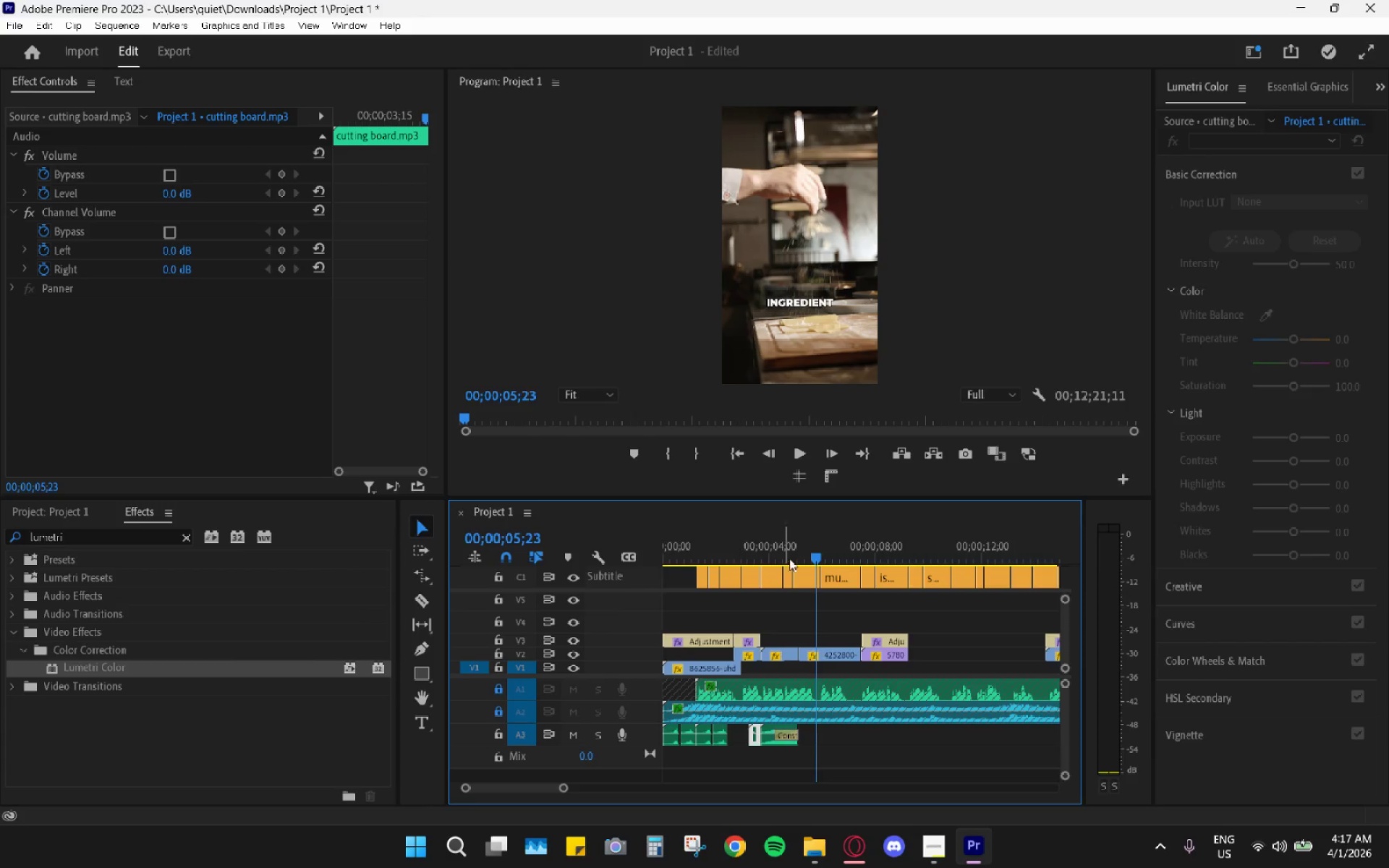 
scroll: coordinate [845, 630], scroll_direction: down, amount: 4.0
 